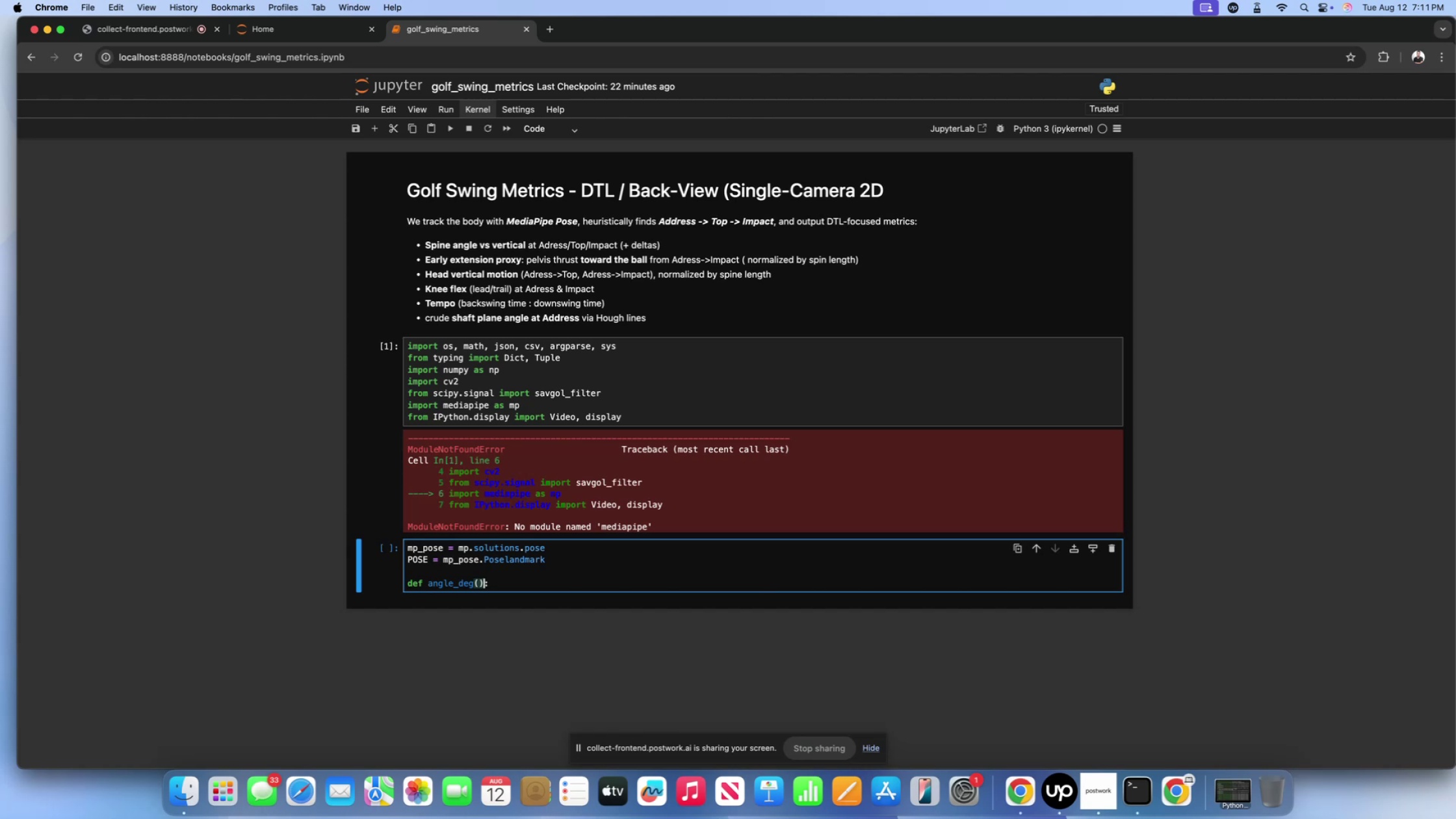 
type(-> floayt)
key(Backspace)
key(Backspace)
type(t)
 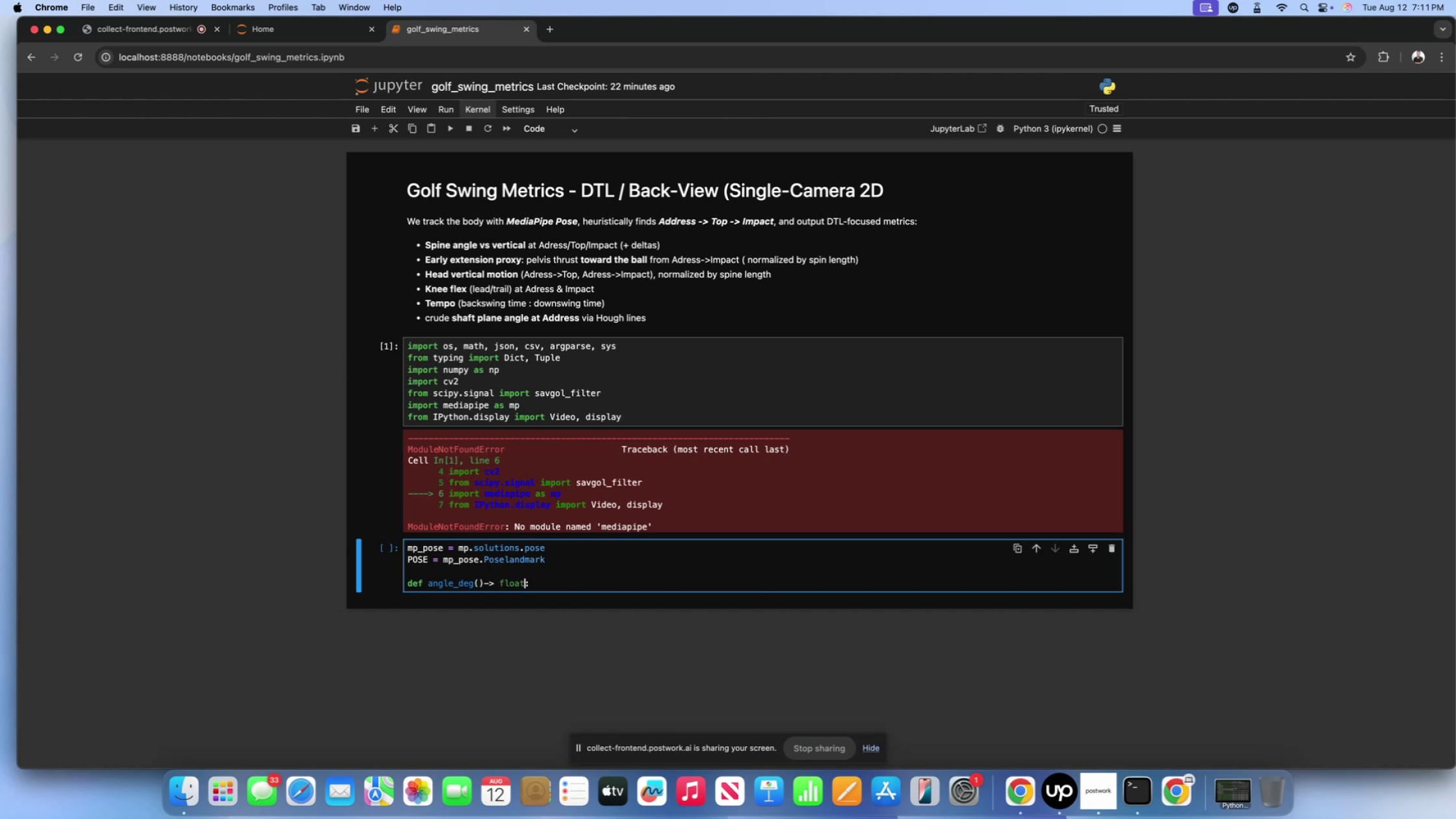 
key(ArrowLeft)
 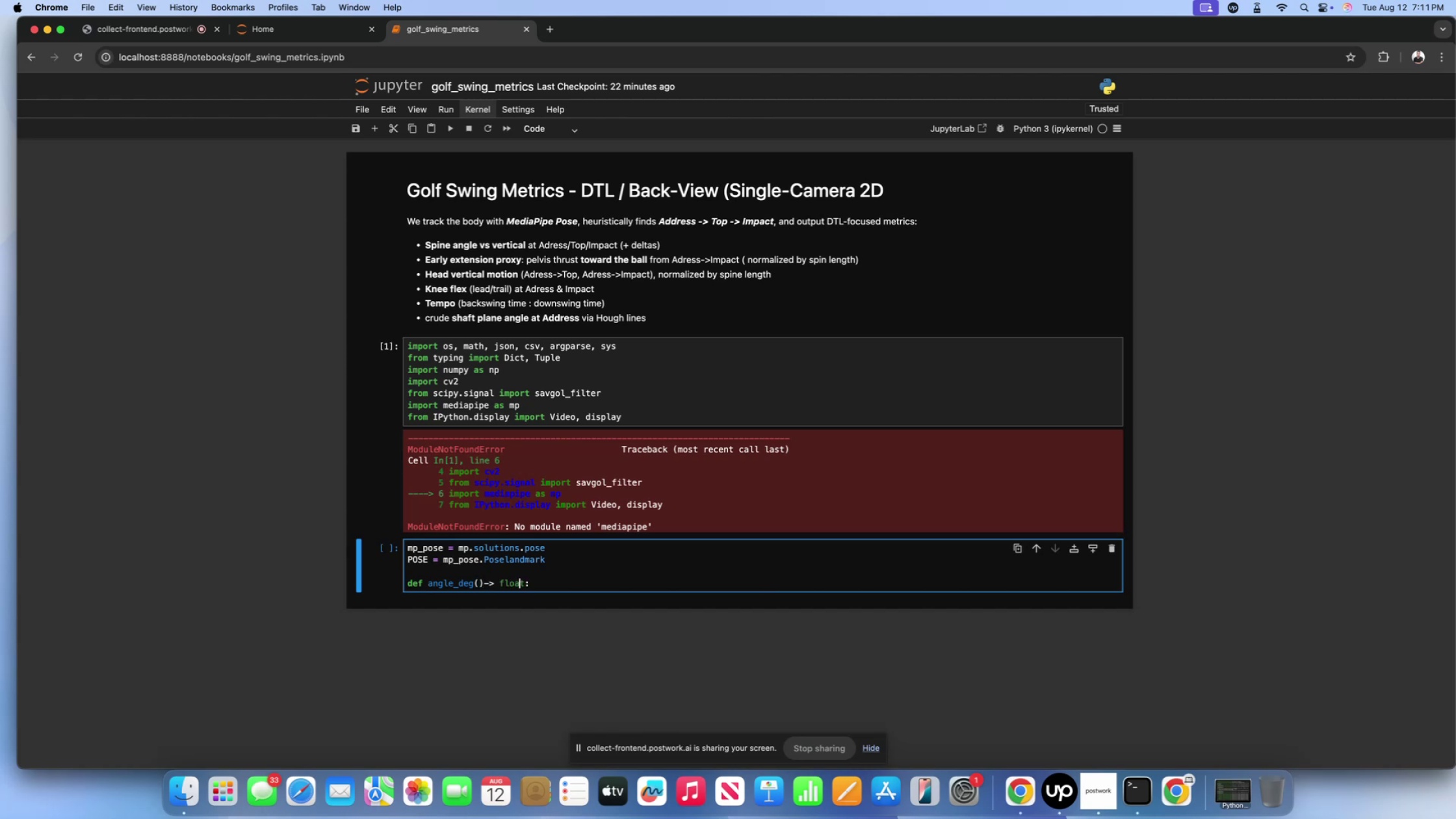 
key(ArrowLeft)
 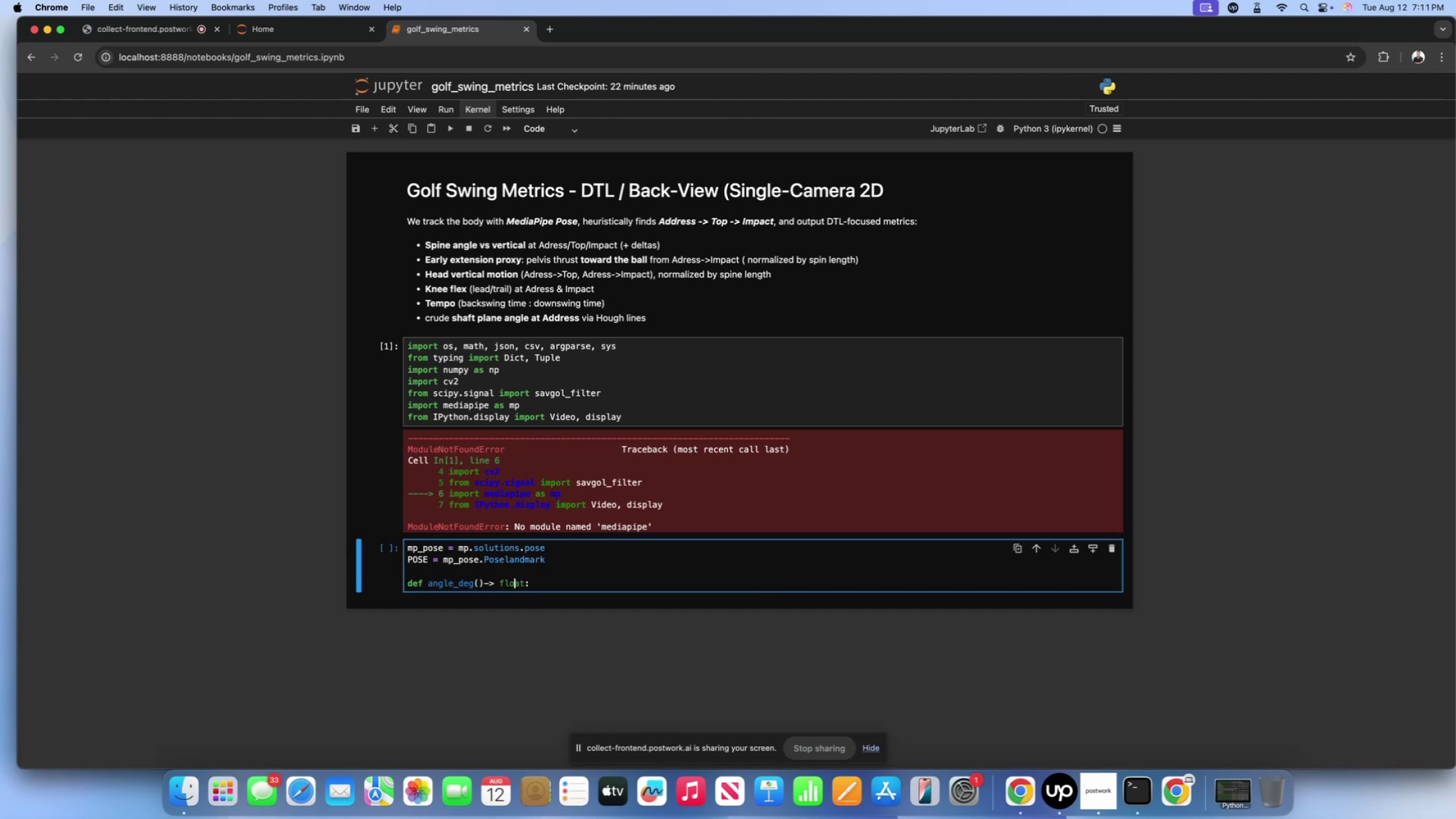 
key(ArrowLeft)
 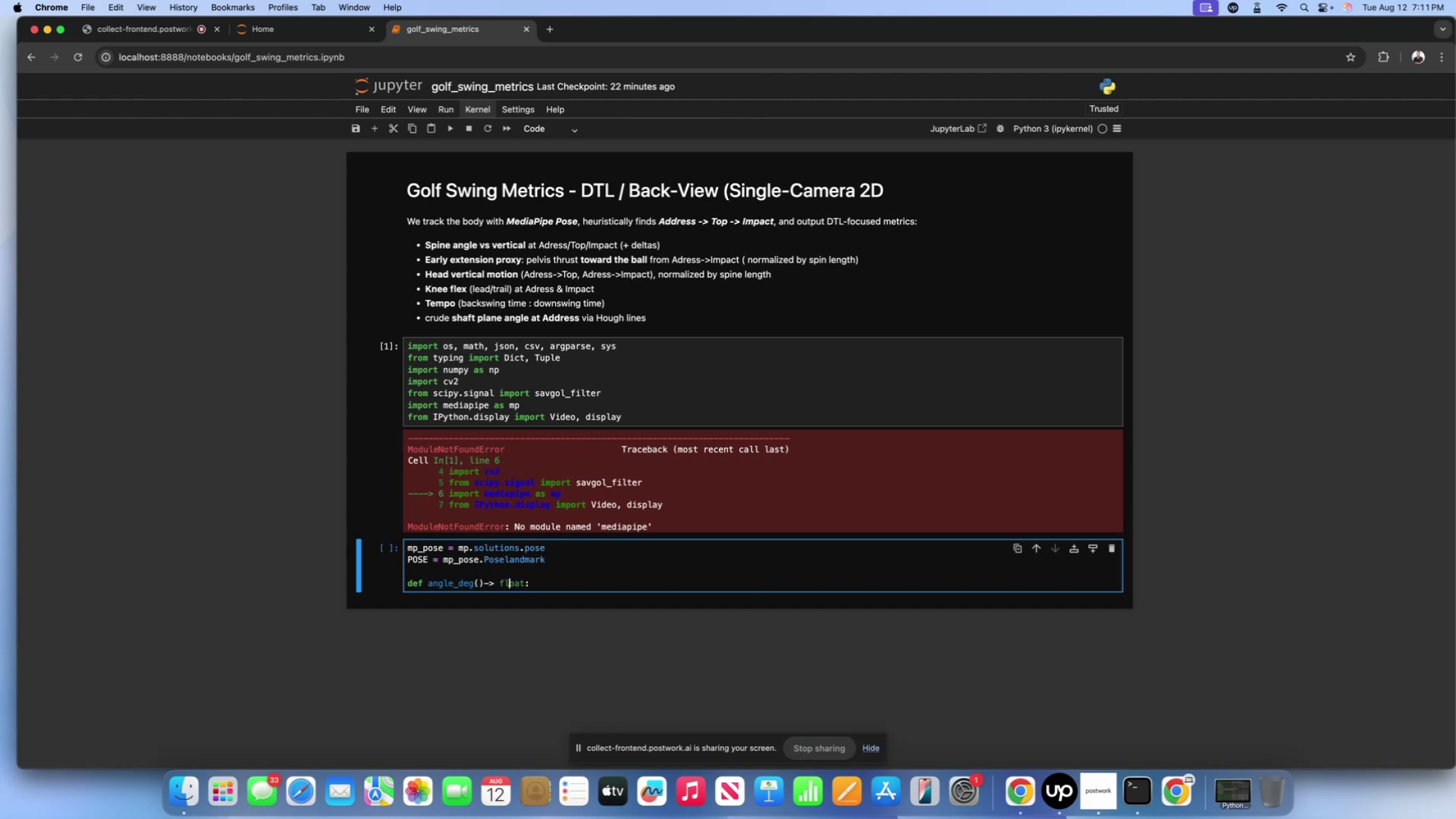 
key(ArrowLeft)
 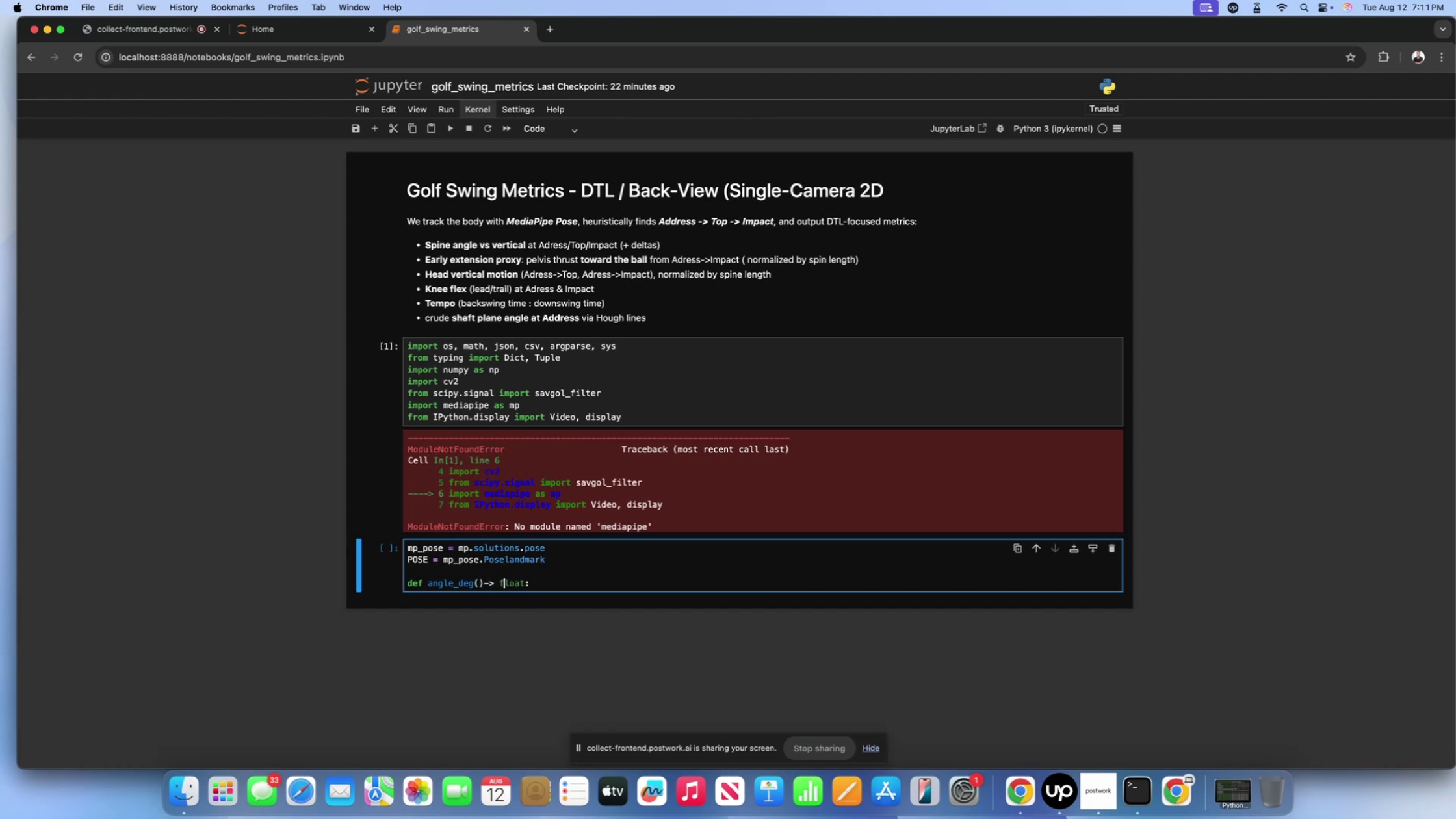 
key(ArrowLeft)
 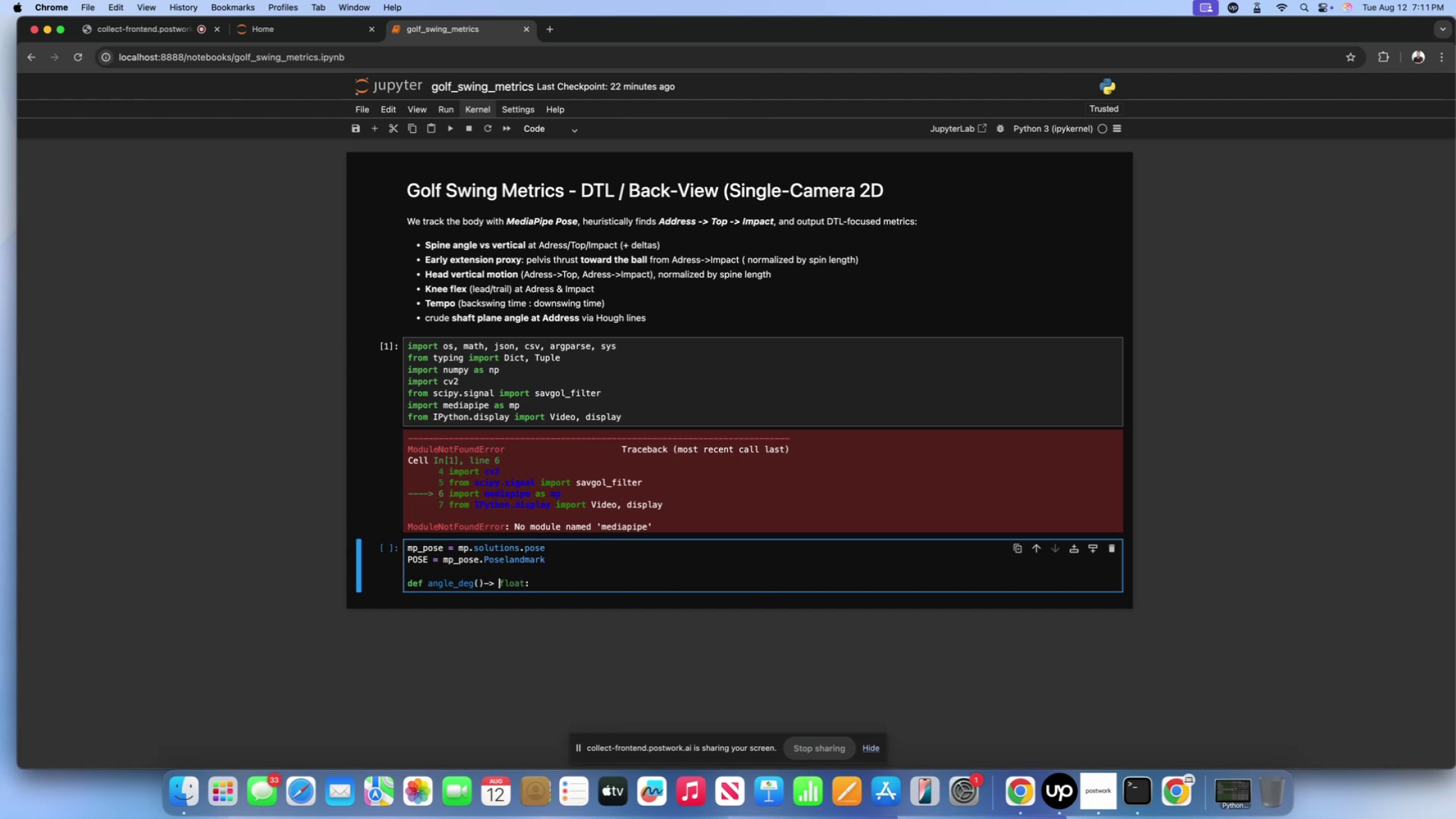 
key(ArrowLeft)
 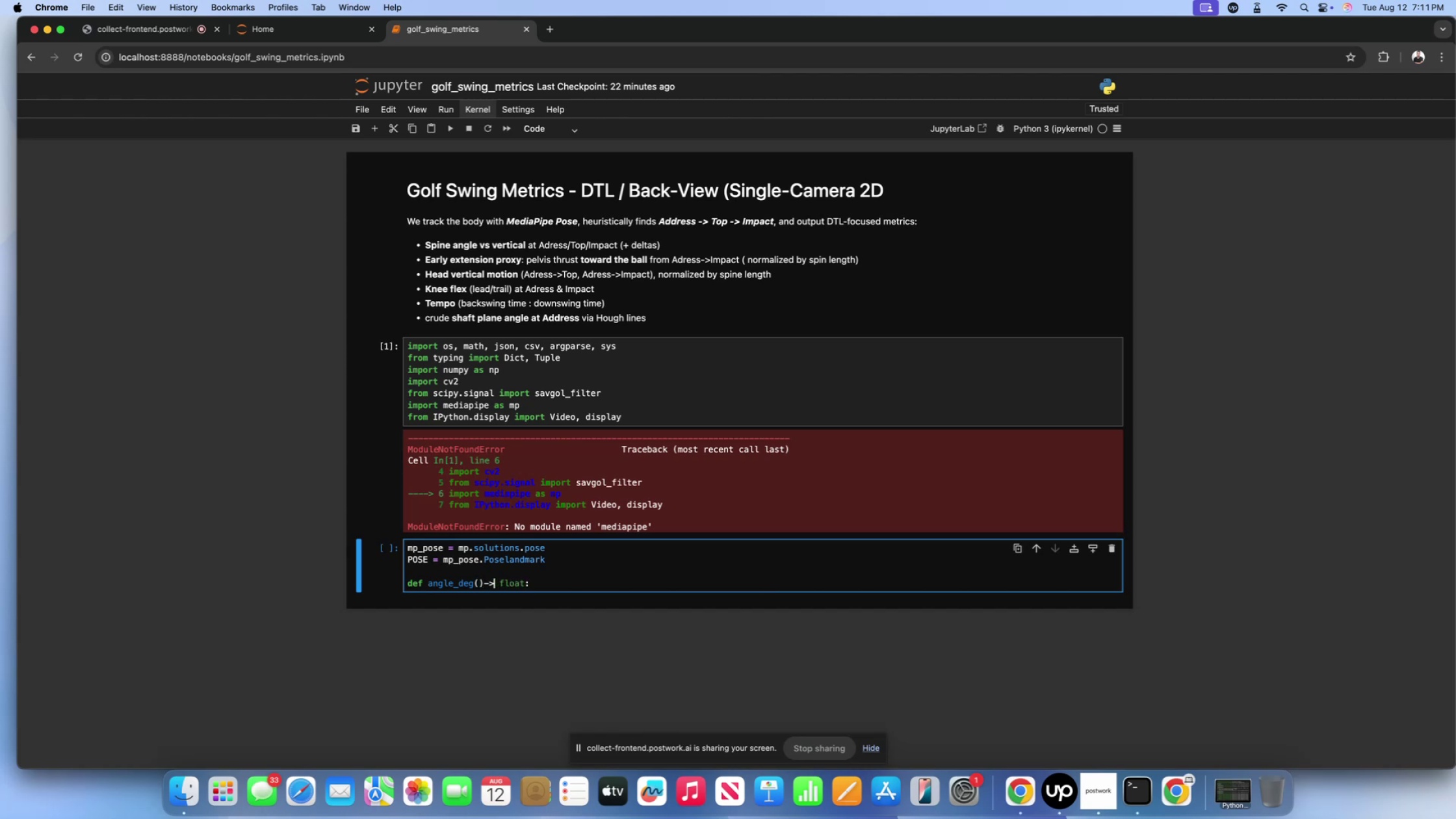 
key(ArrowLeft)
 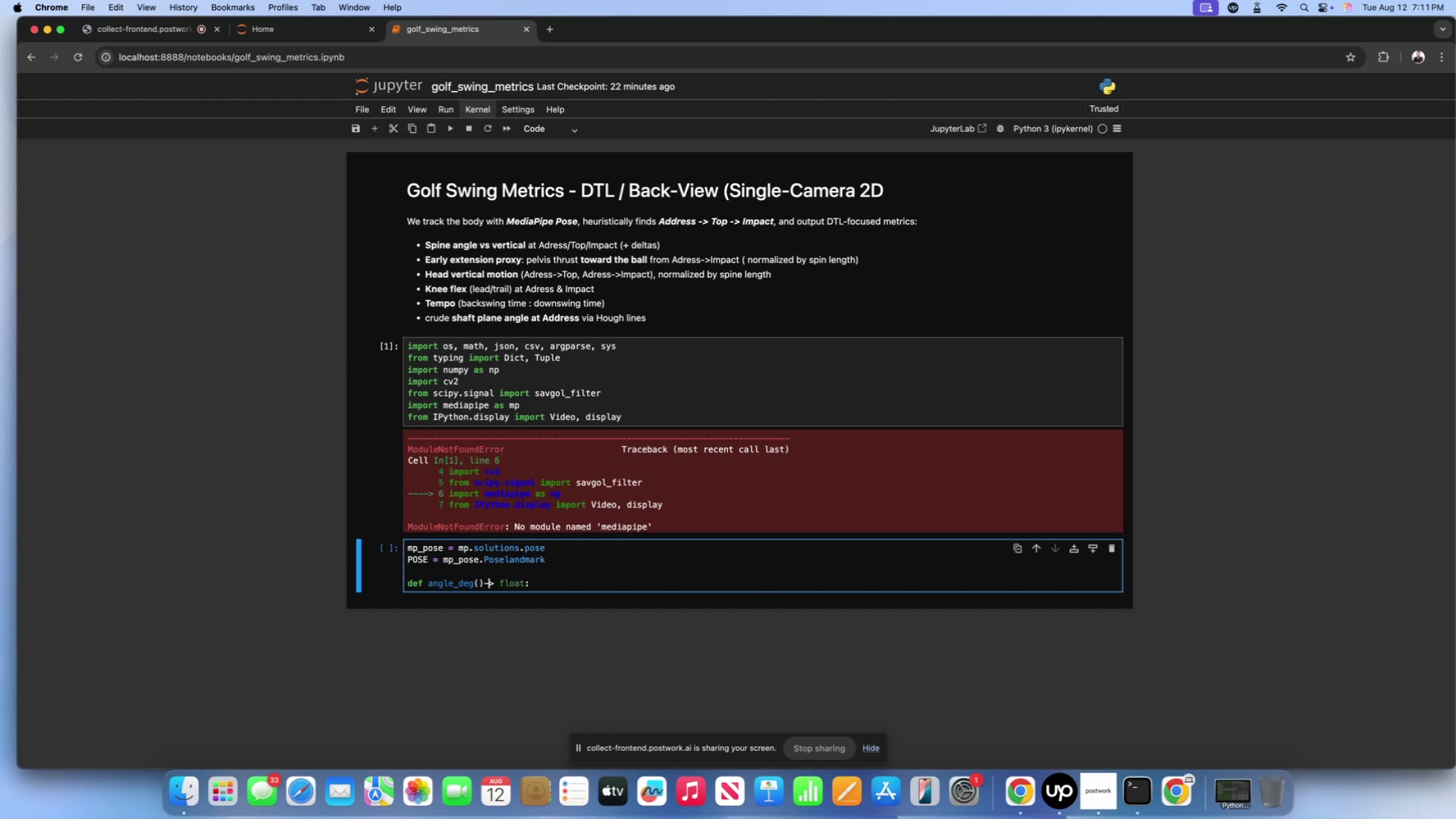 
key(ArrowLeft)
 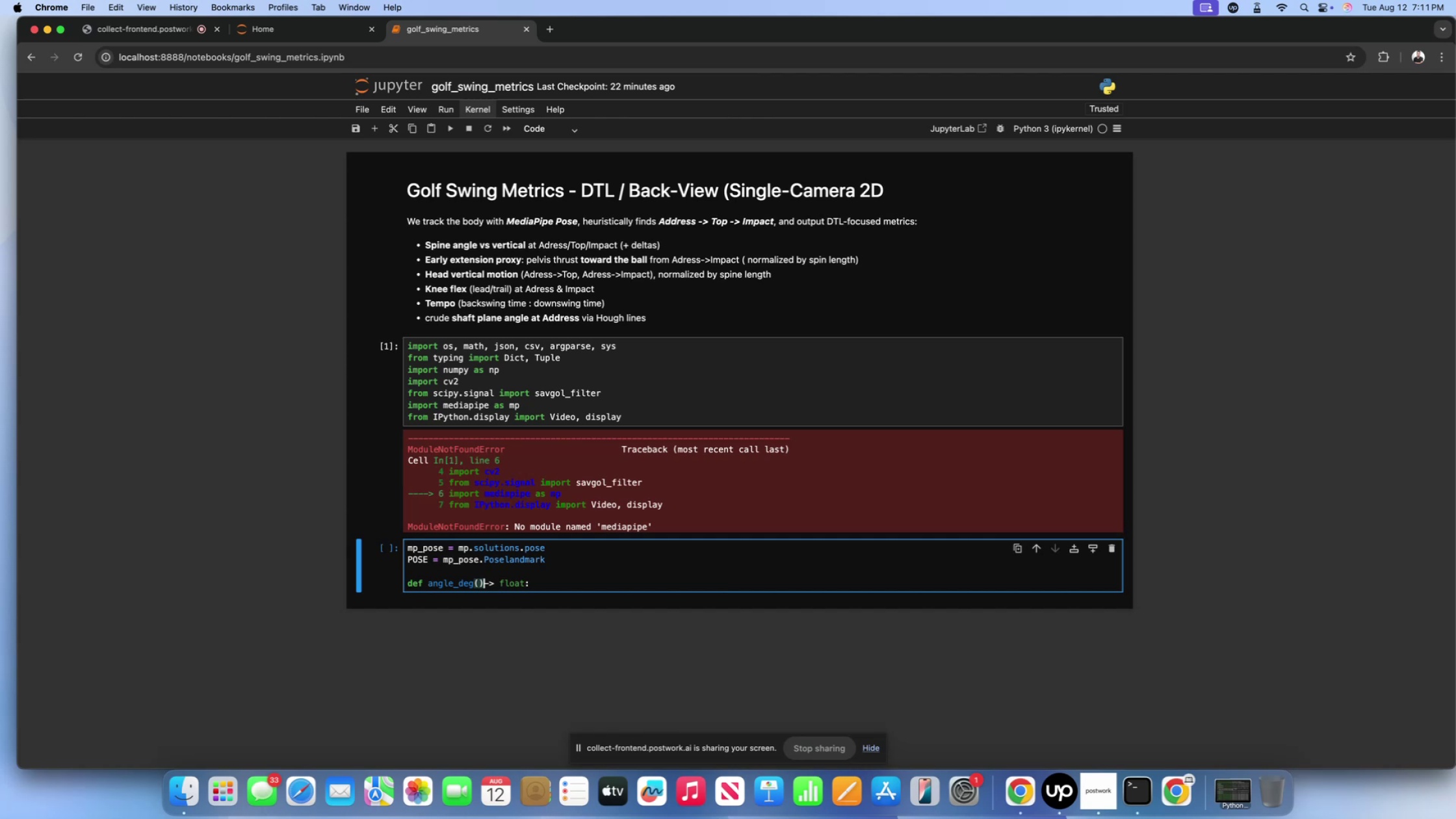 
key(ArrowLeft)
 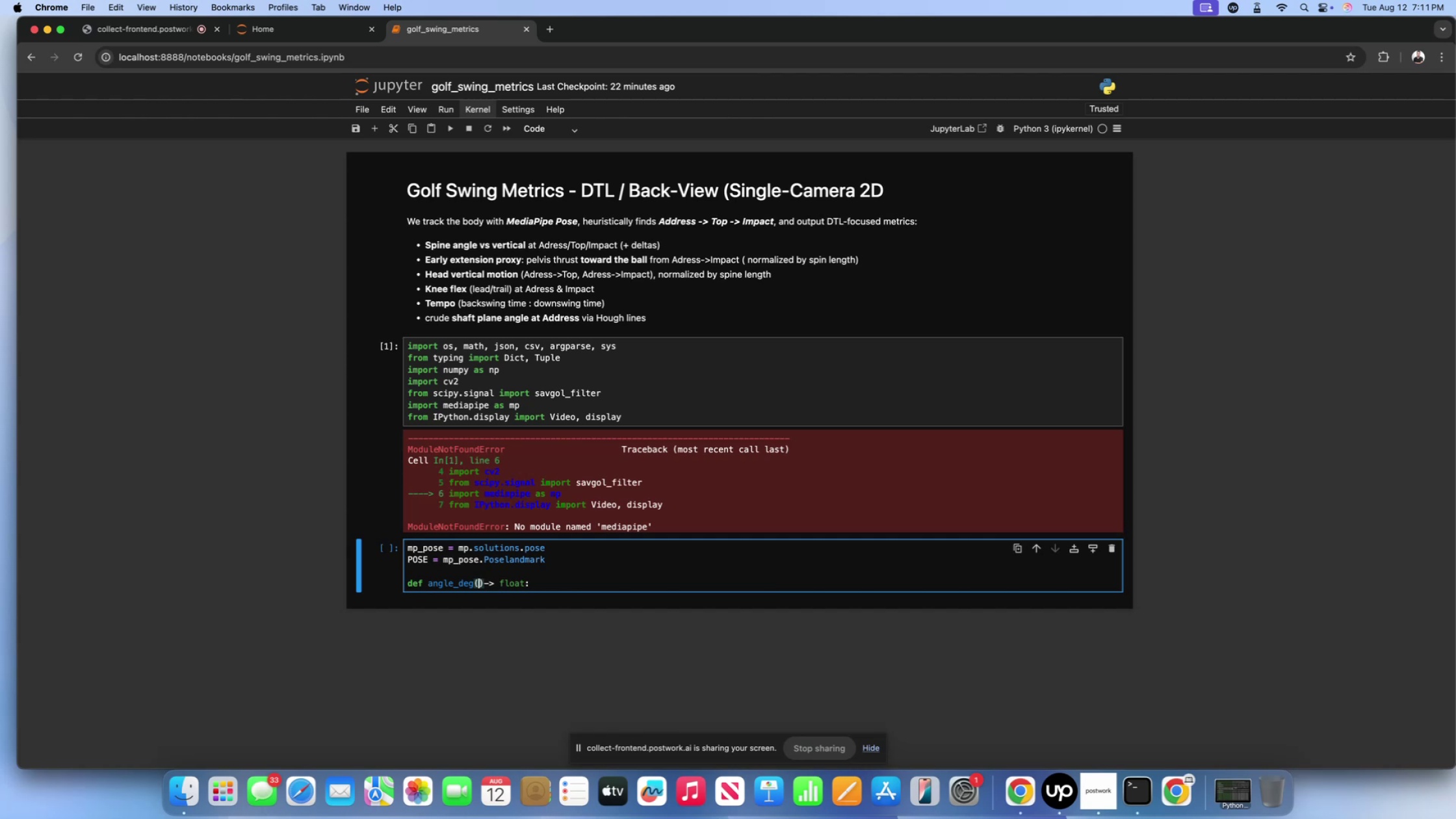 
type(v1: np.ndarray, v2)
 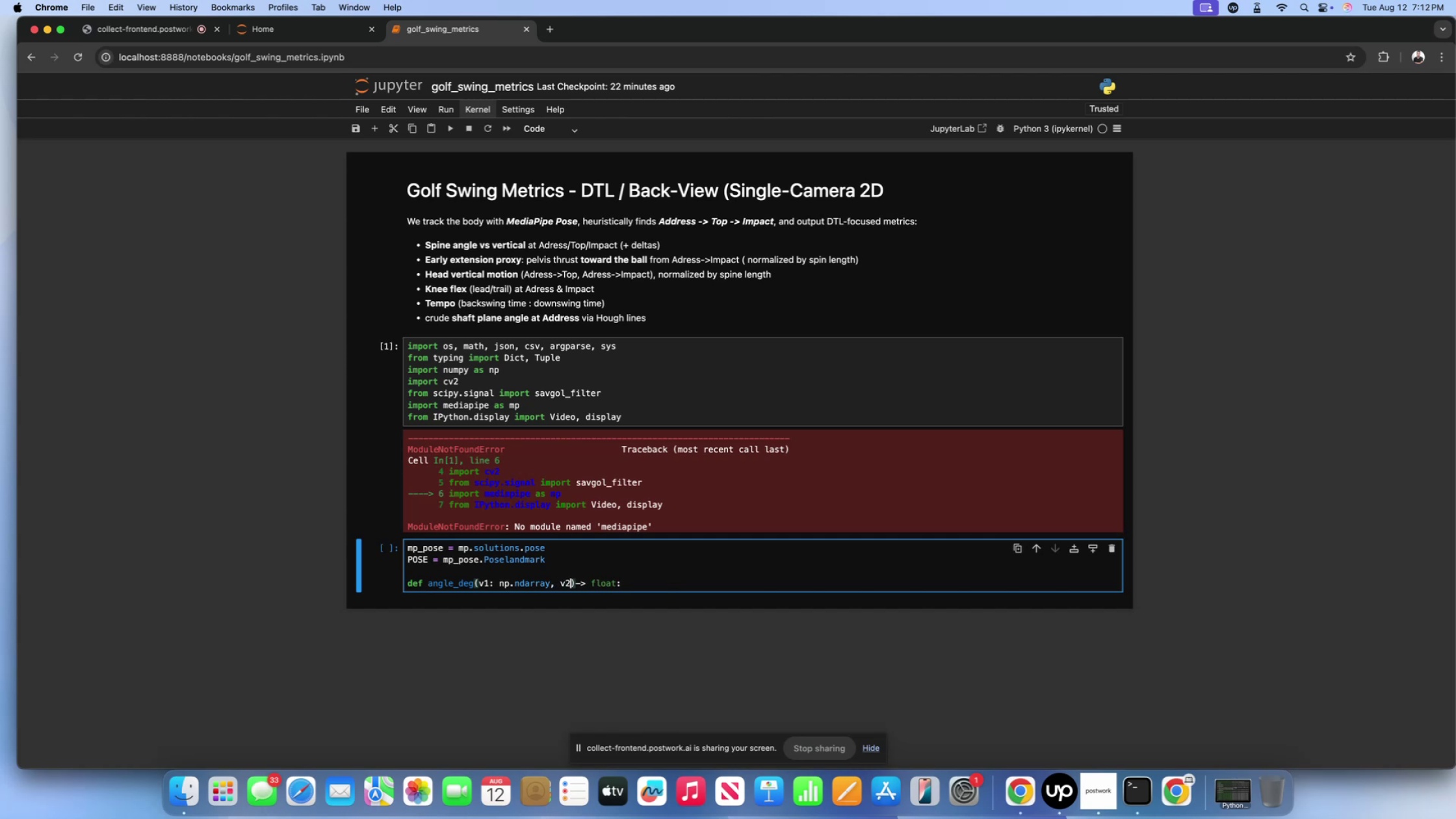 
type(:np.)
 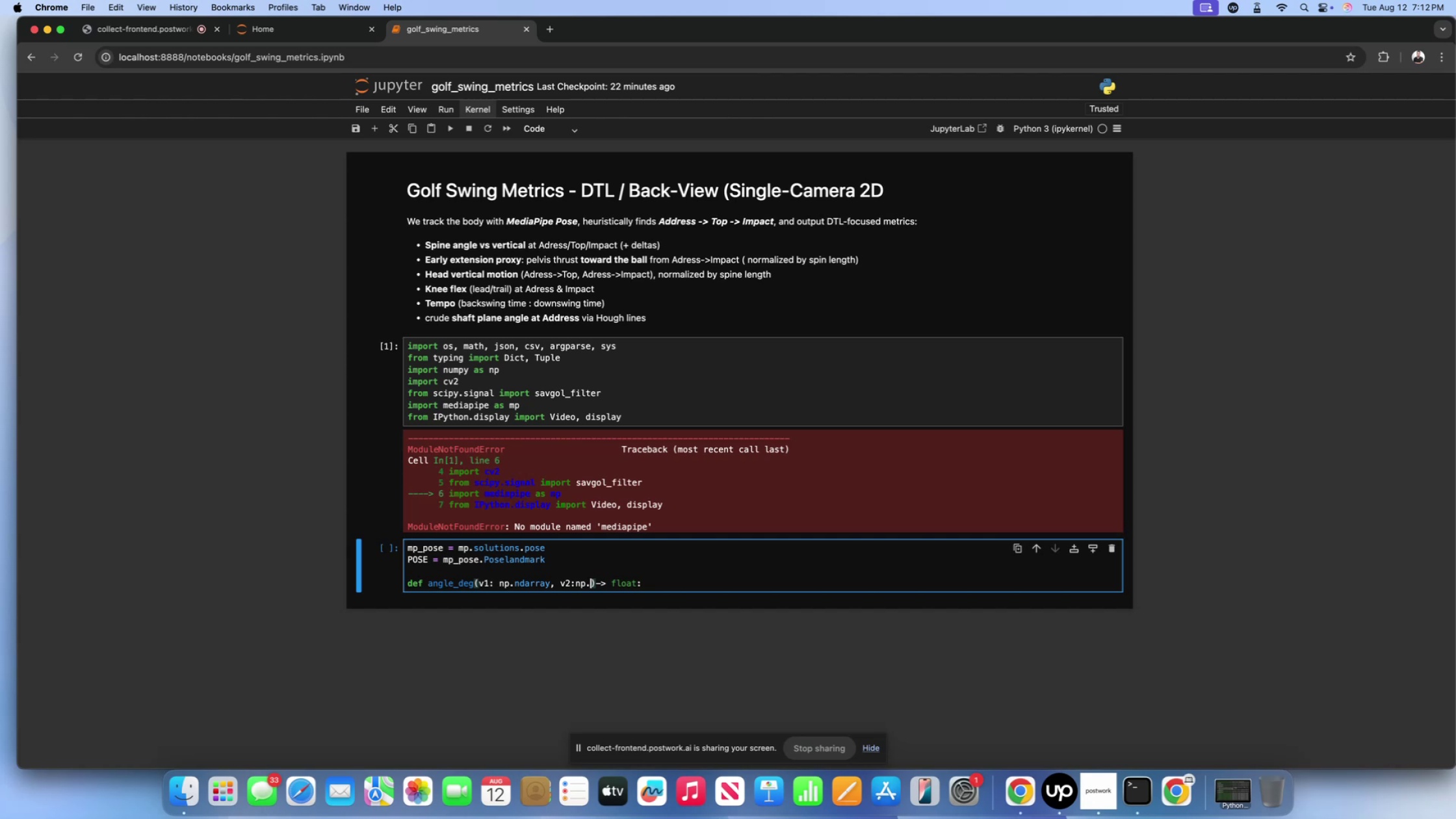 
wait(14.74)
 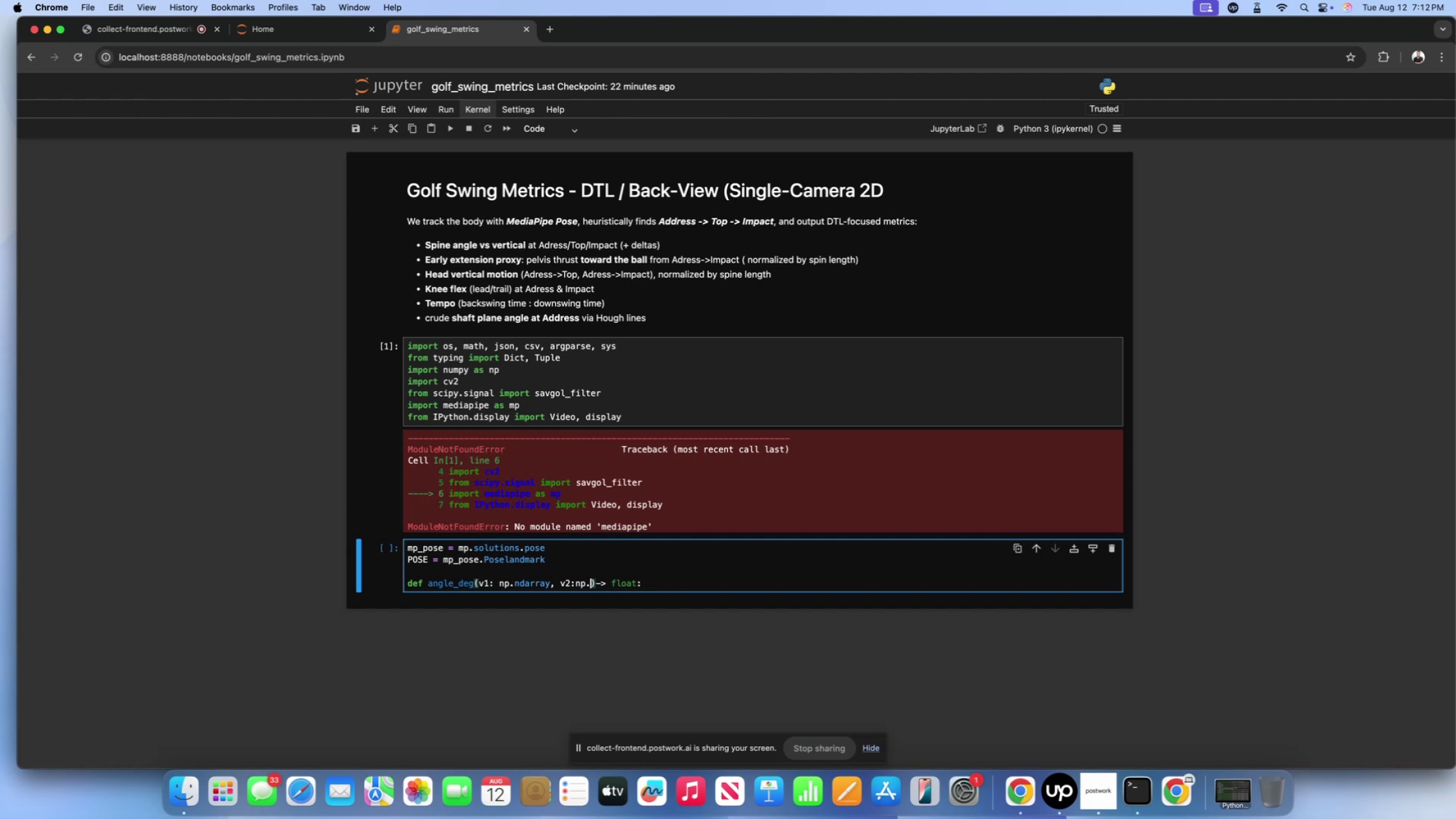 
key(ArrowLeft)
 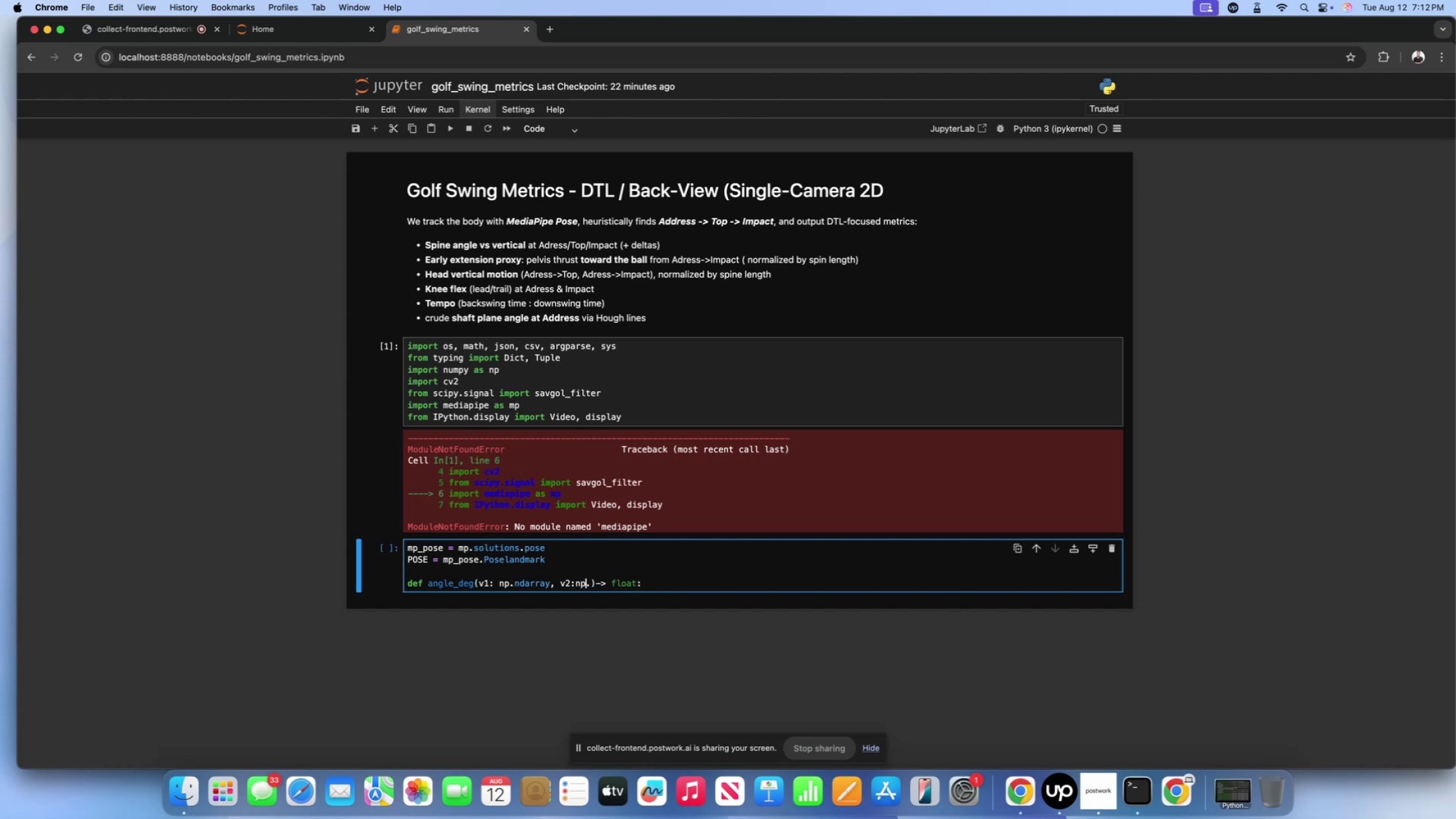 
key(ArrowLeft)
 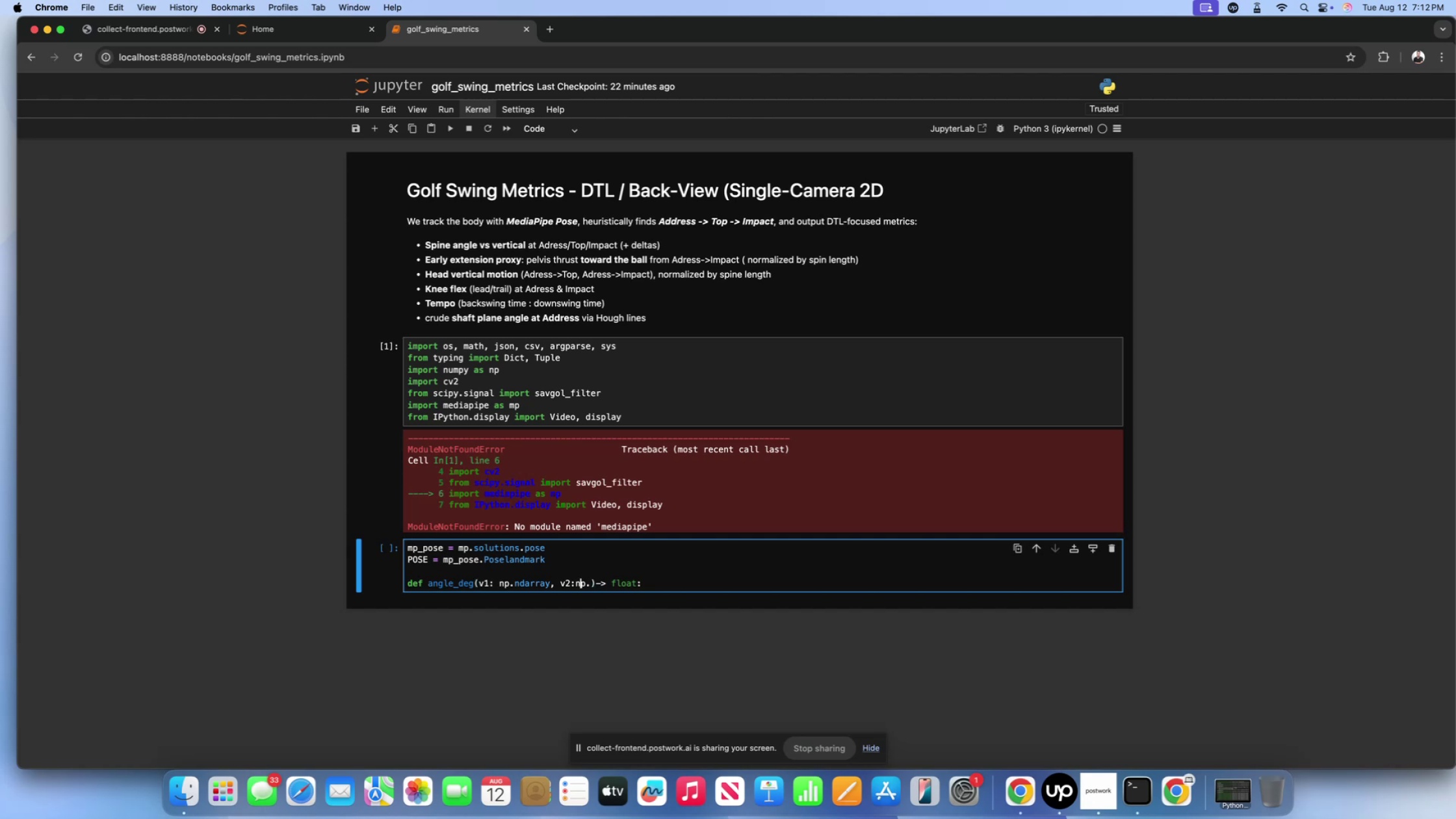 
key(ArrowLeft)
 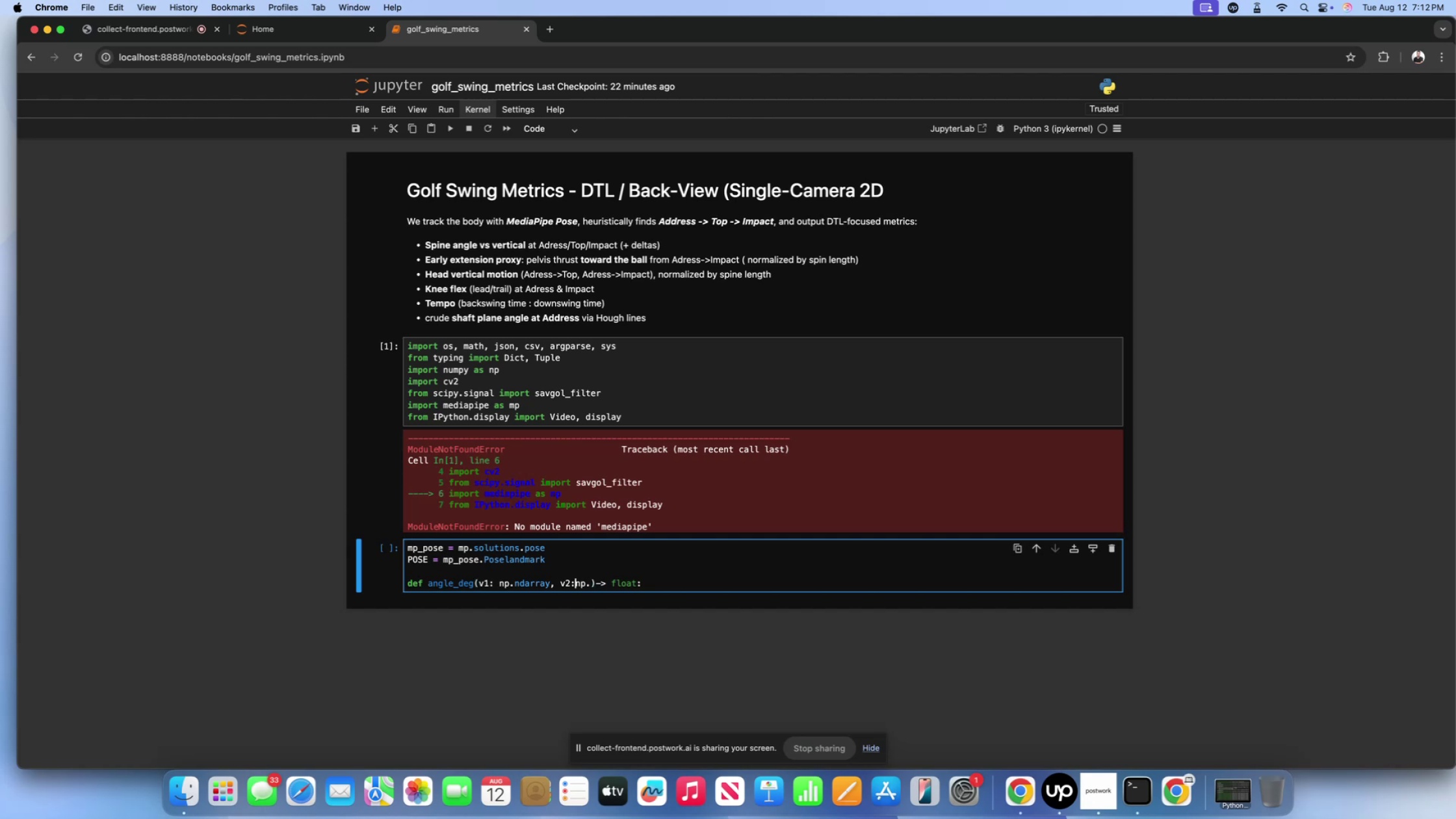 
key(Space)
 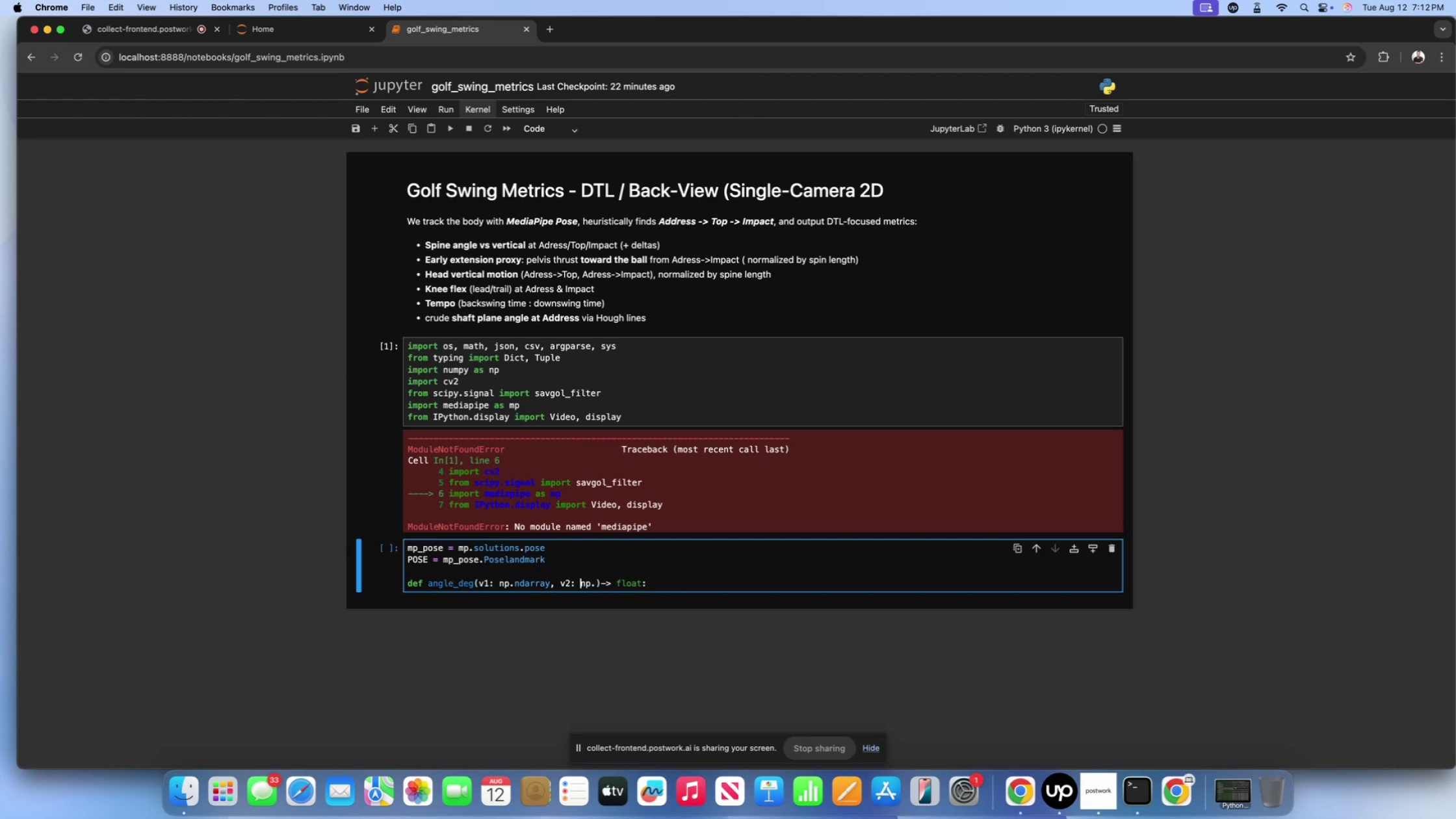 
key(ArrowRight)
 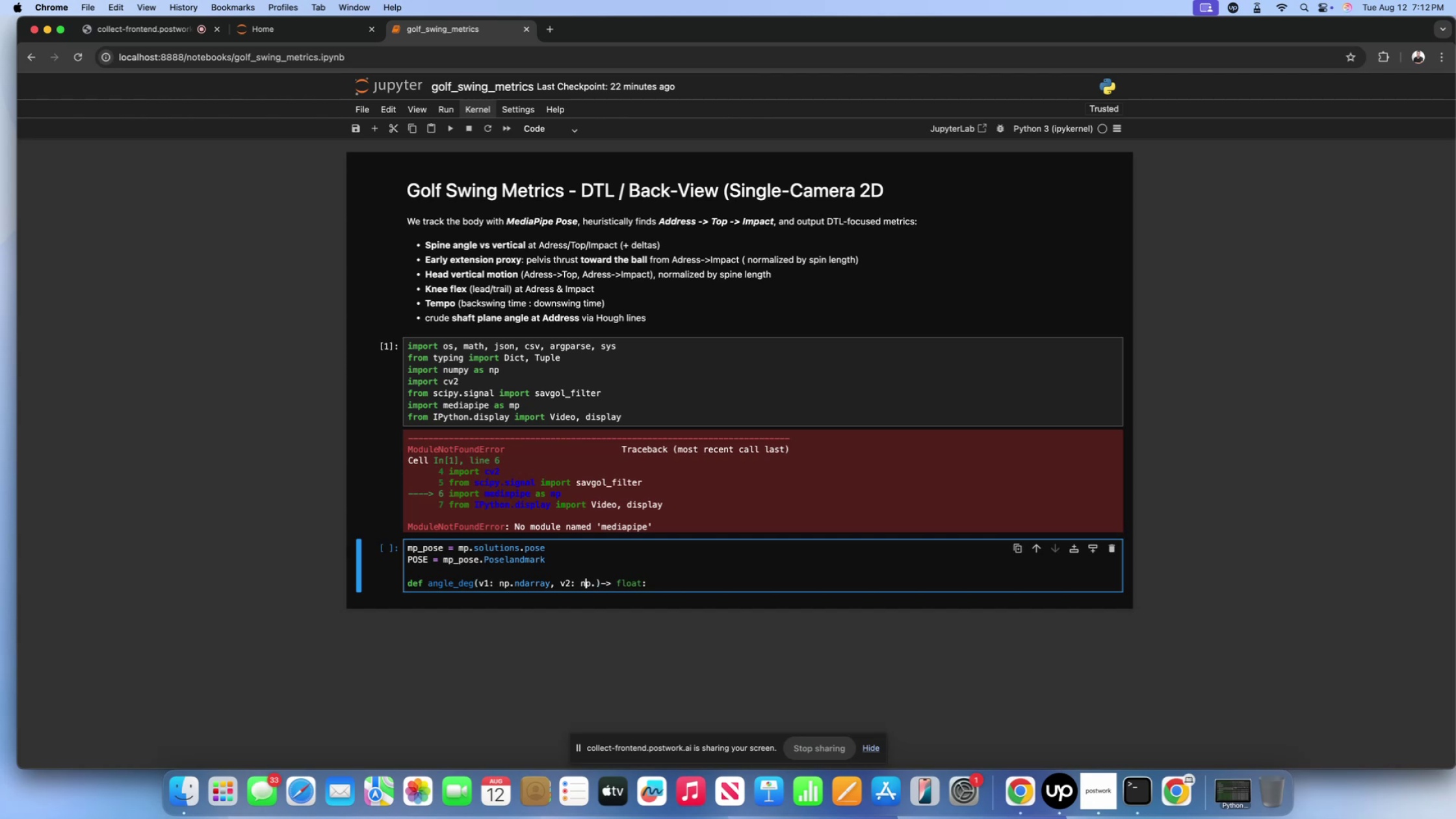 
key(ArrowRight)
 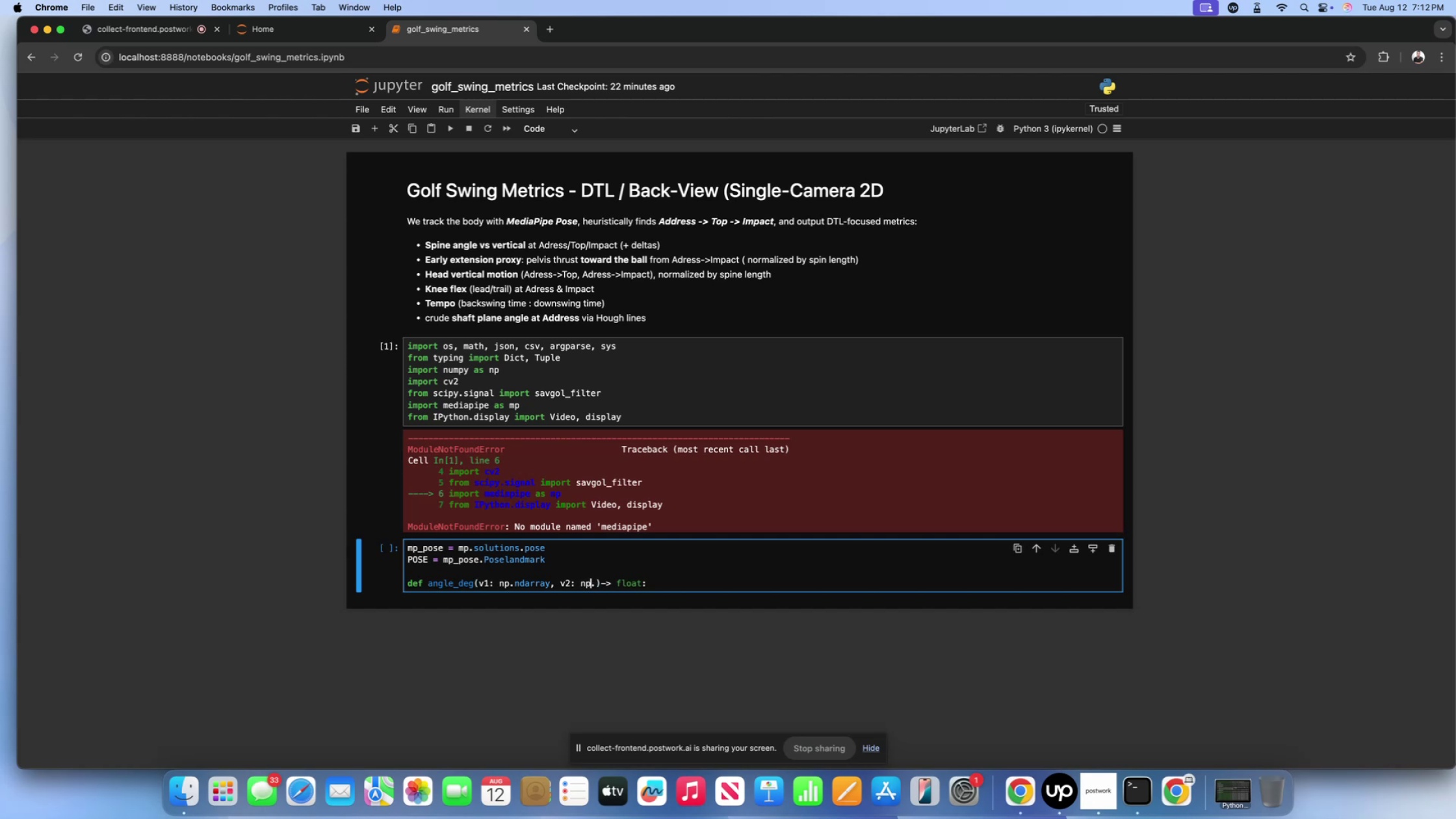 
key(ArrowRight)
 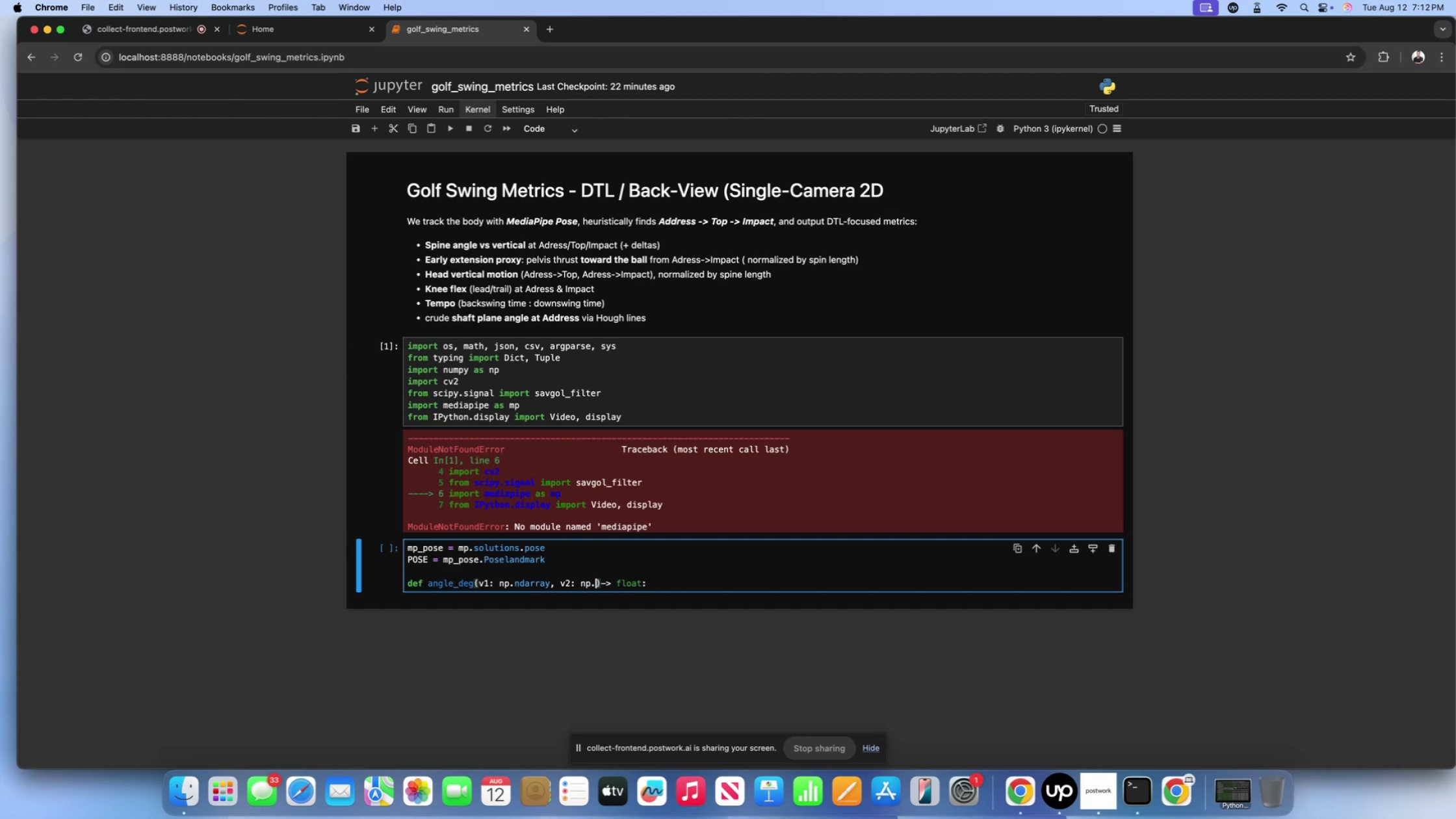 
type(ndarrau)
key(Backspace)
type(y)
 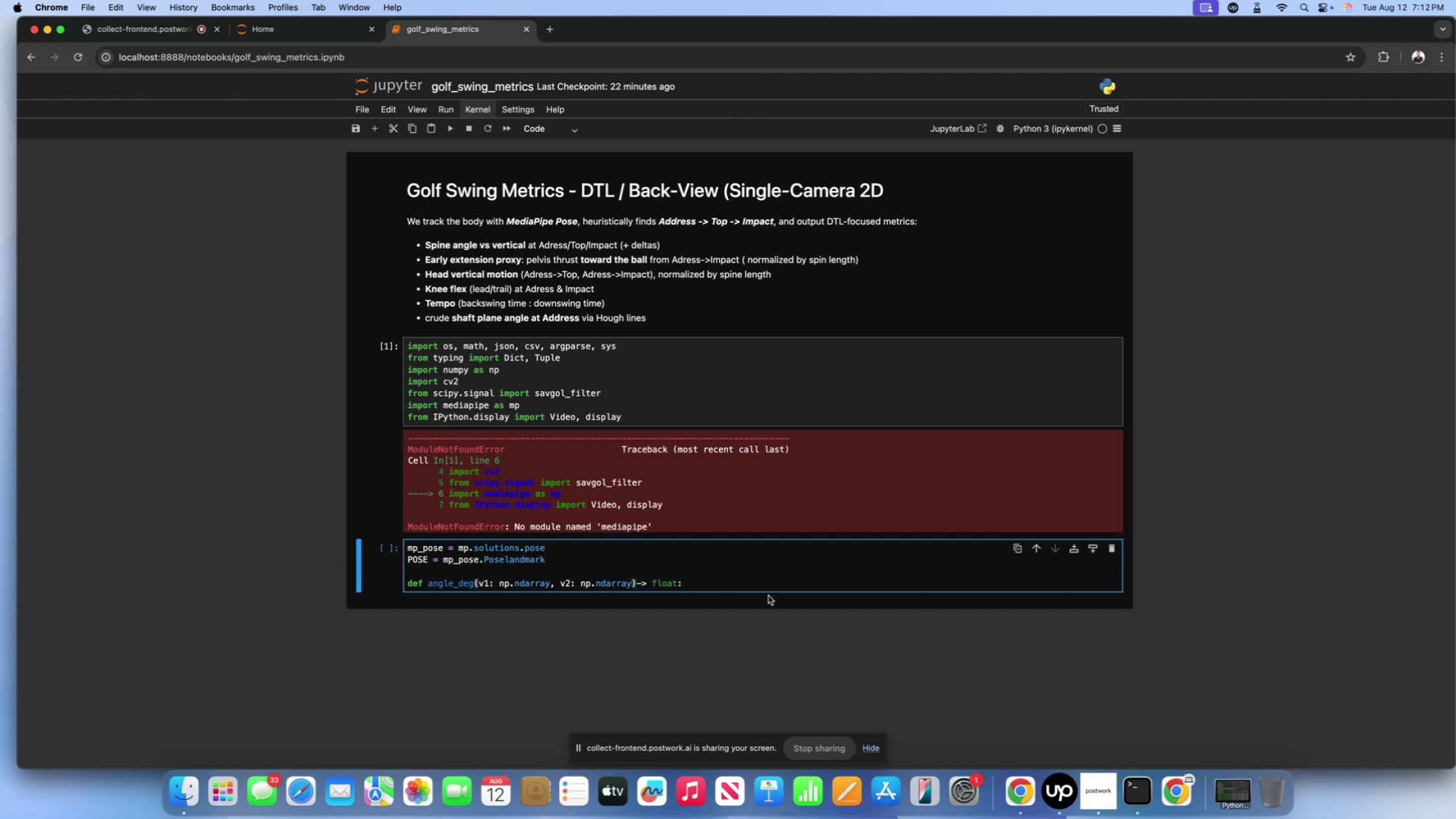 
left_click([740, 590])
 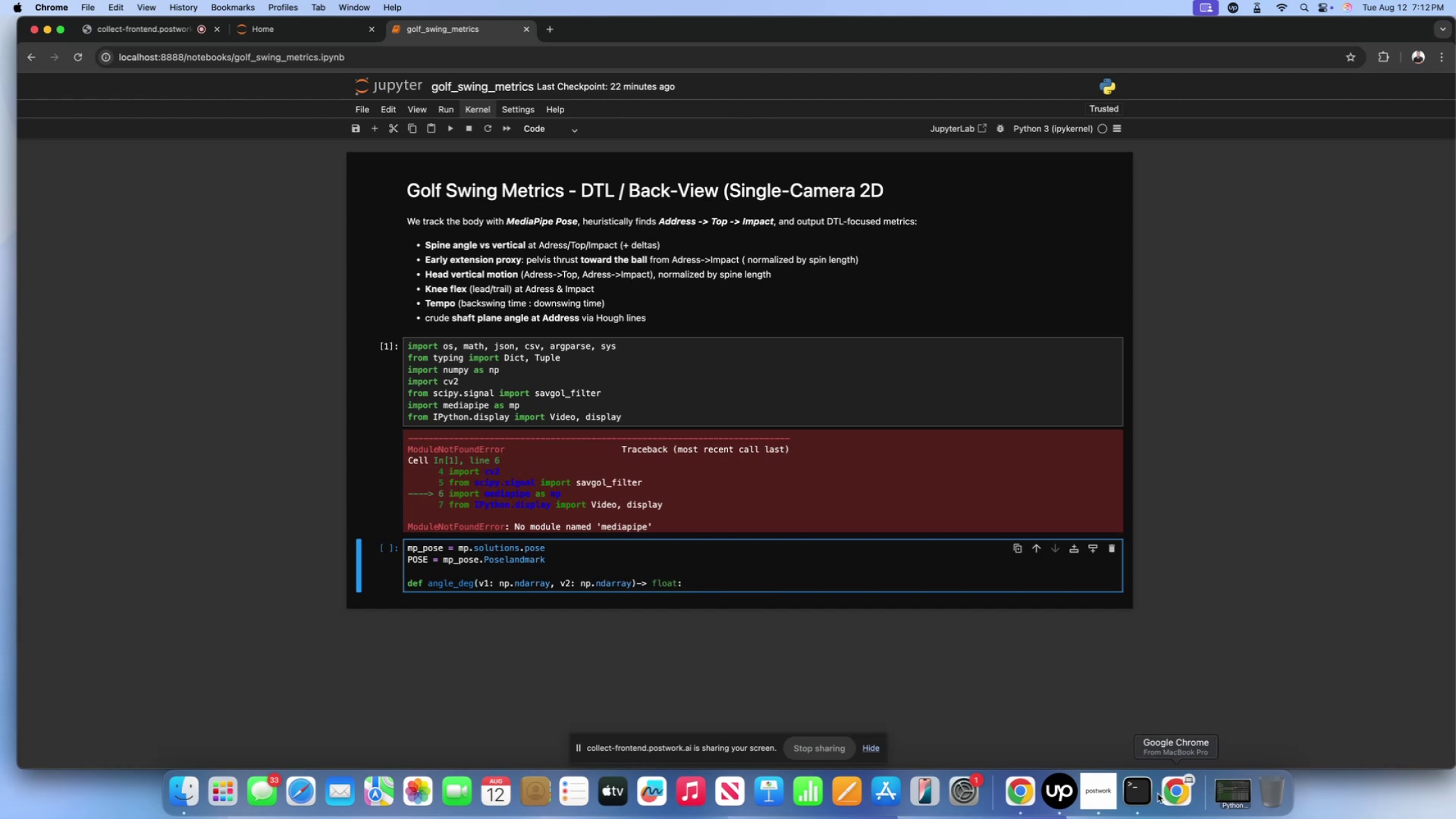 
left_click([1152, 798])
 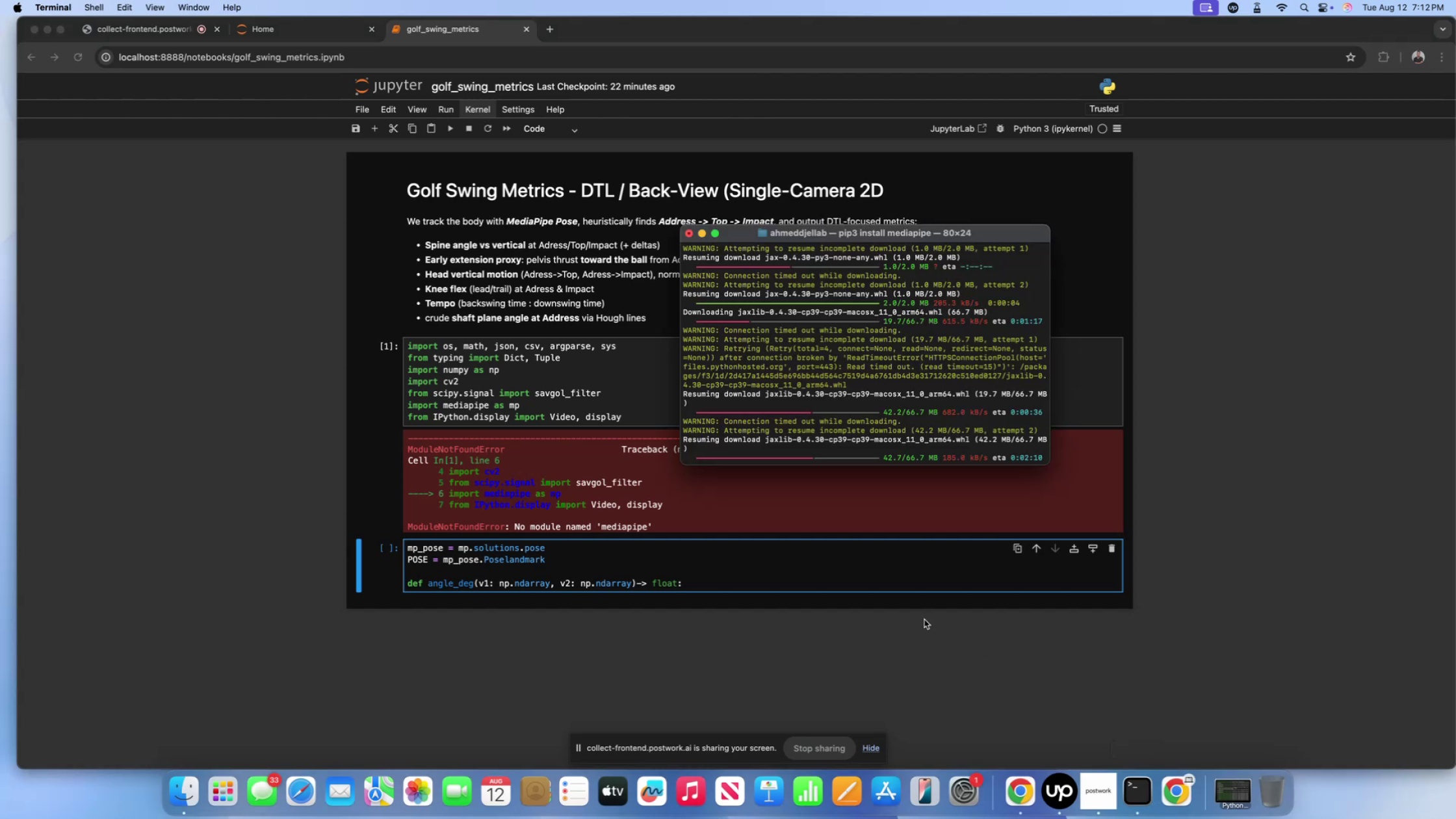 
left_click([879, 586])
 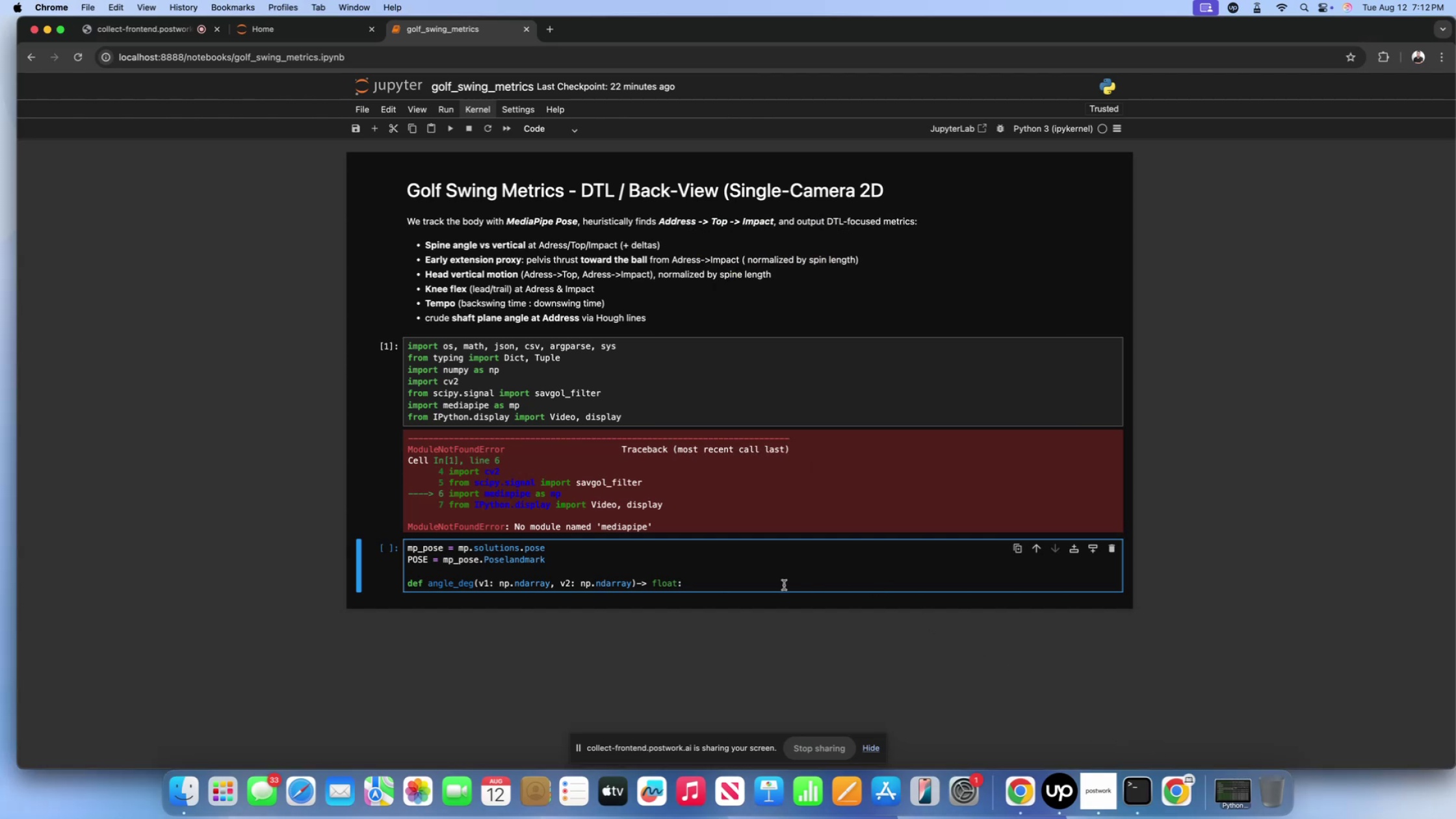 
key(Enter)
 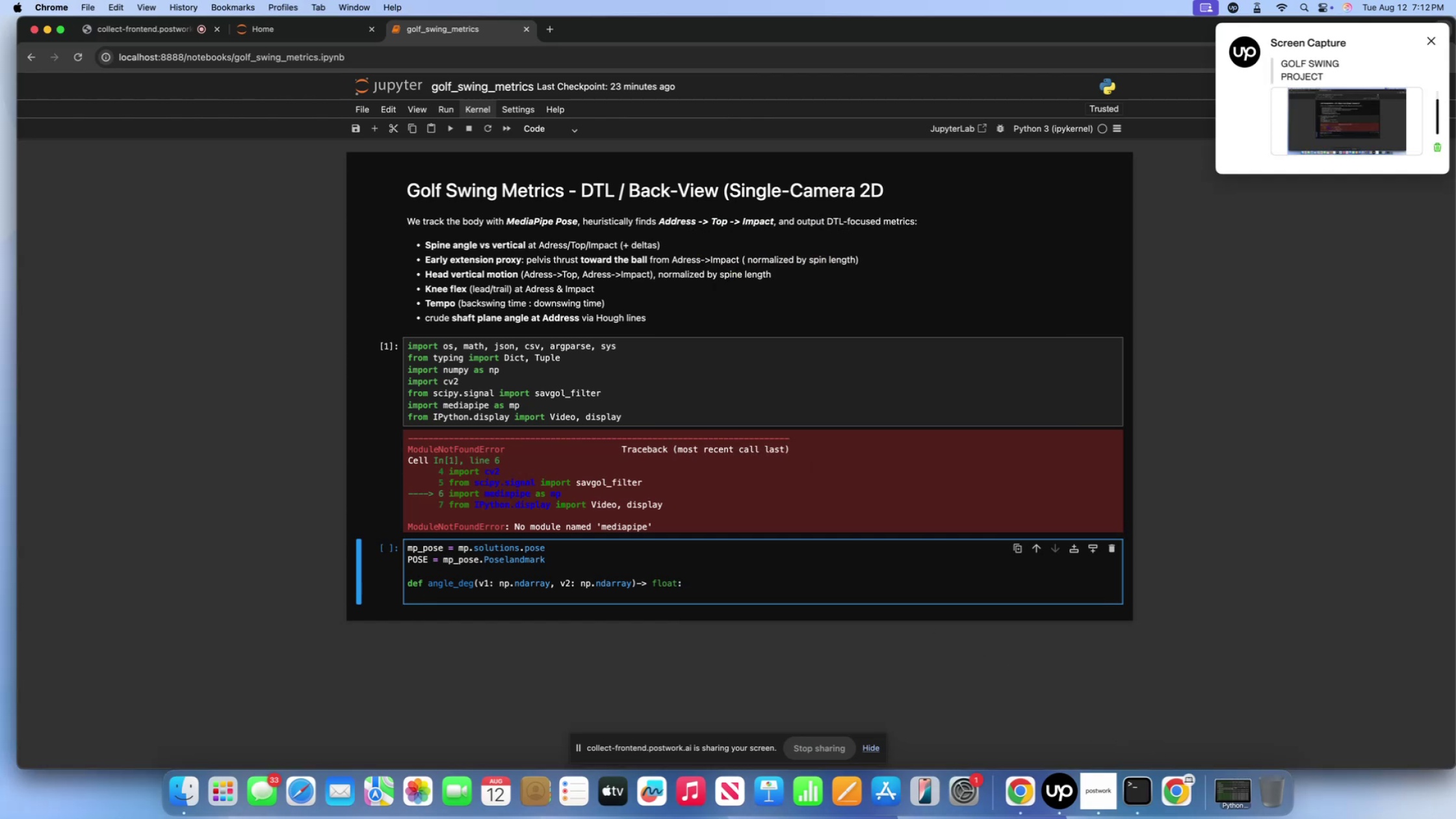 
wait(12.22)
 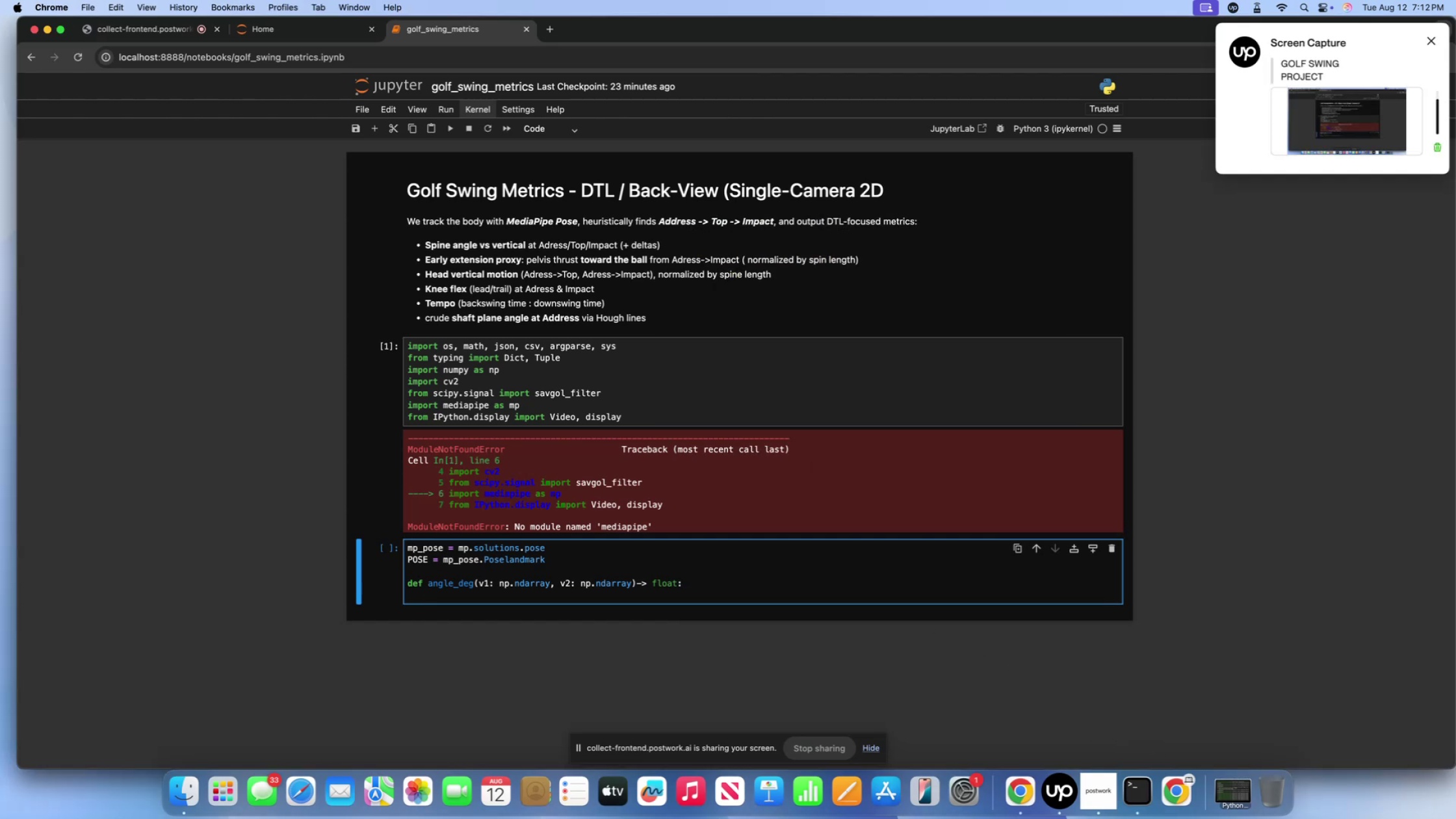 
type(a = v1n)
key(Backspace)
type( / )
 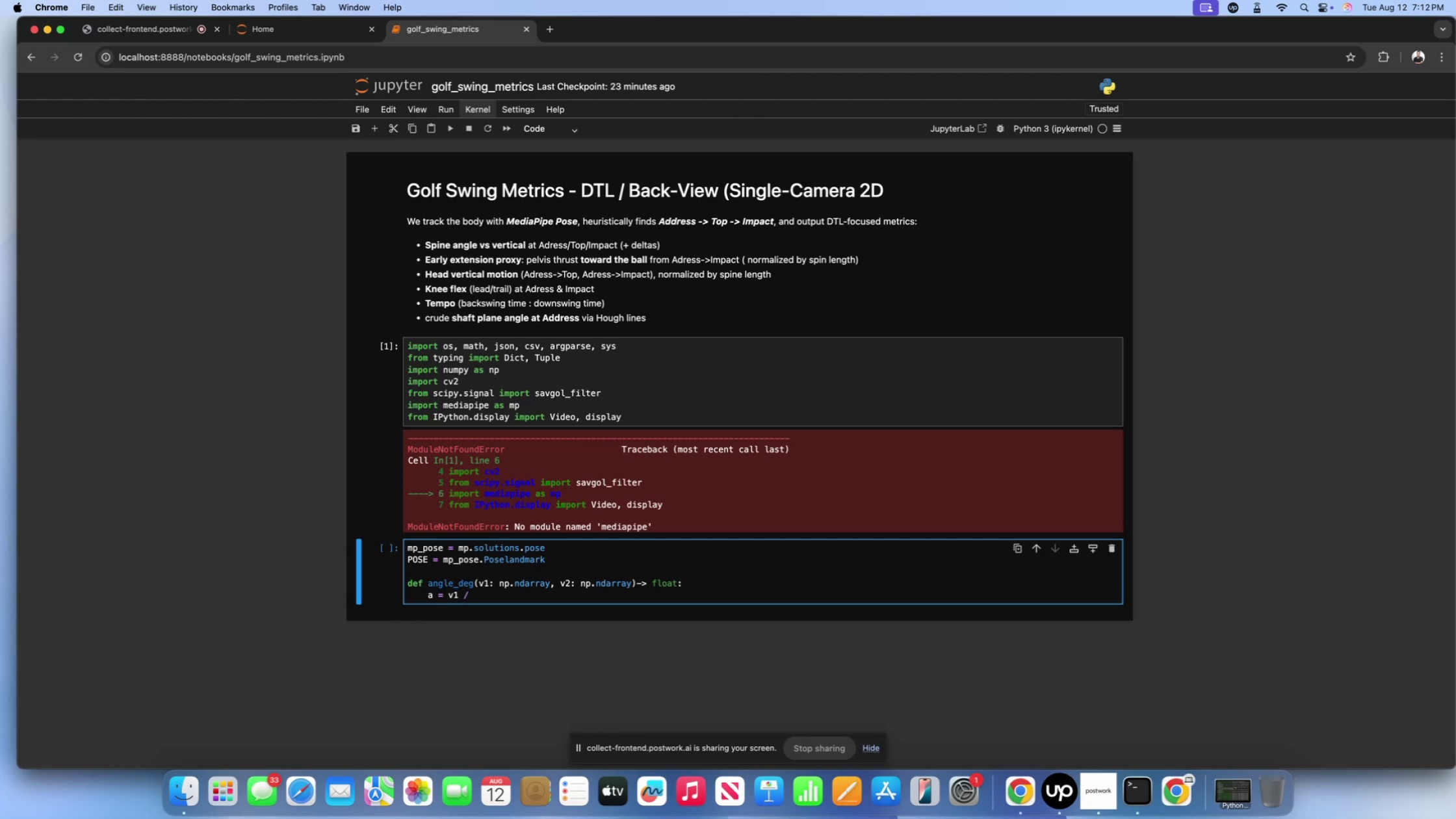 
wait(8.04)
 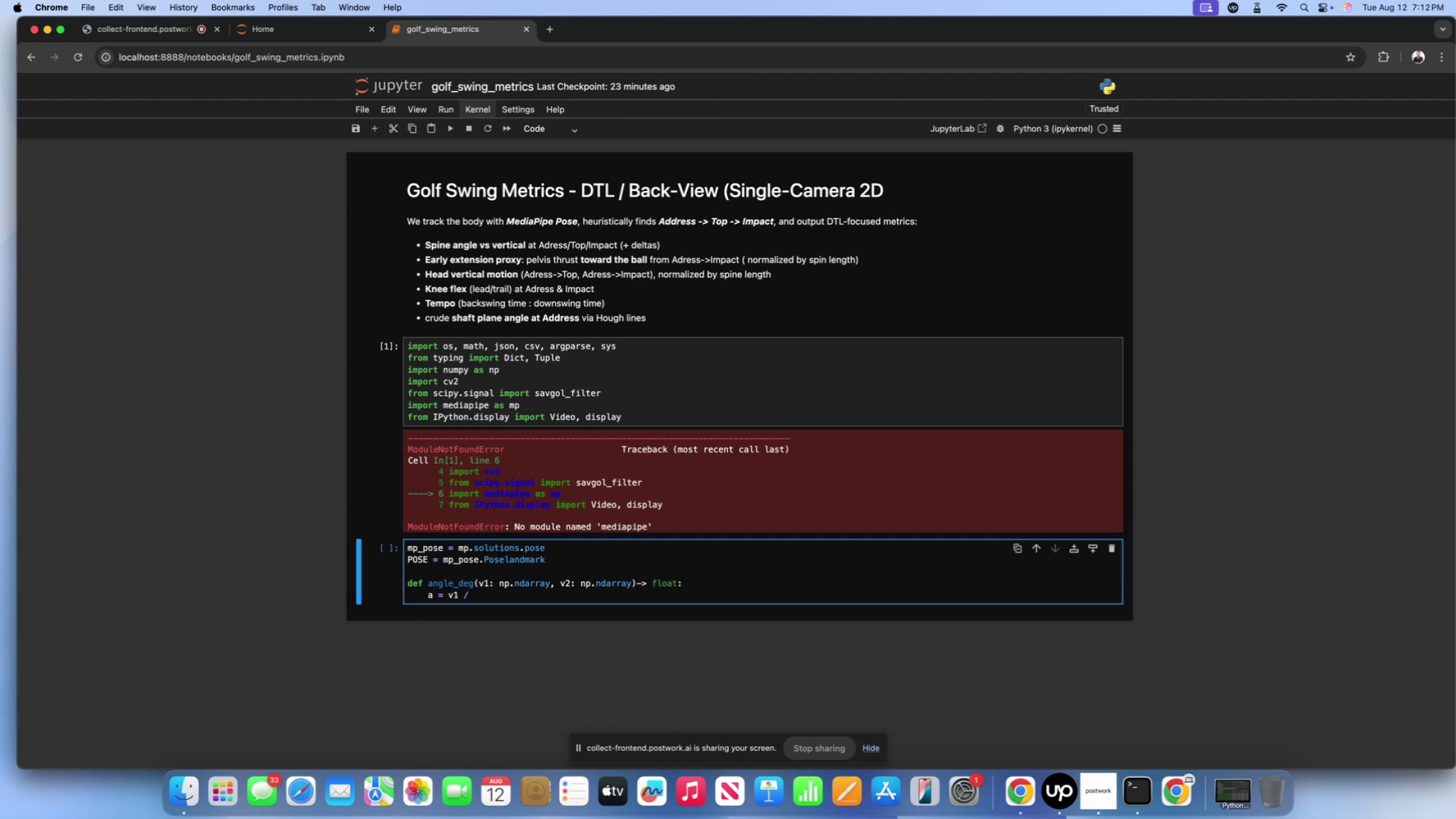 
key(Shift+9)
 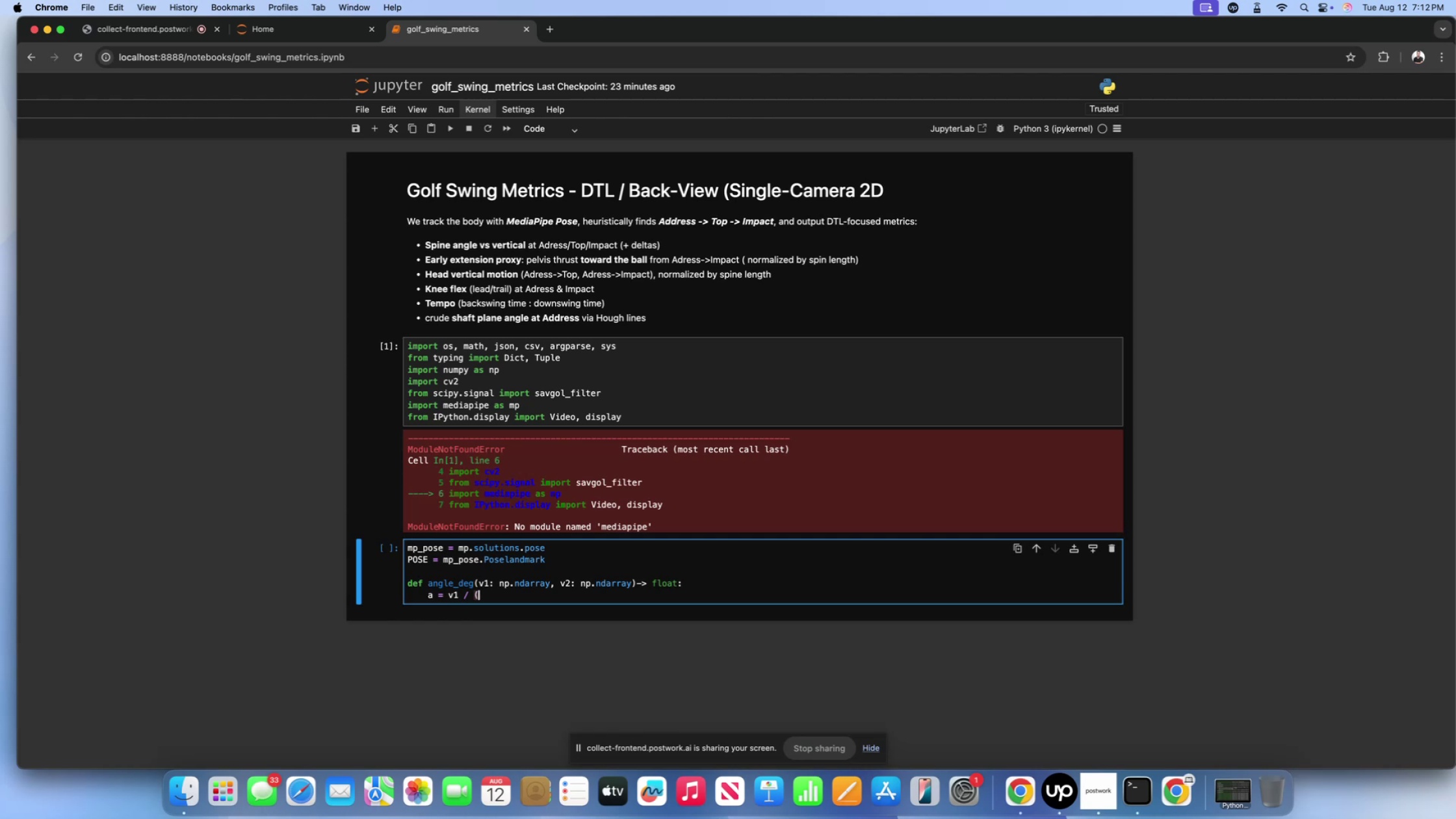 
key(Shift+ShiftLeft)
 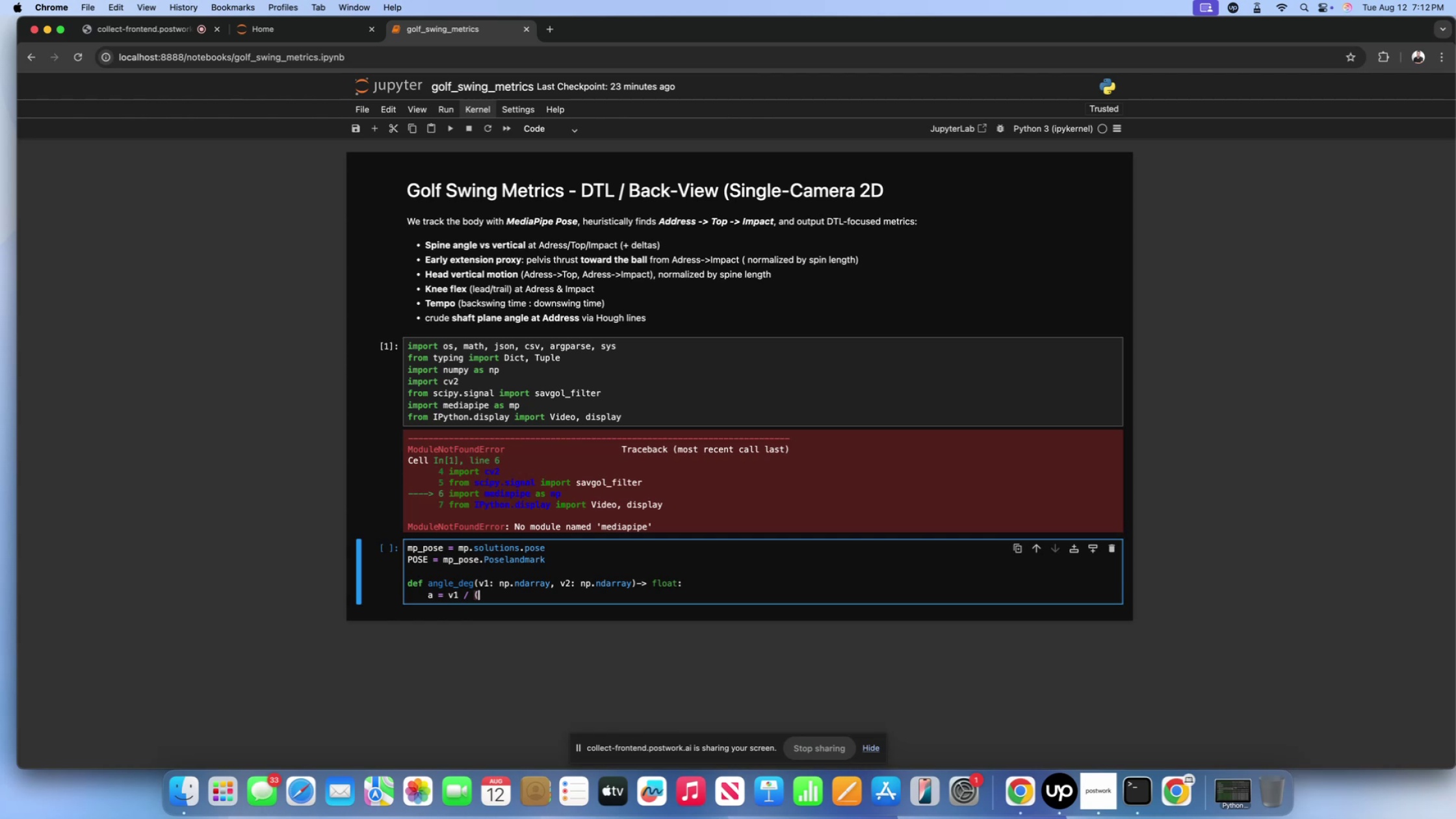 
key(Shift+0)
 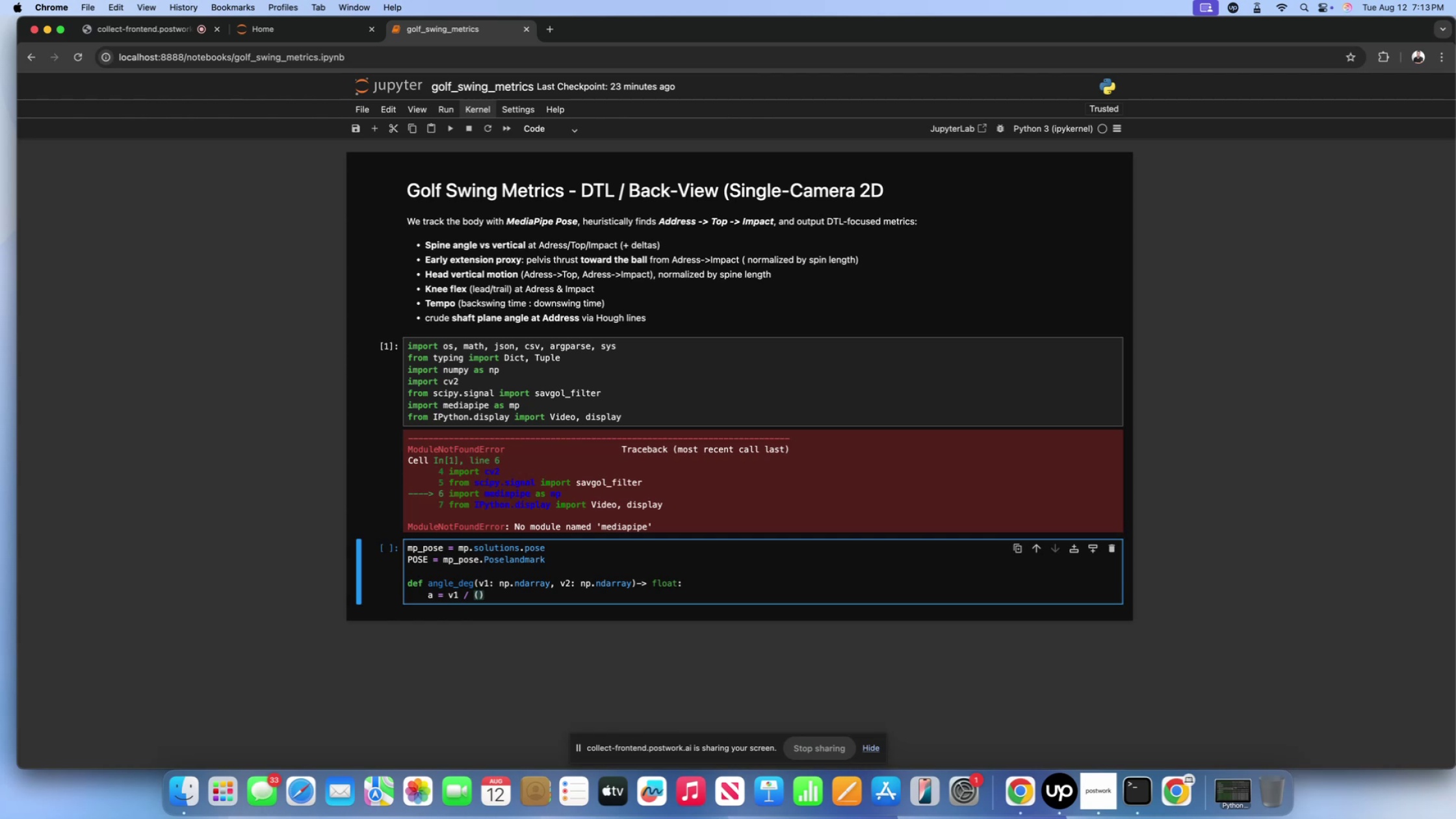 
key(Enter)
 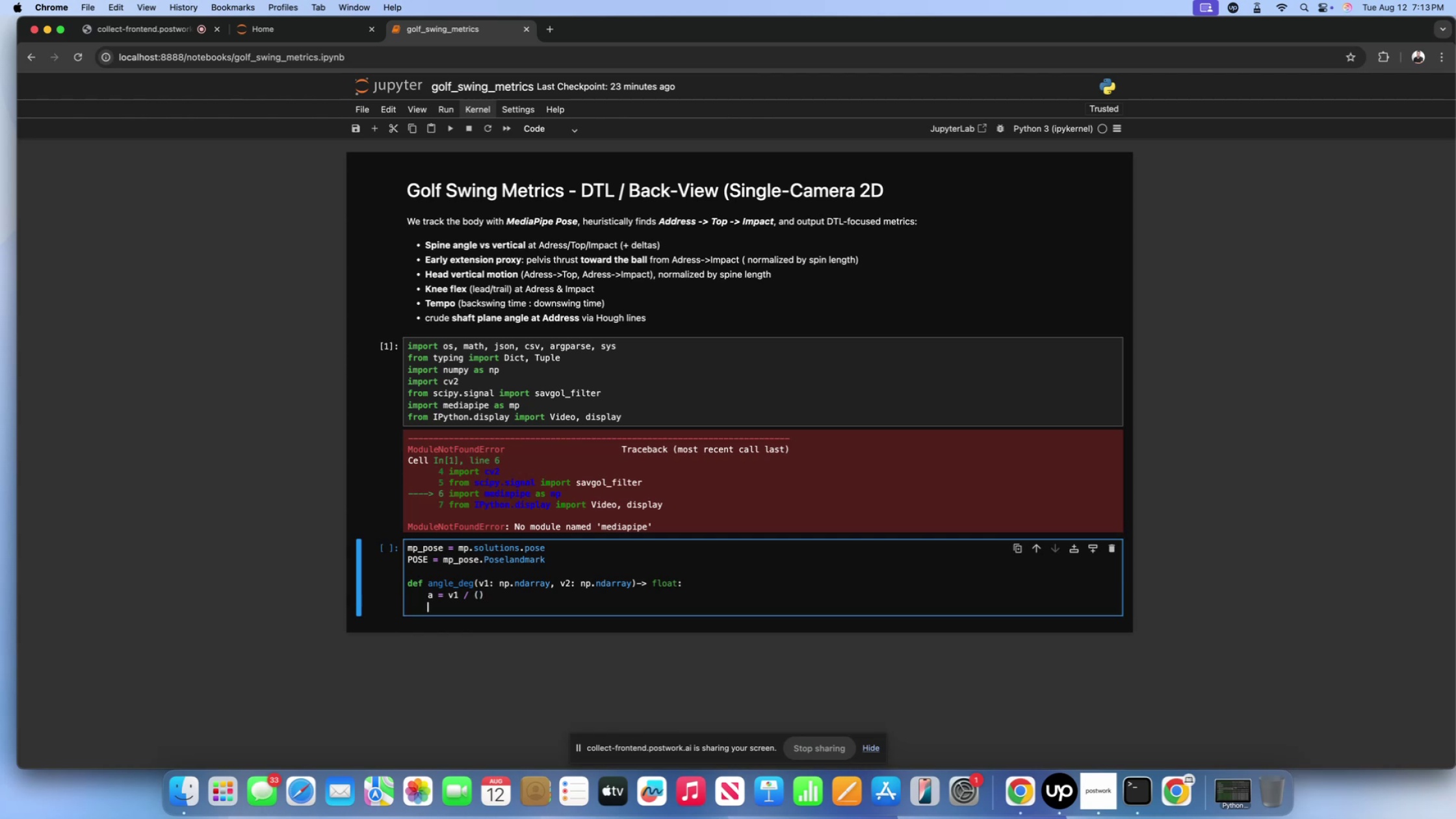 
type(b = v2 / ())
 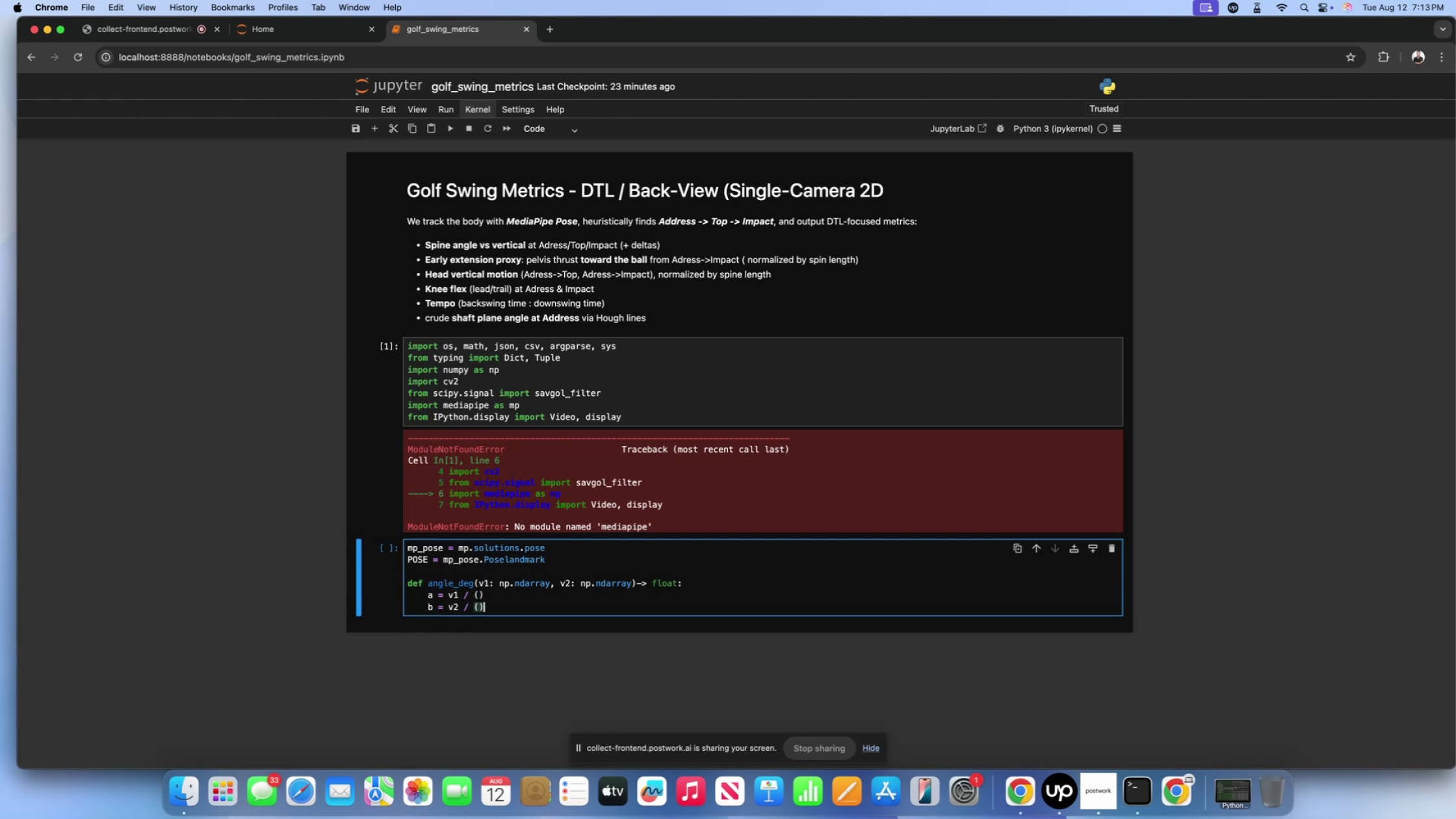 
left_click([478, 596])
 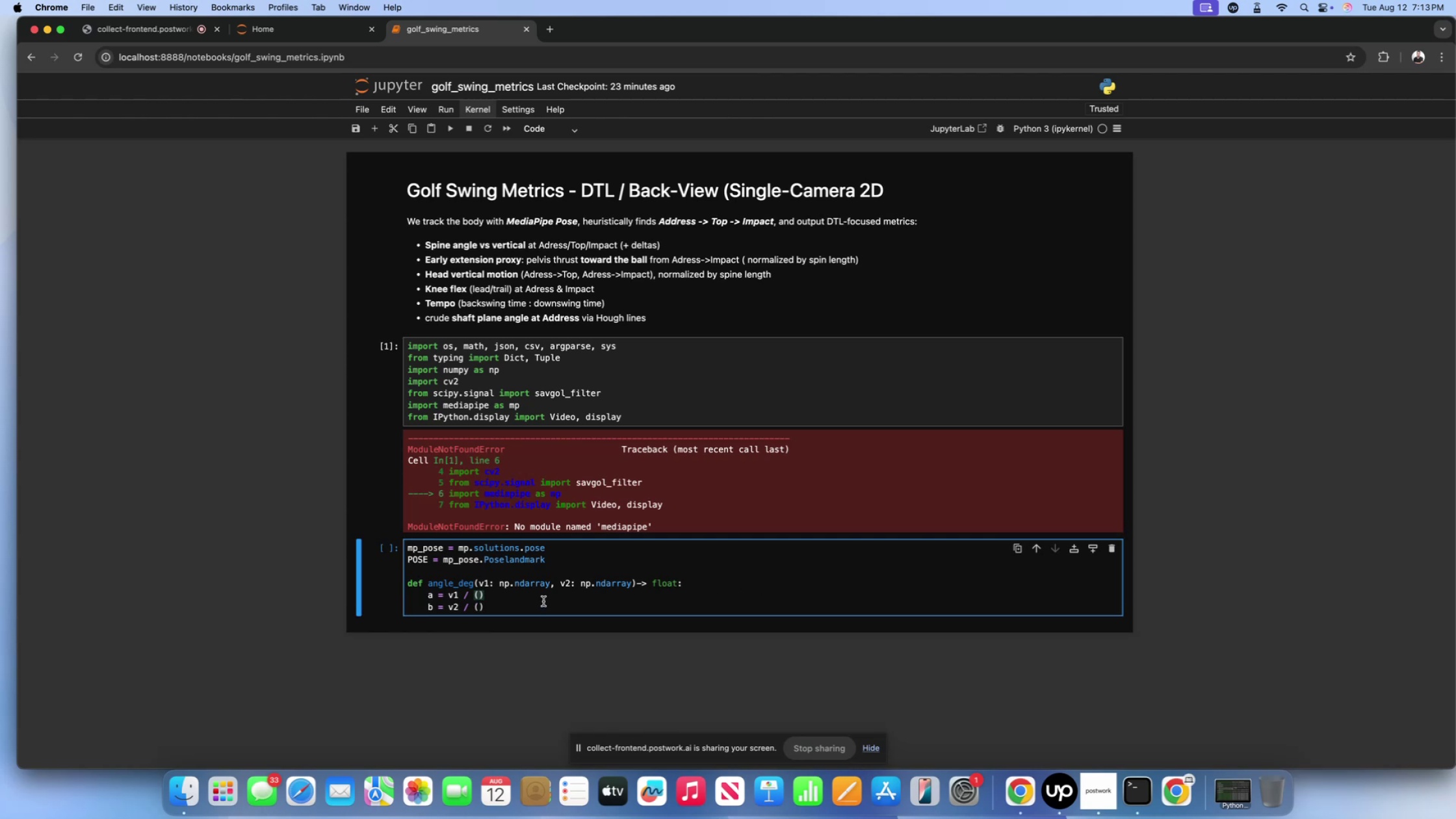 
type(np.li)
 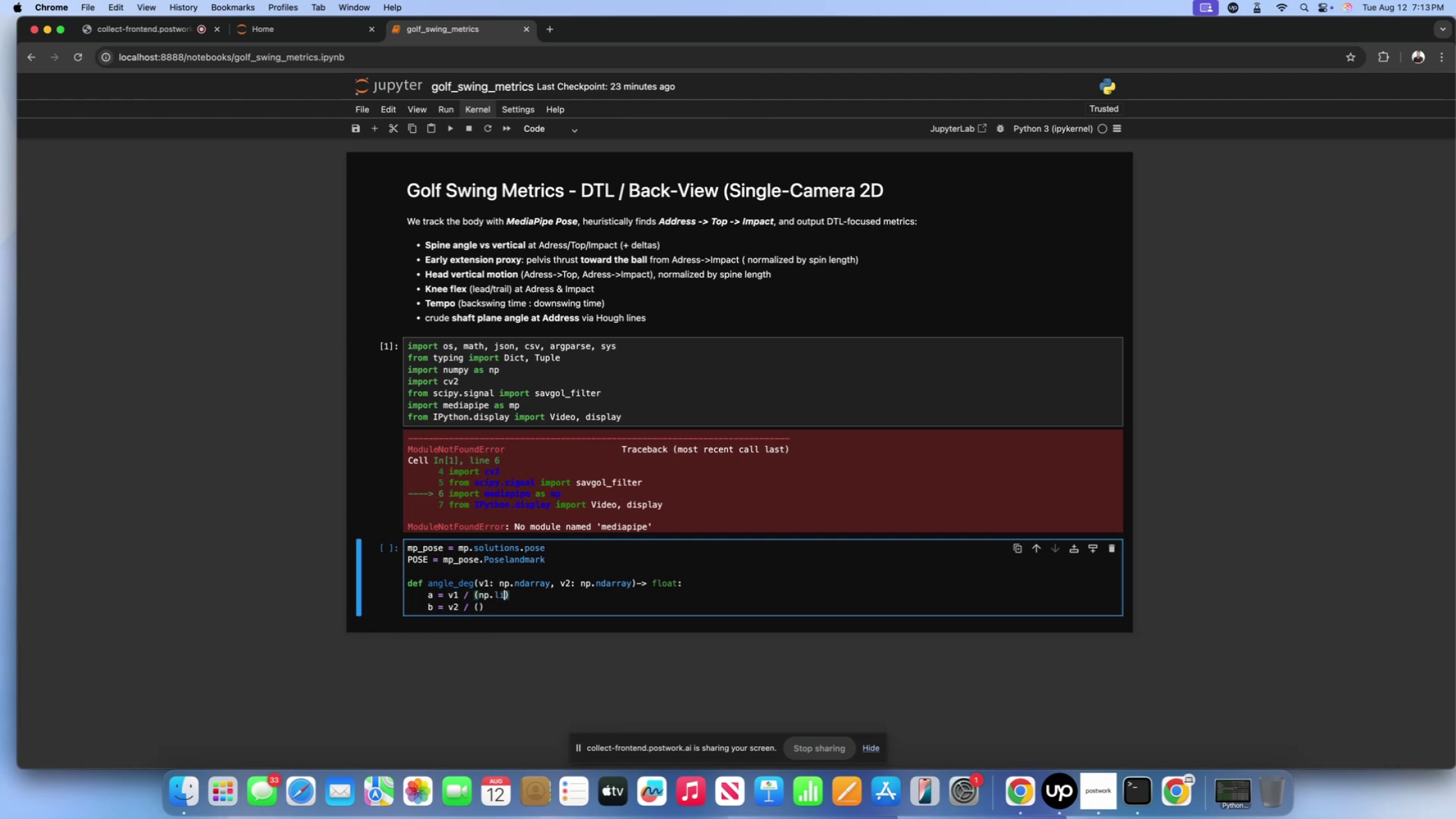 
wait(7.18)
 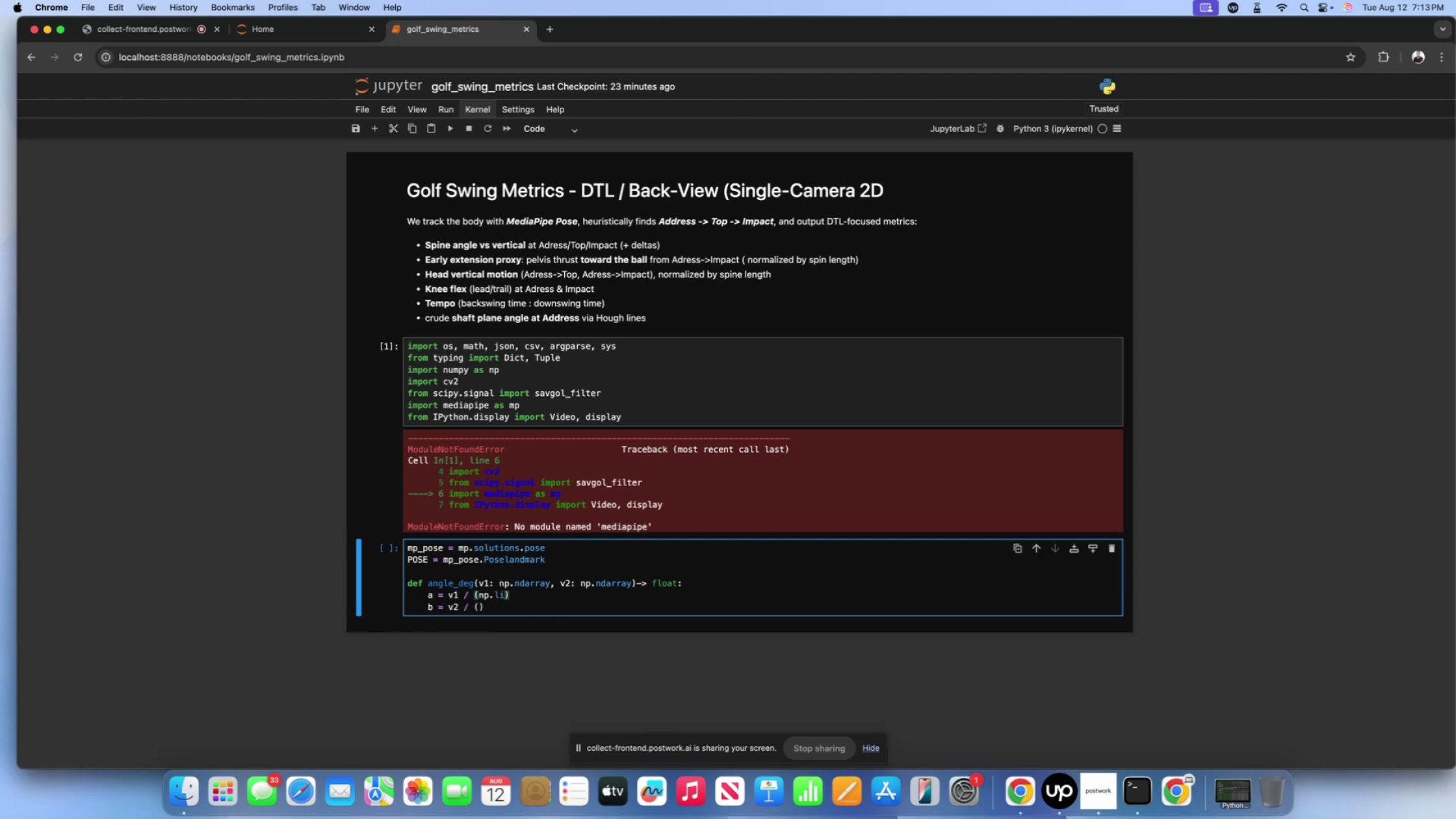 
type(nalg())
 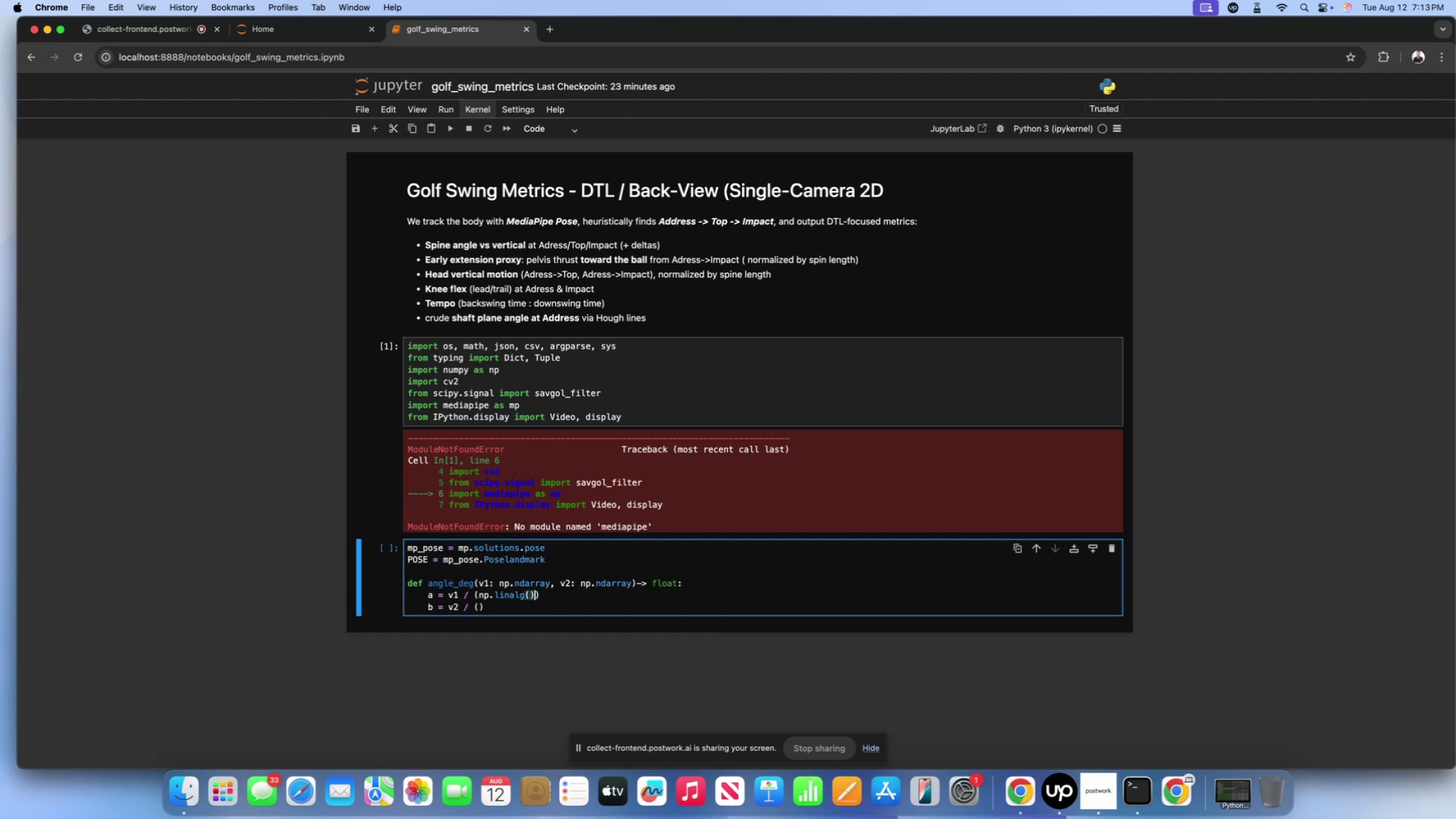 
key(ArrowLeft)
 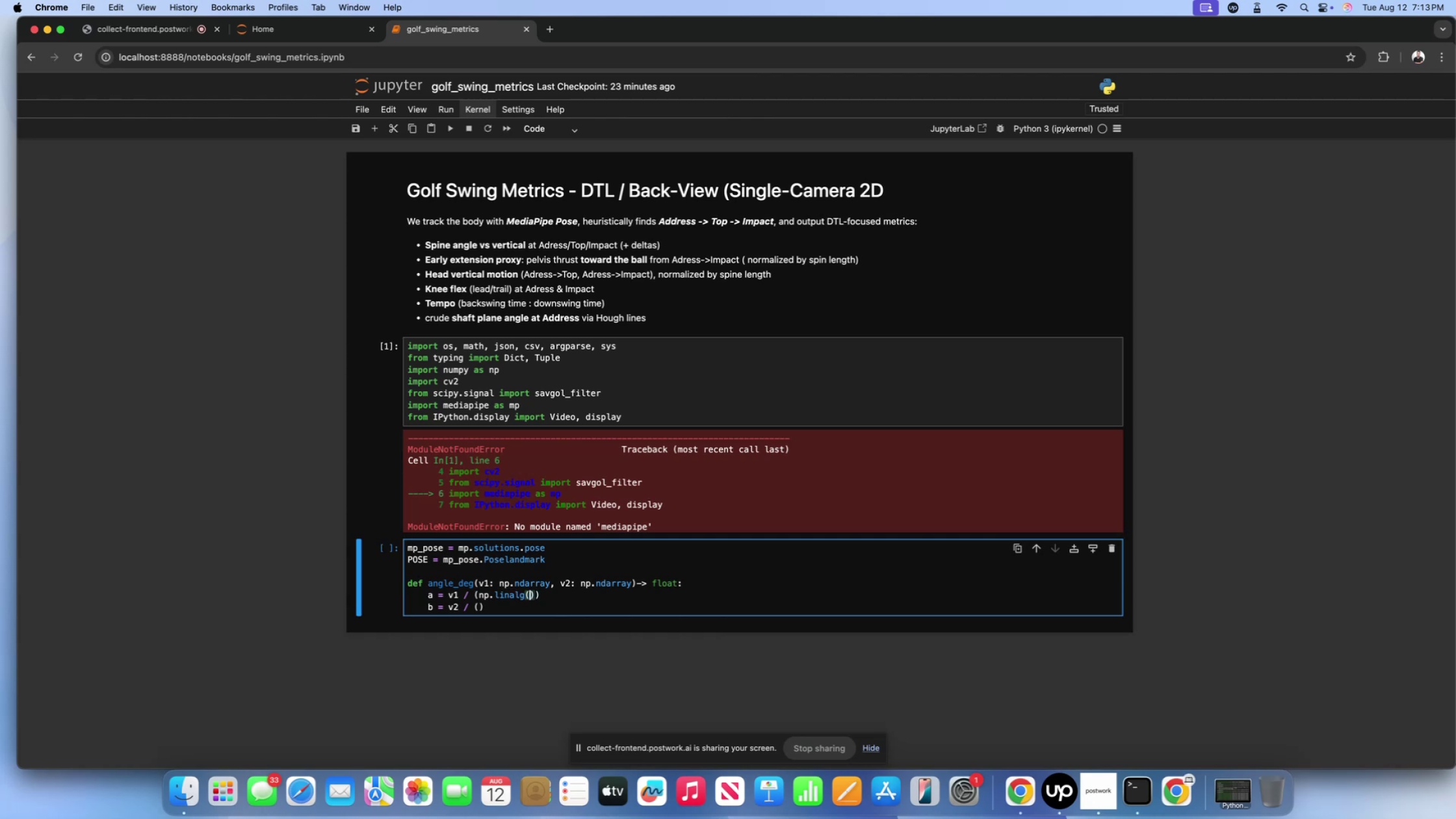 
type(v1)
 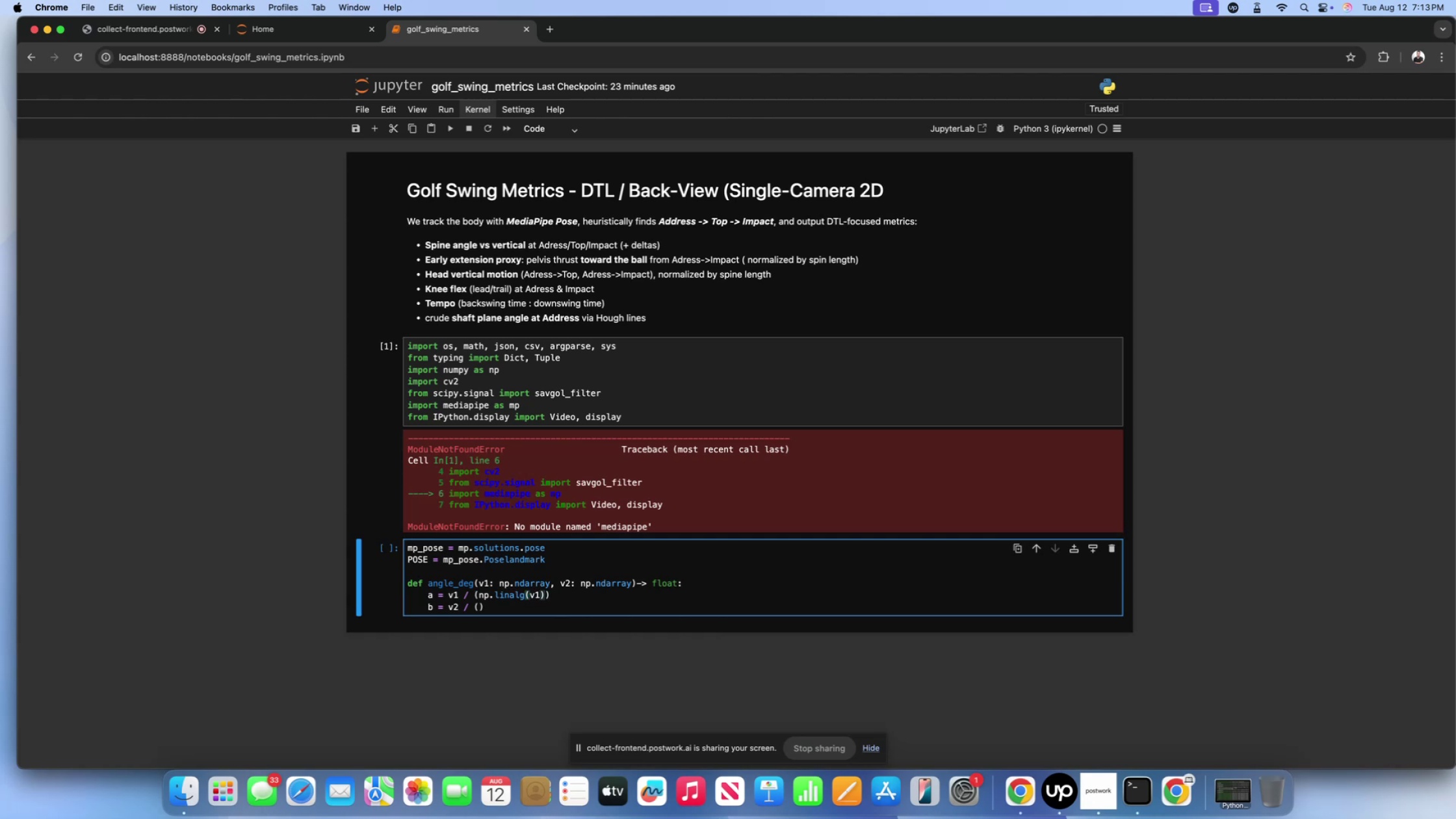 
key(ArrowRight)
 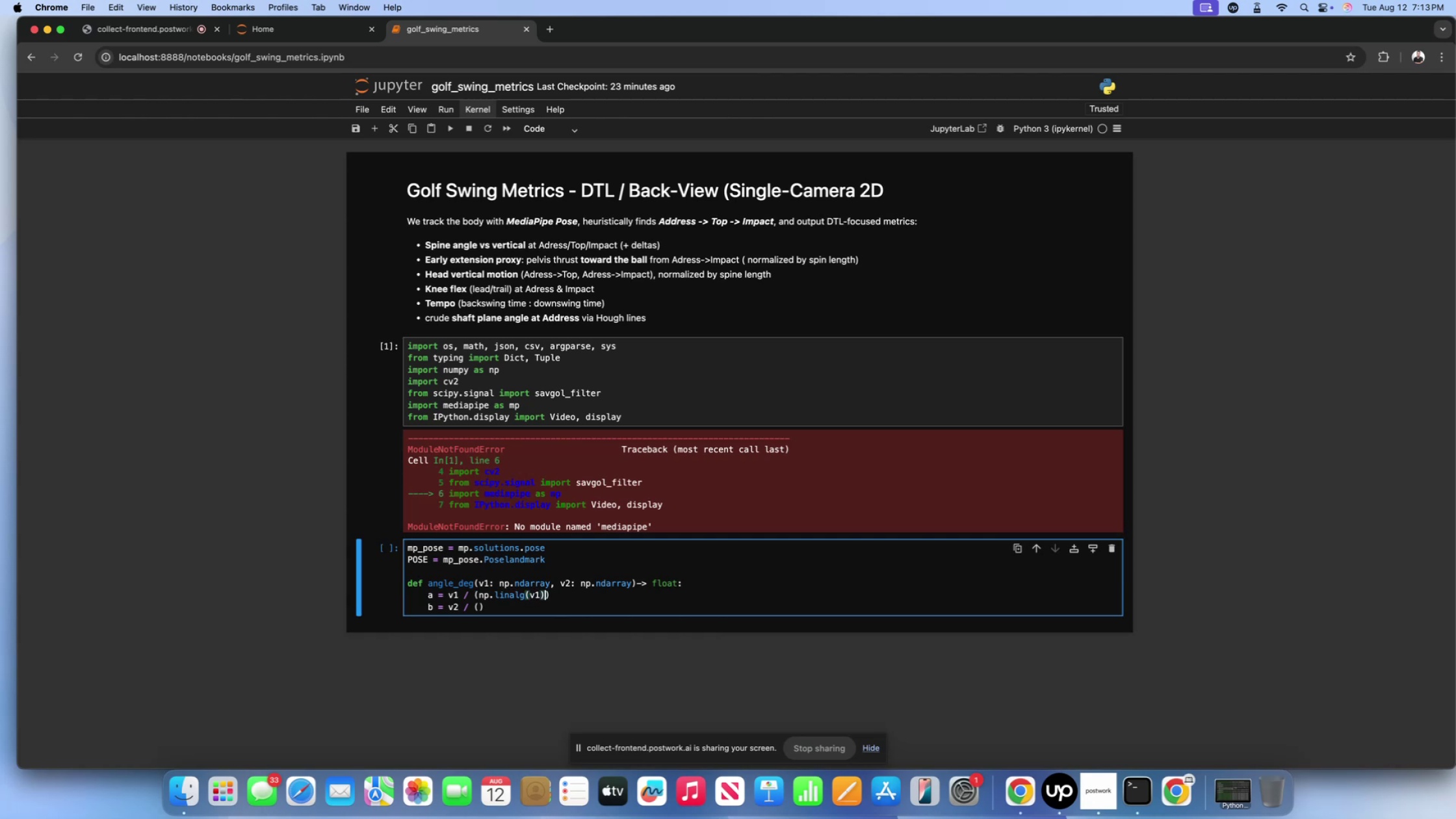 
type( =)
key(Backspace)
type(+ 1e-9)
 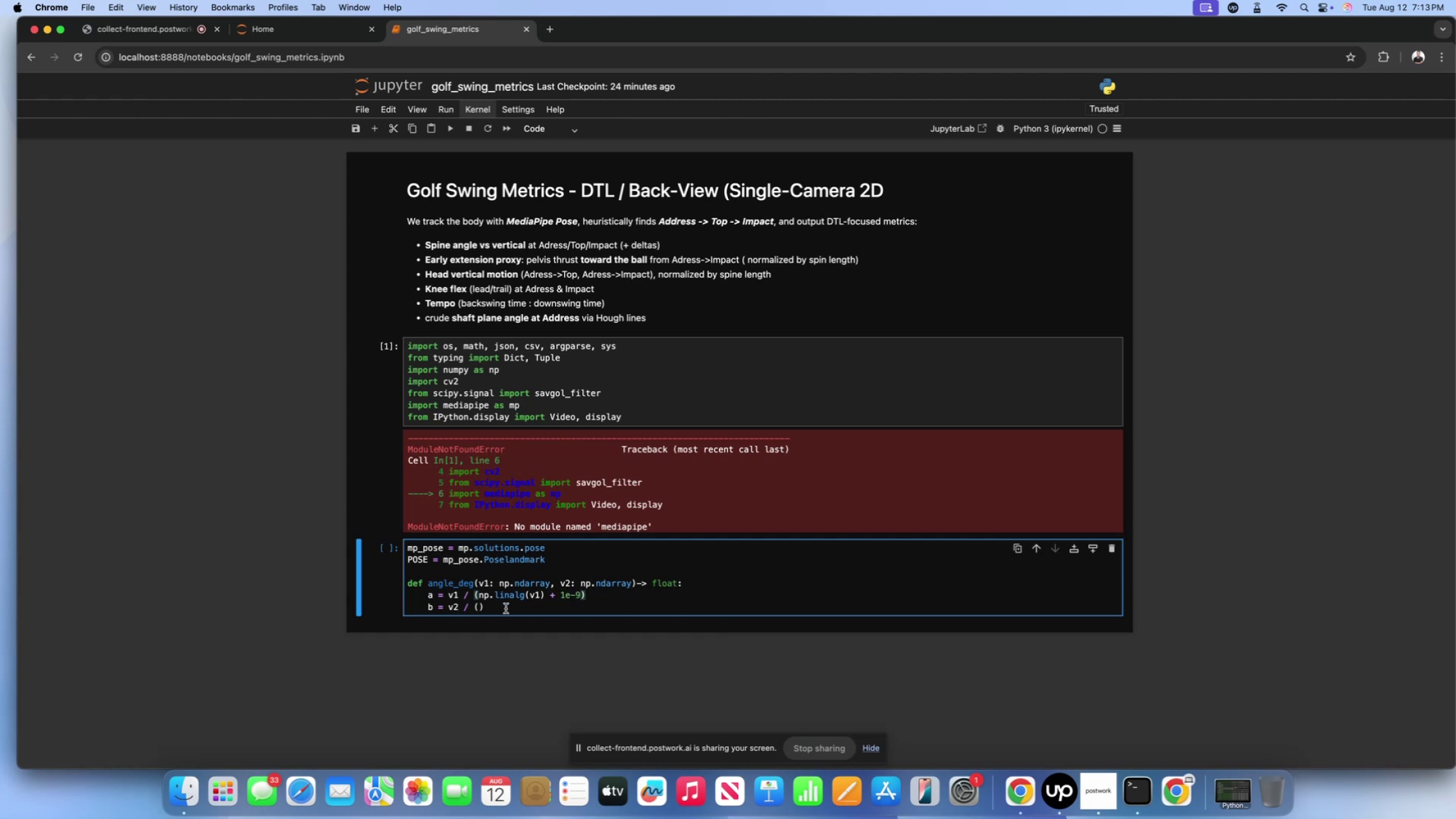 
scroll: coordinate [523, 620], scroll_direction: down, amount: 1.0
 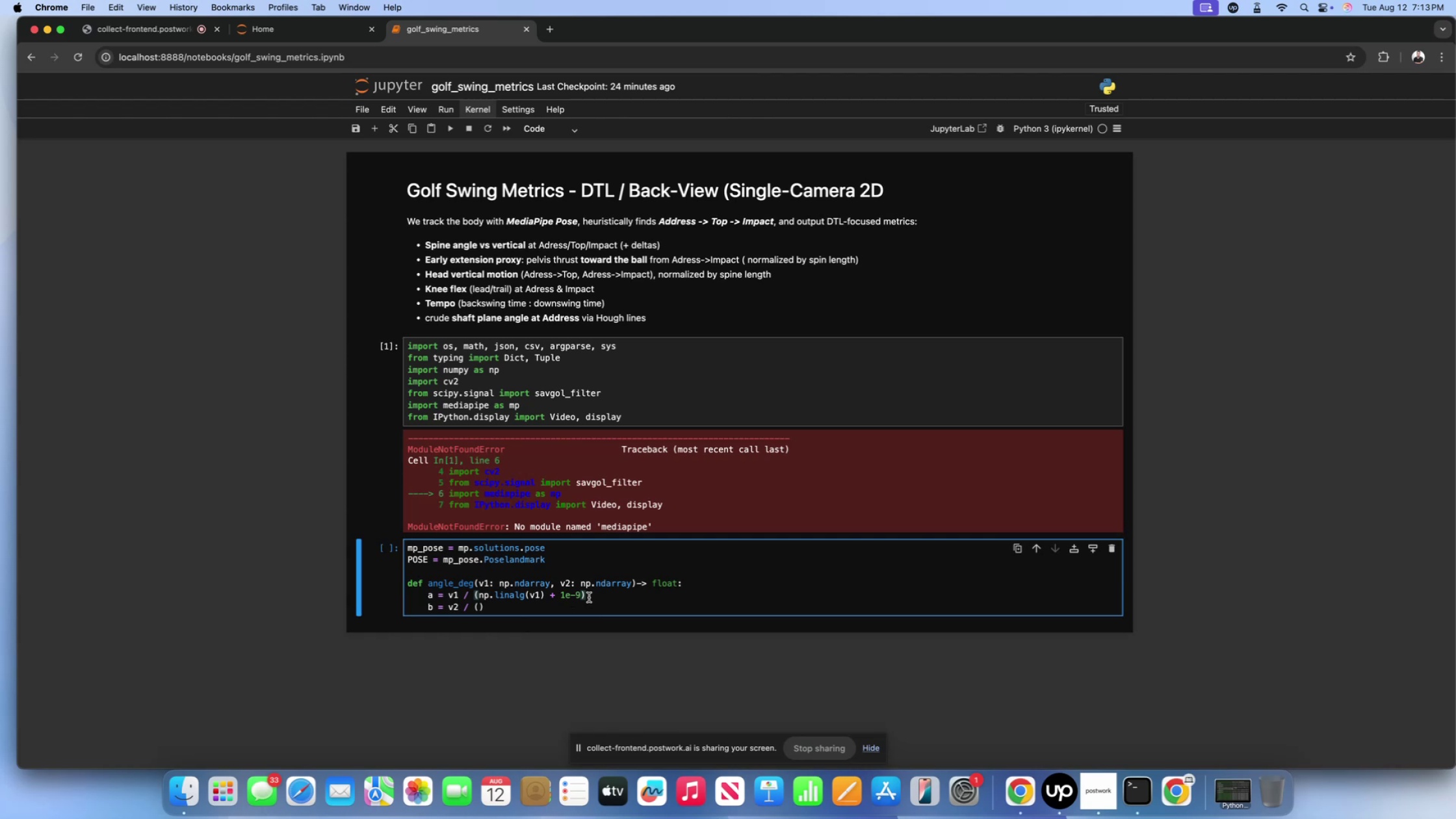 
left_click_drag(start_coordinate=[589, 595], to_coordinate=[471, 592])
 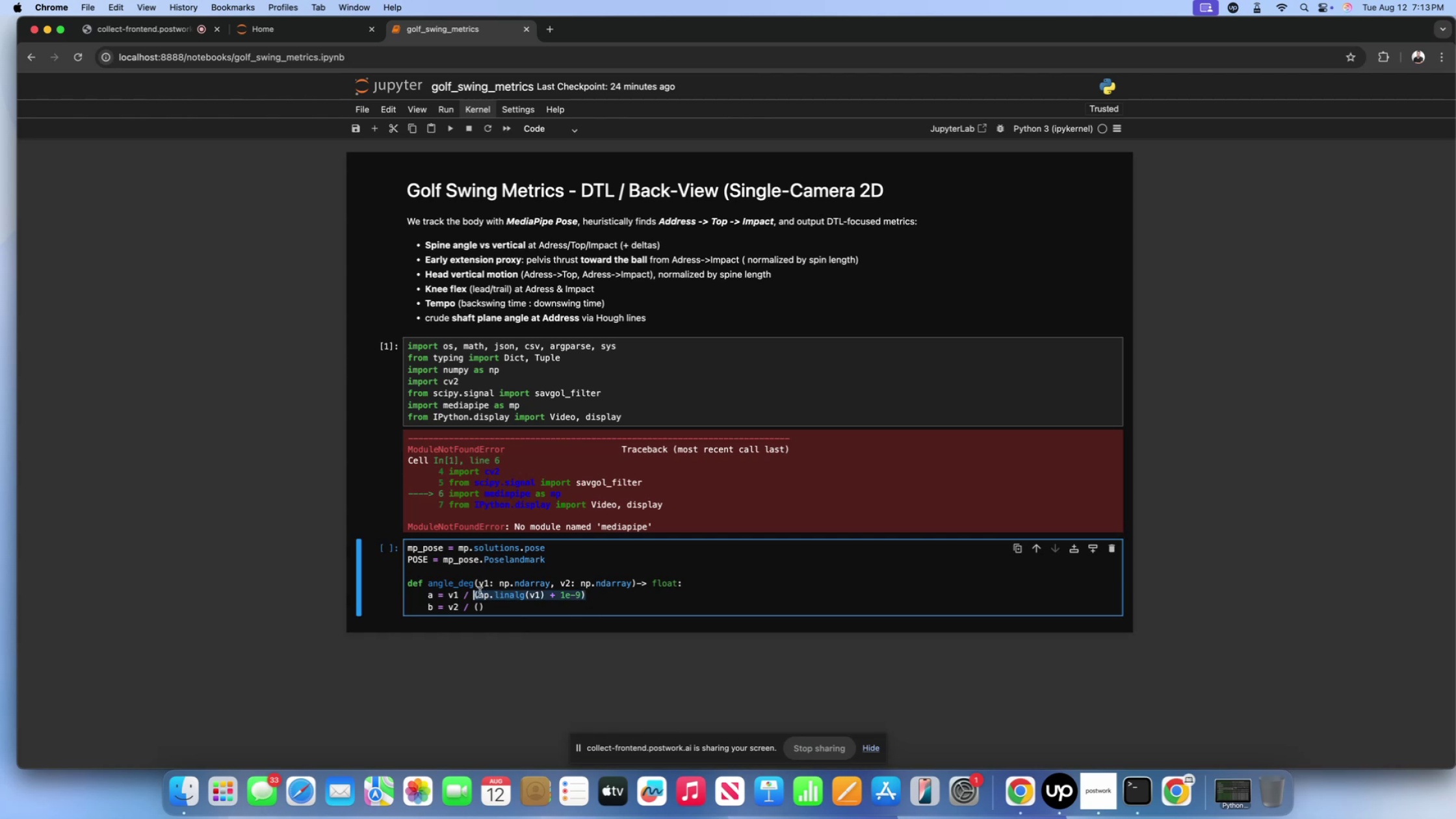 
key(Meta+CommandLeft)
 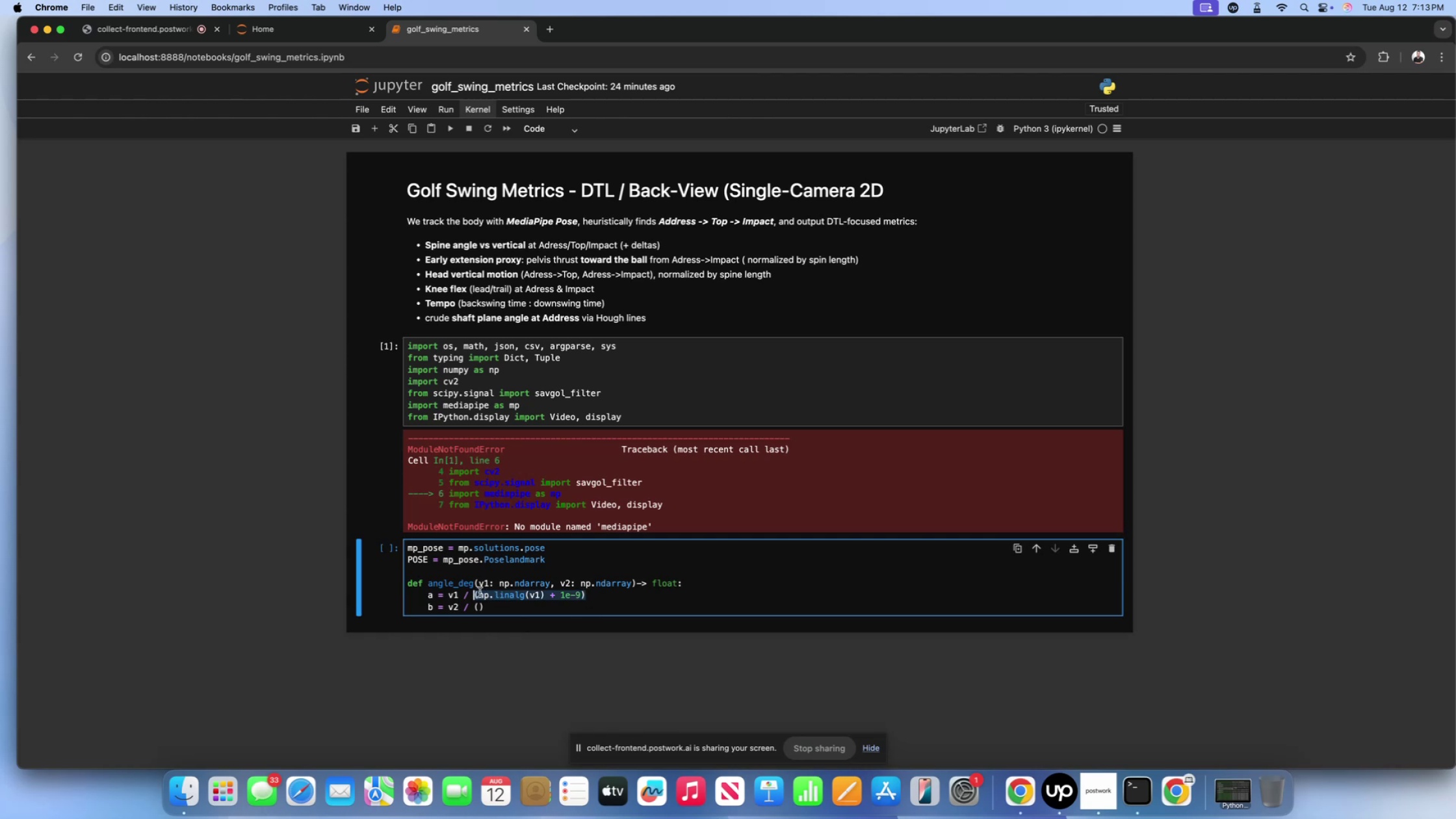 
key(Meta+C)
 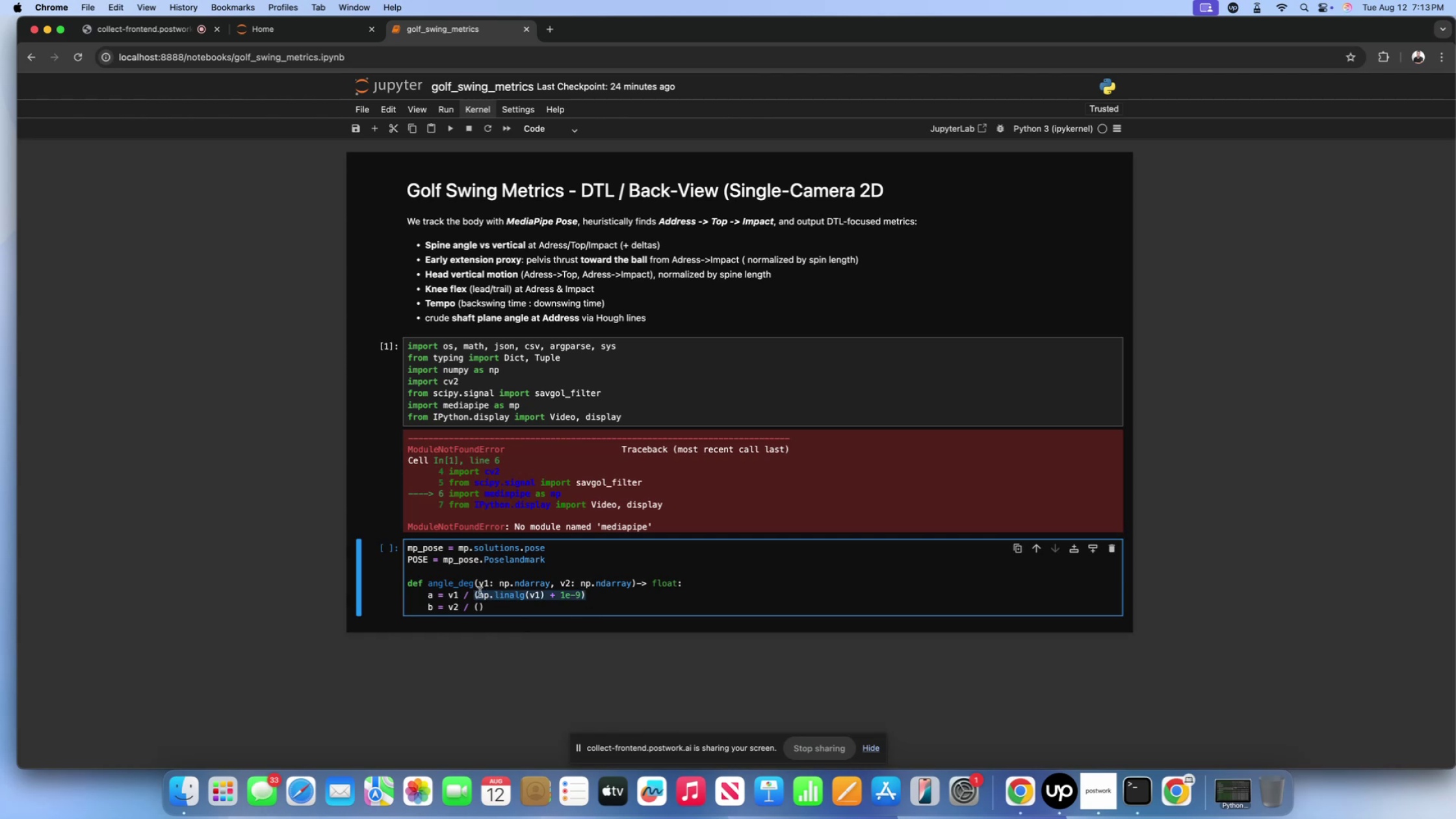 
scroll: coordinate [480, 592], scroll_direction: up, amount: 1.0
 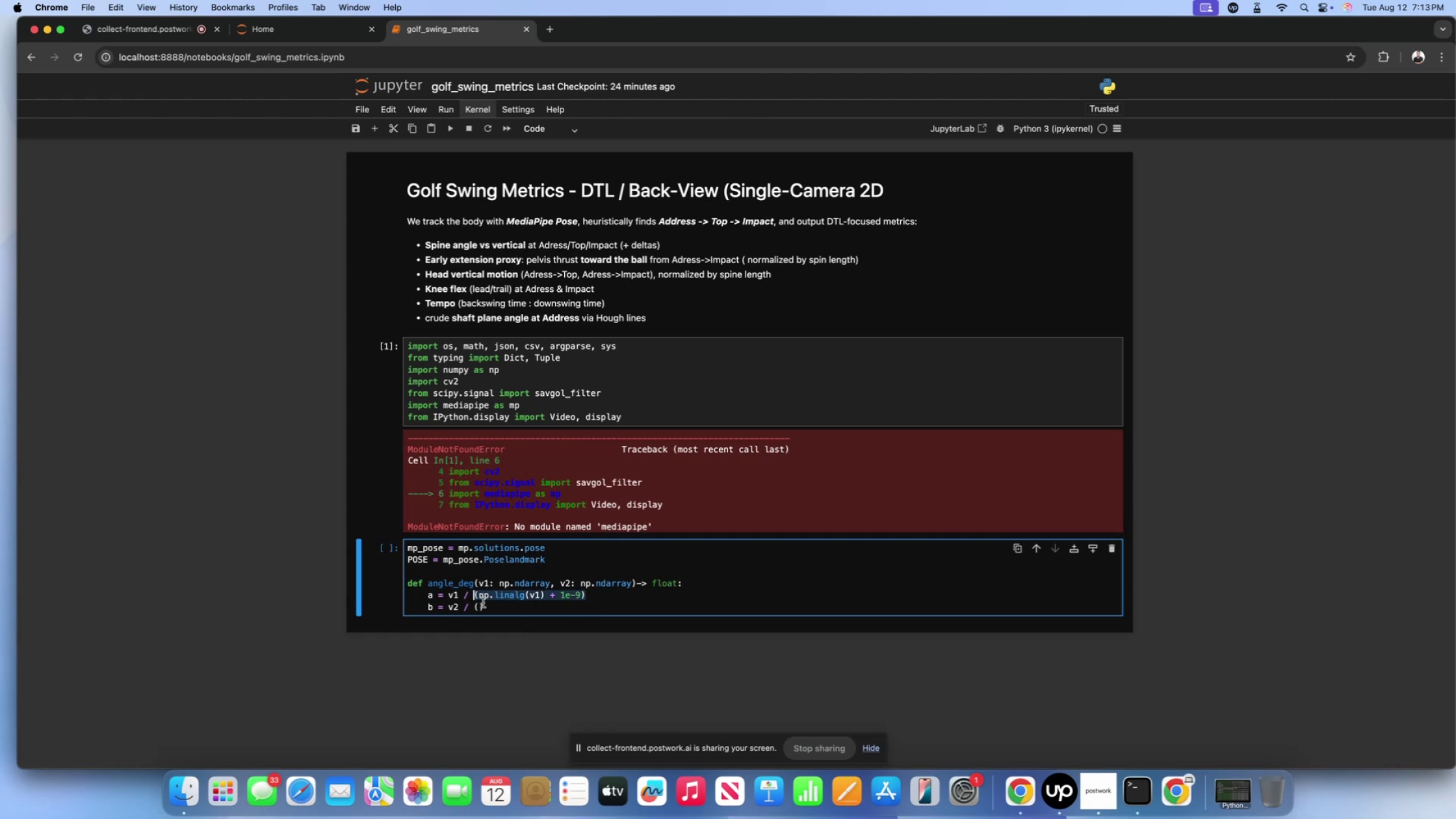 
left_click([483, 603])
 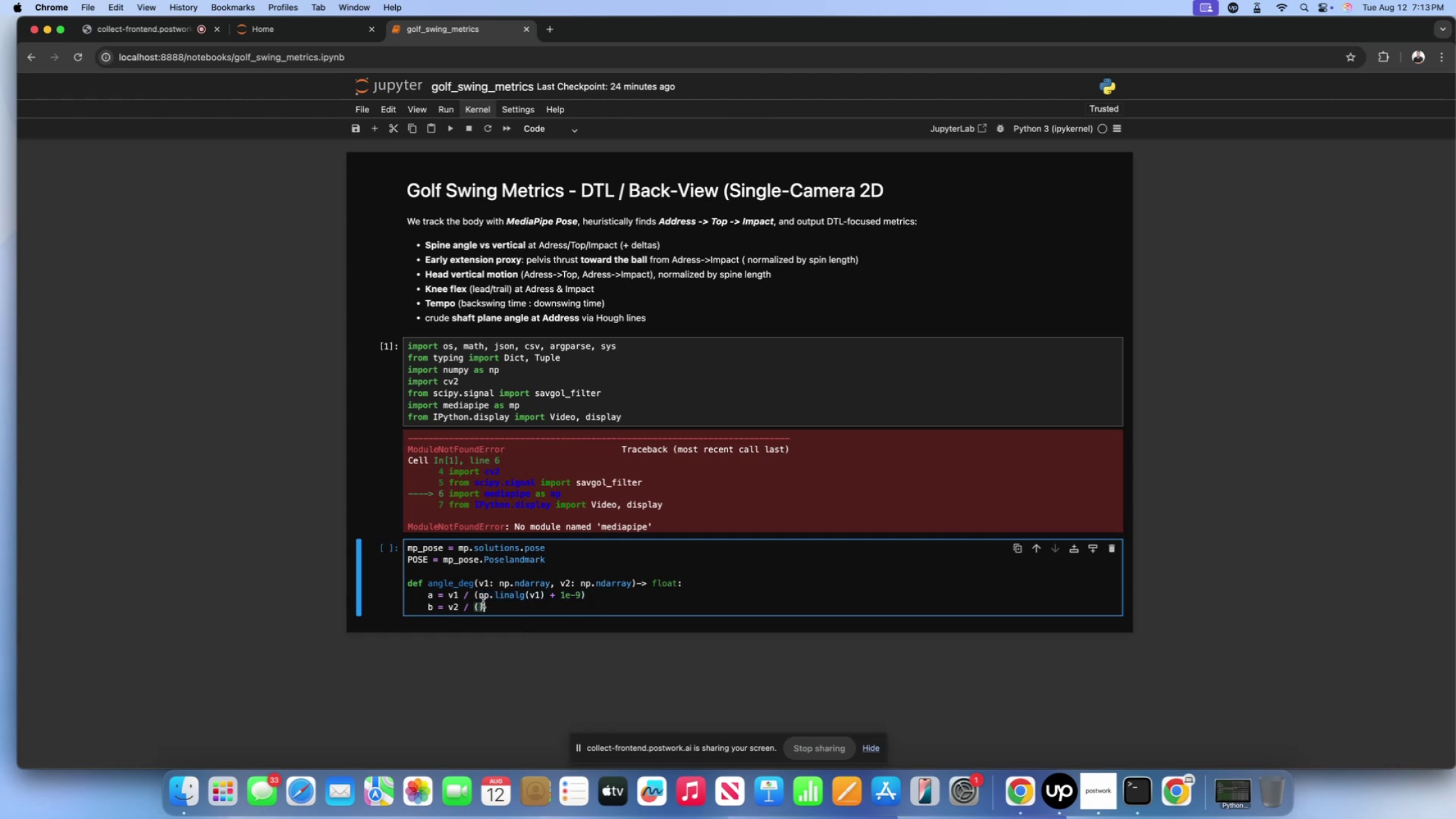 
key(Backspace)
 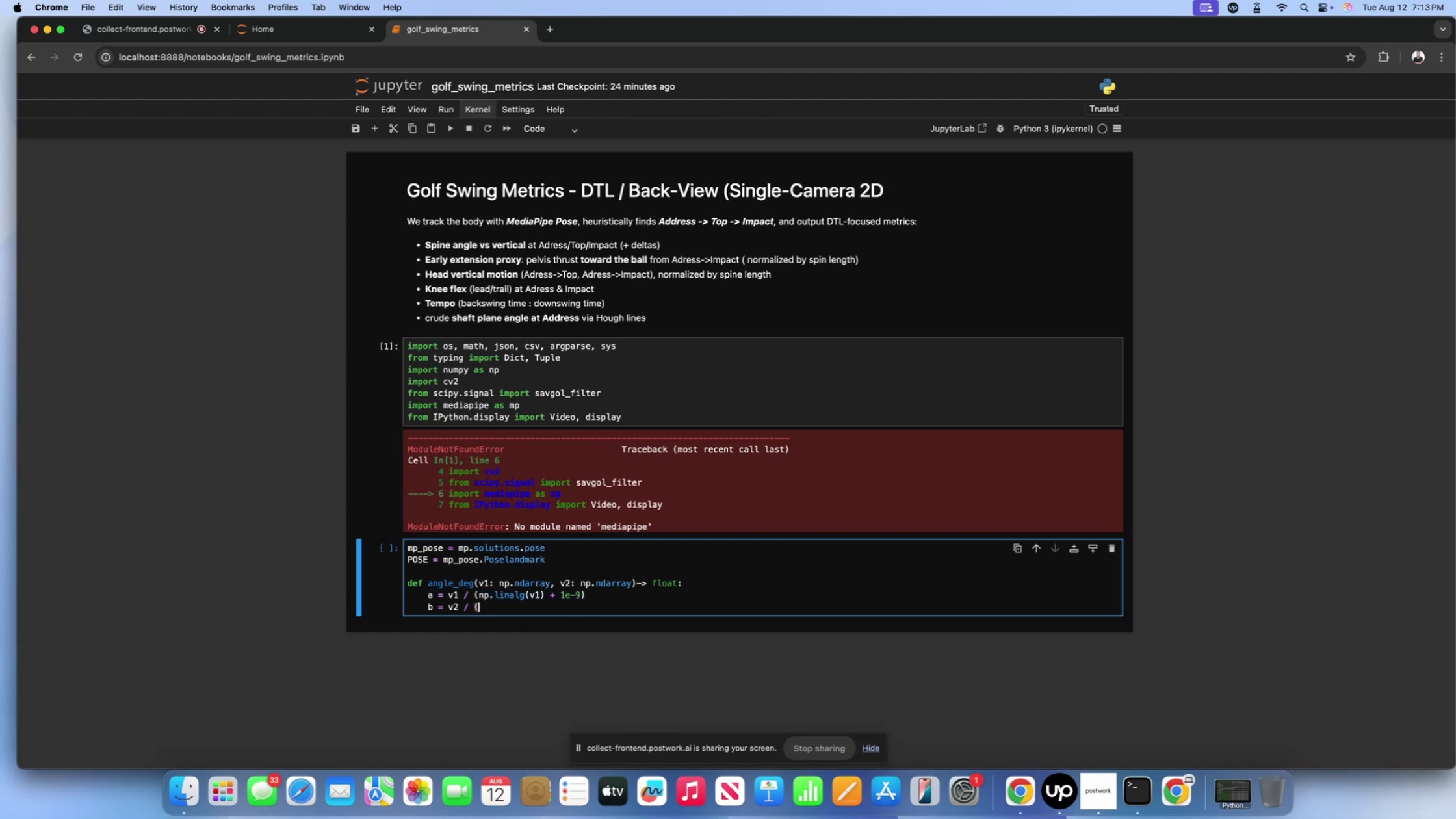 
key(Backspace)
 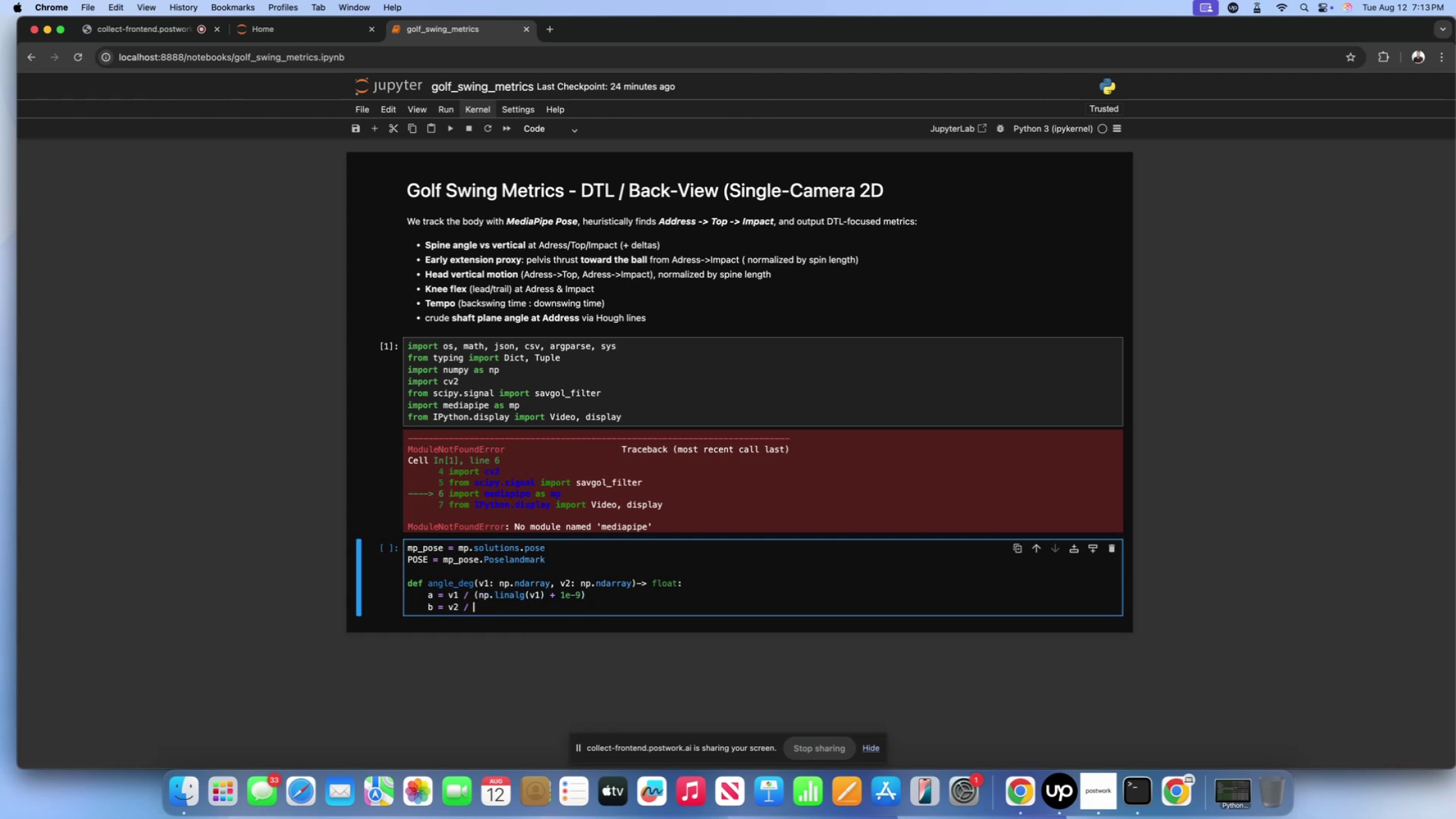 
key(Backspace)
 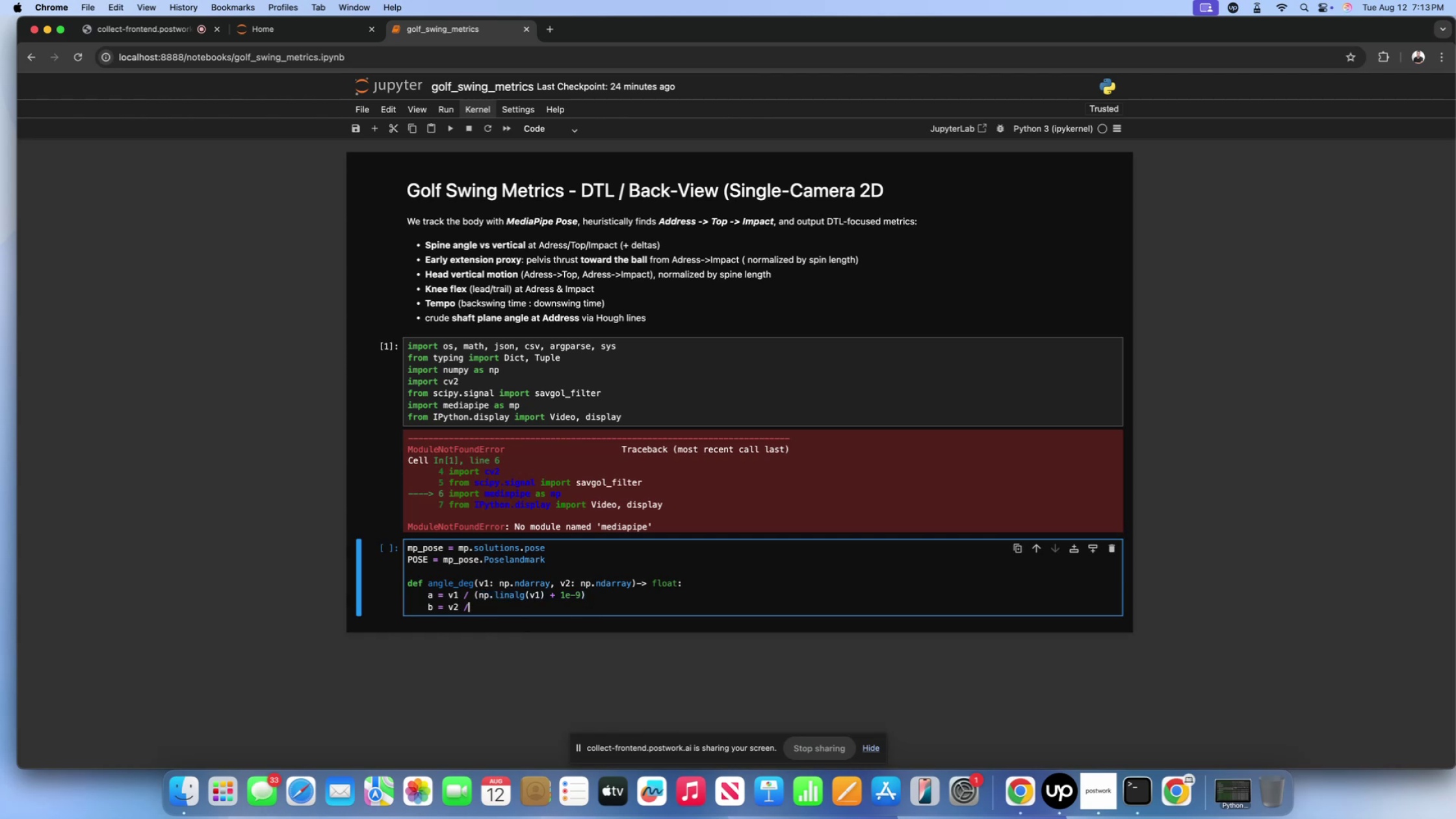 
key(Space)
 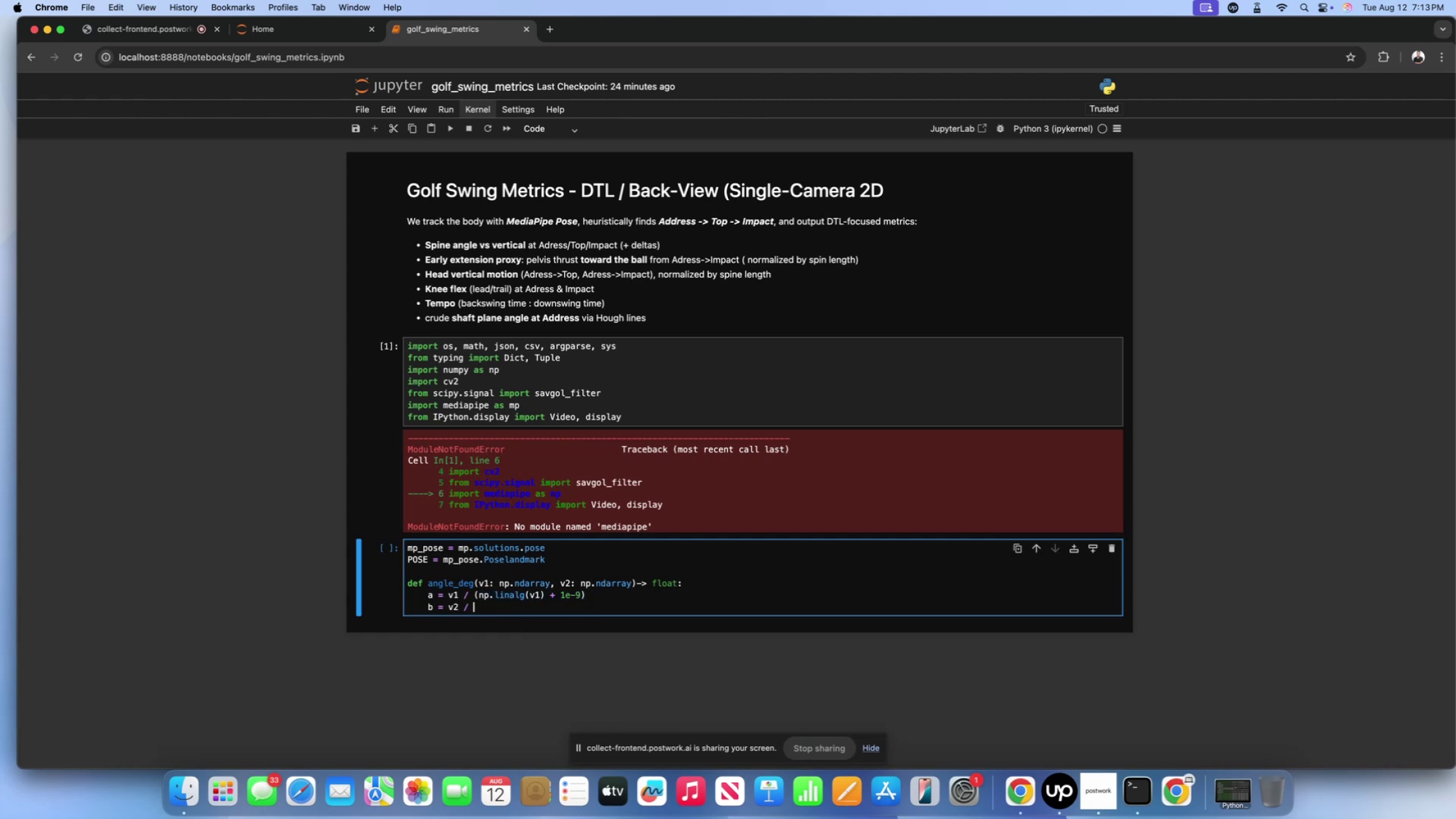 
key(Meta+CommandLeft)
 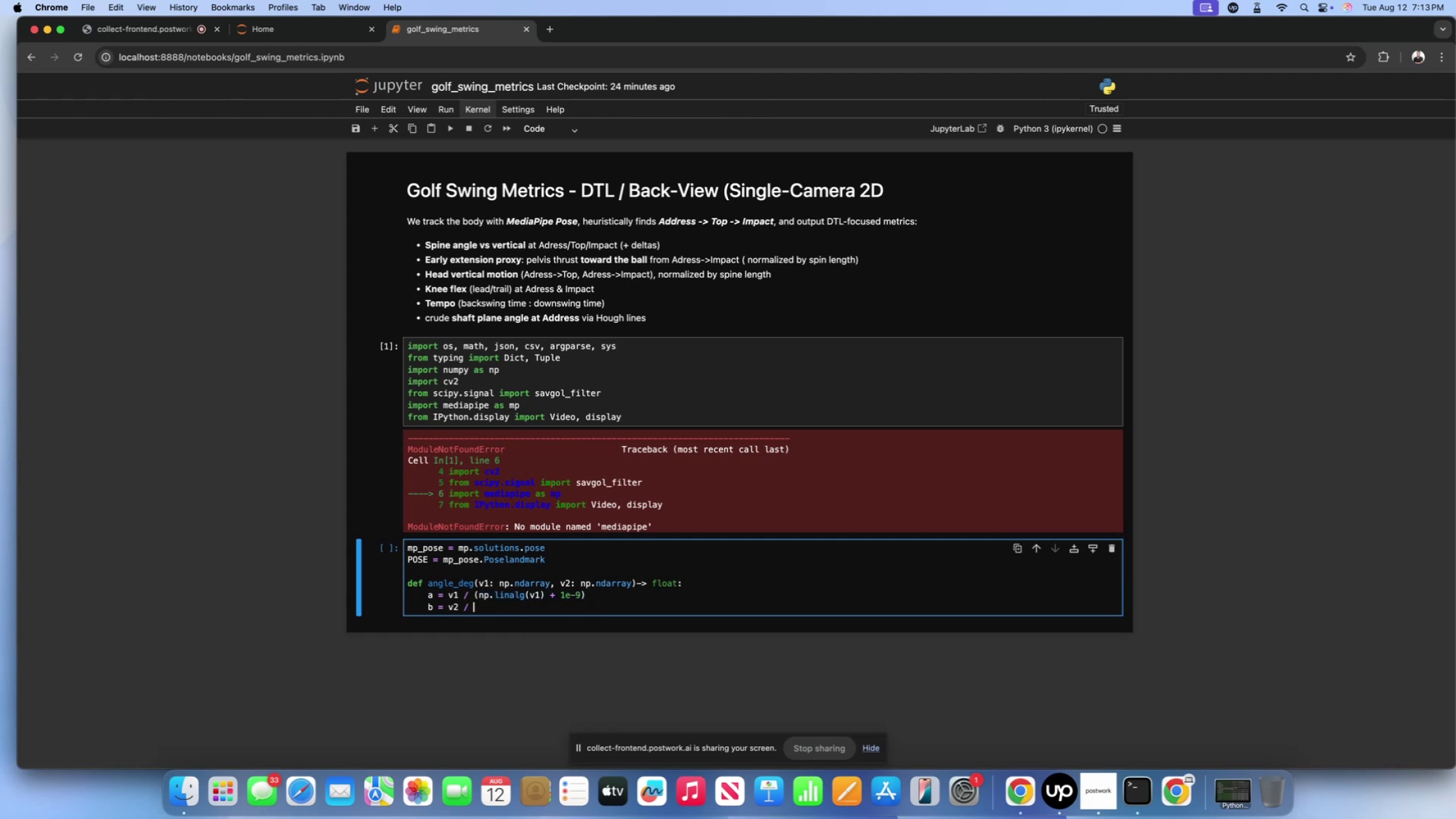 
key(Meta+V)
 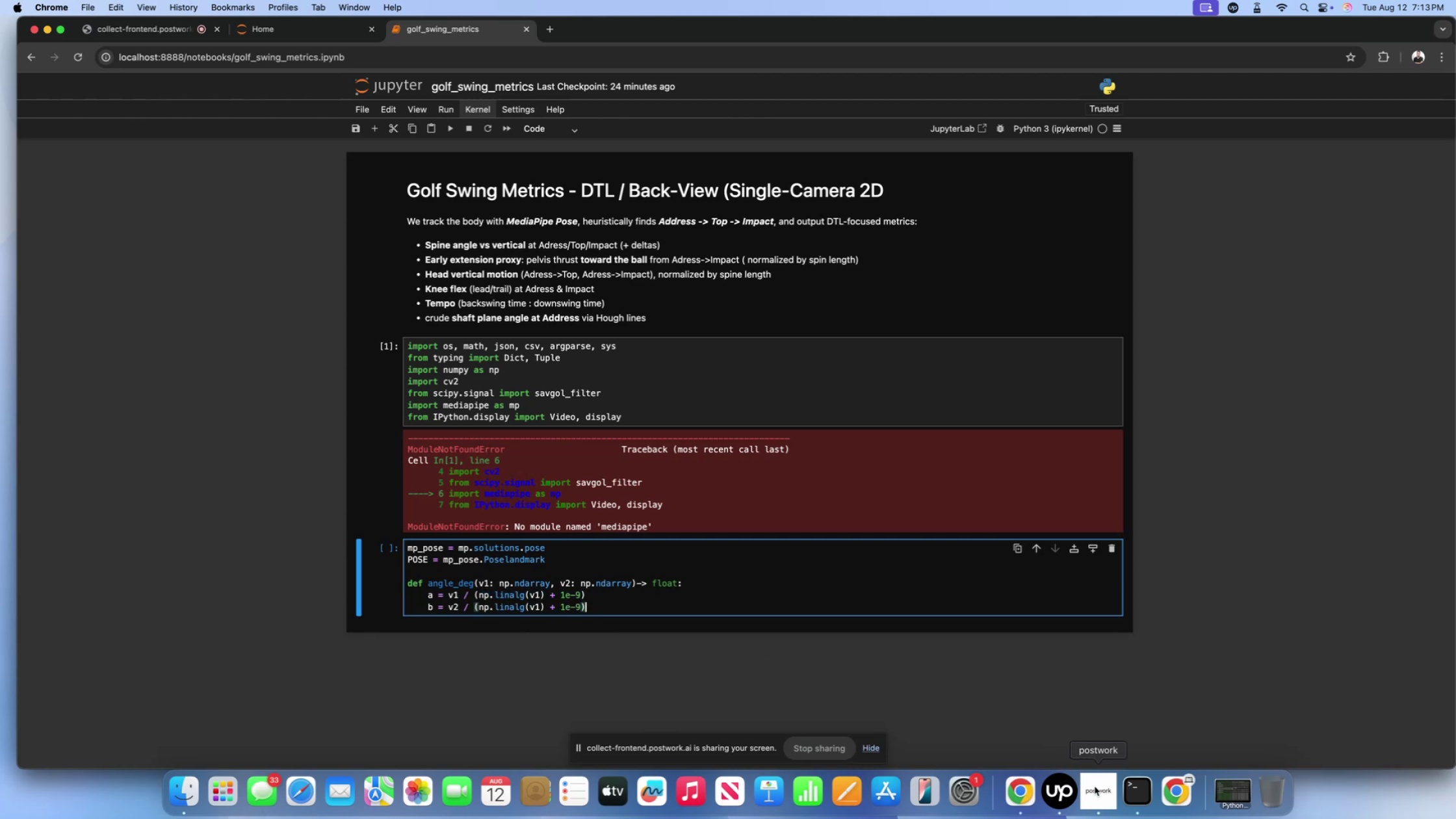 
left_click([1126, 794])
 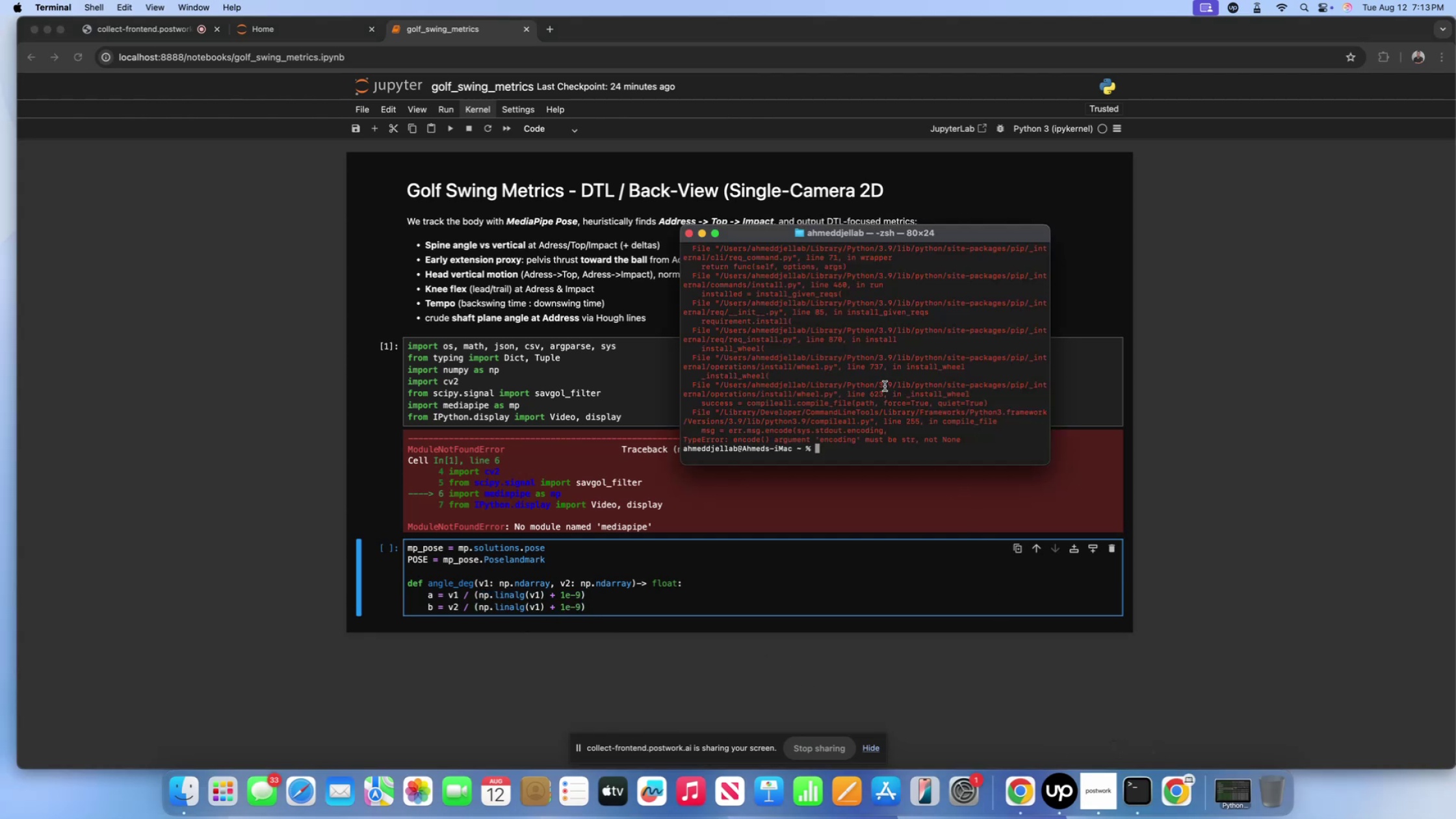 
scroll: coordinate [857, 379], scroll_direction: up, amount: 32.0
 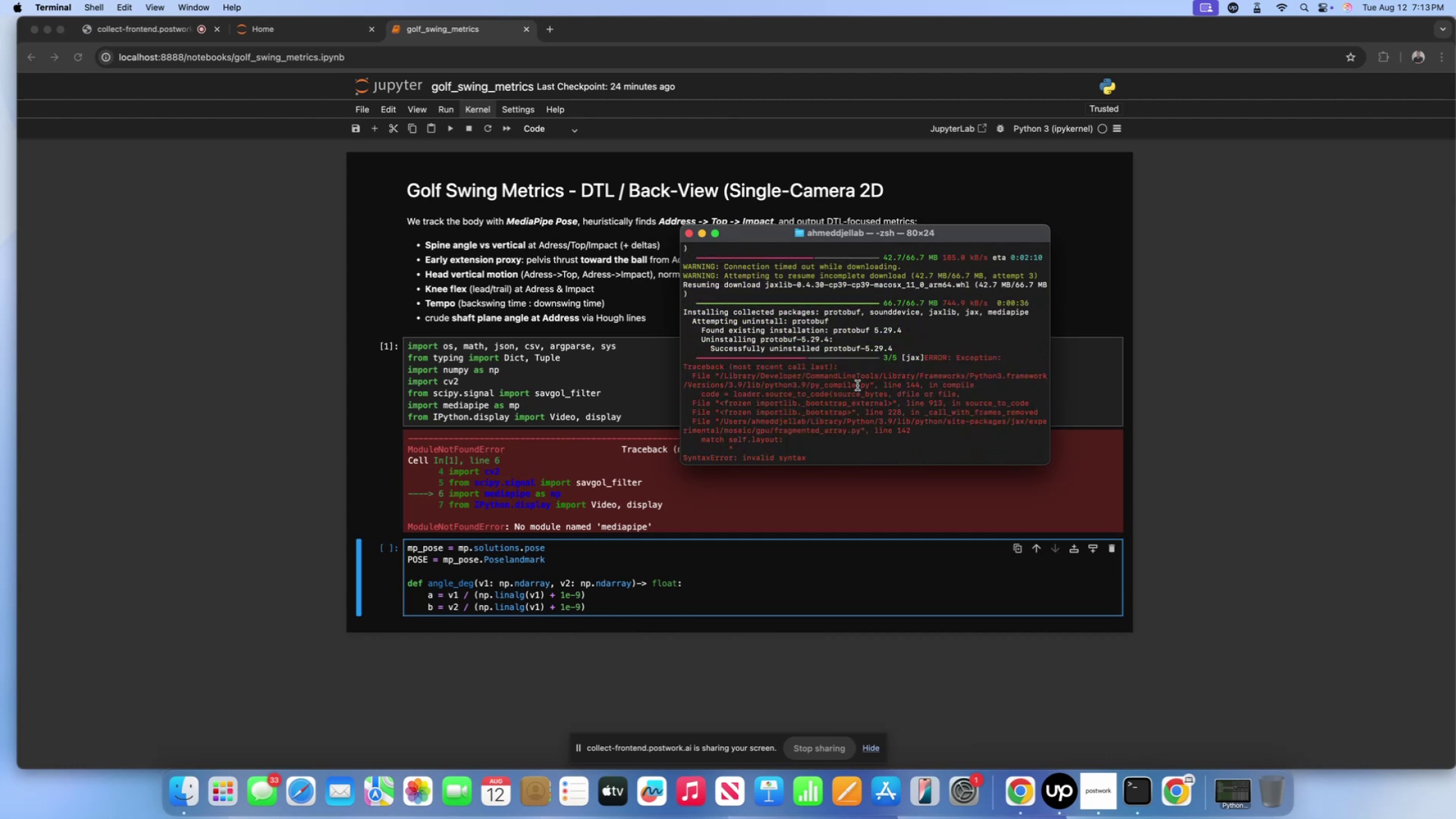 
scroll: coordinate [857, 385], scroll_direction: down, amount: 40.0
 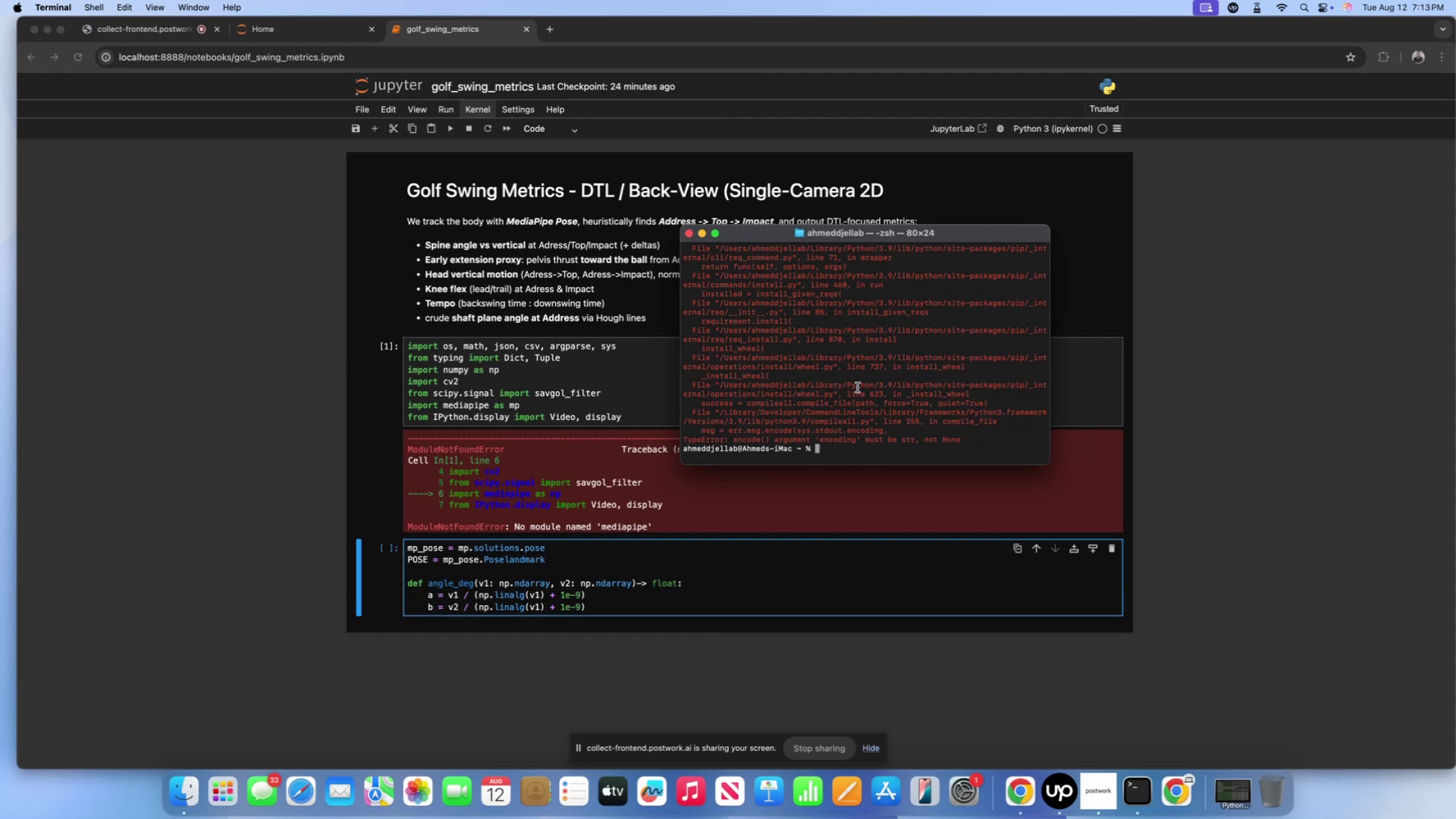 
key(ArrowUp)
 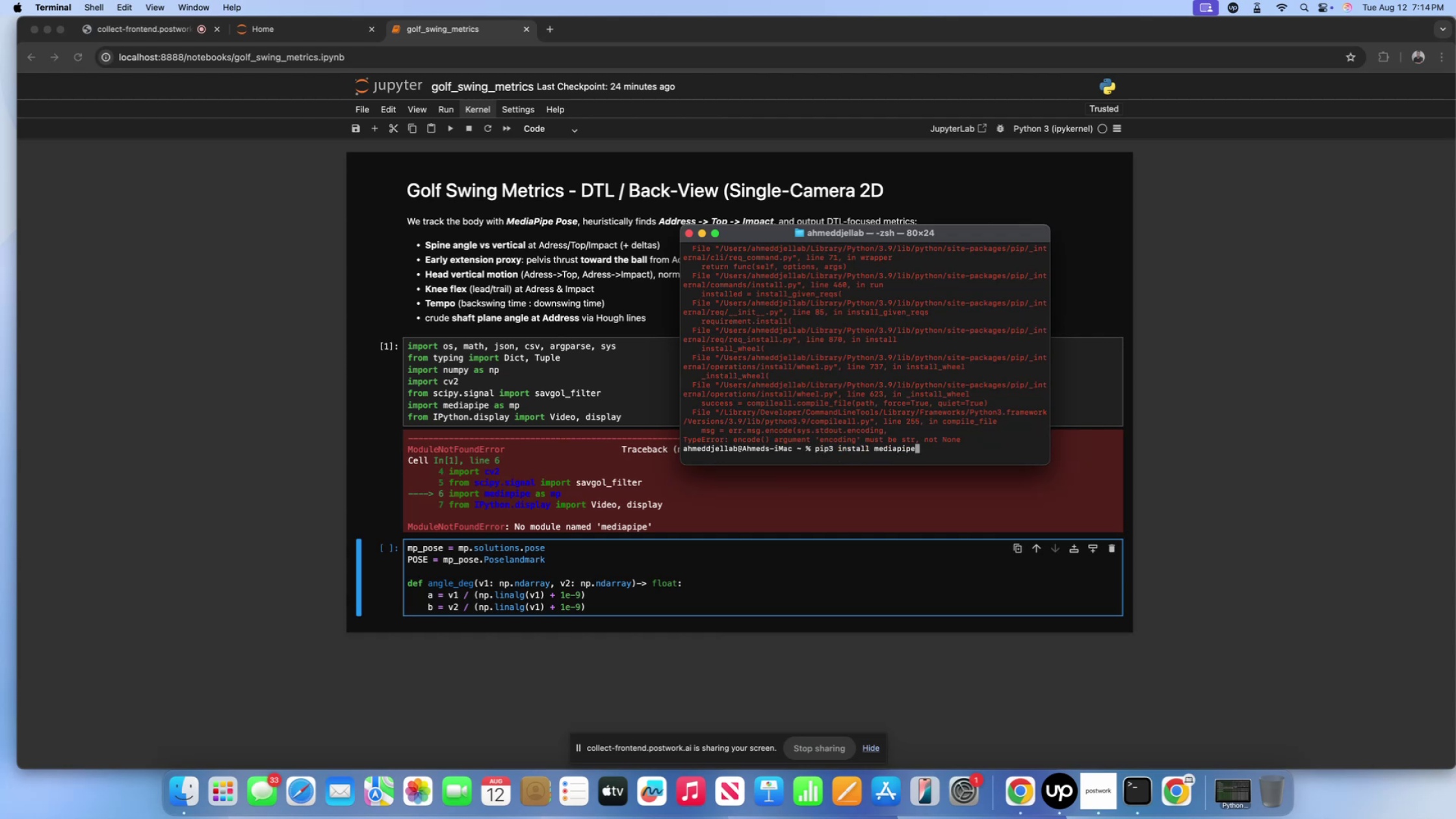 
key(Enter)
 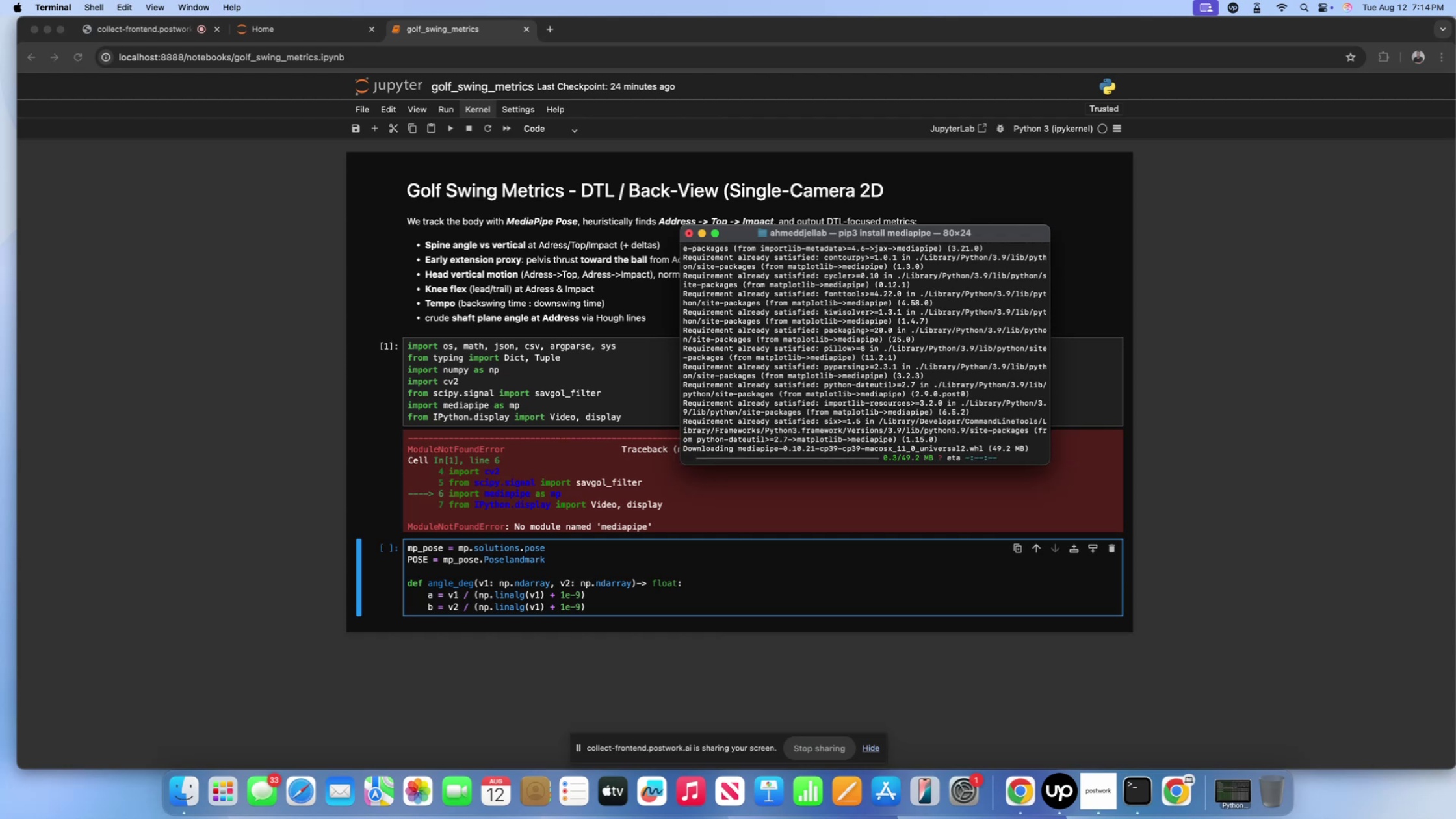 
wait(16.78)
 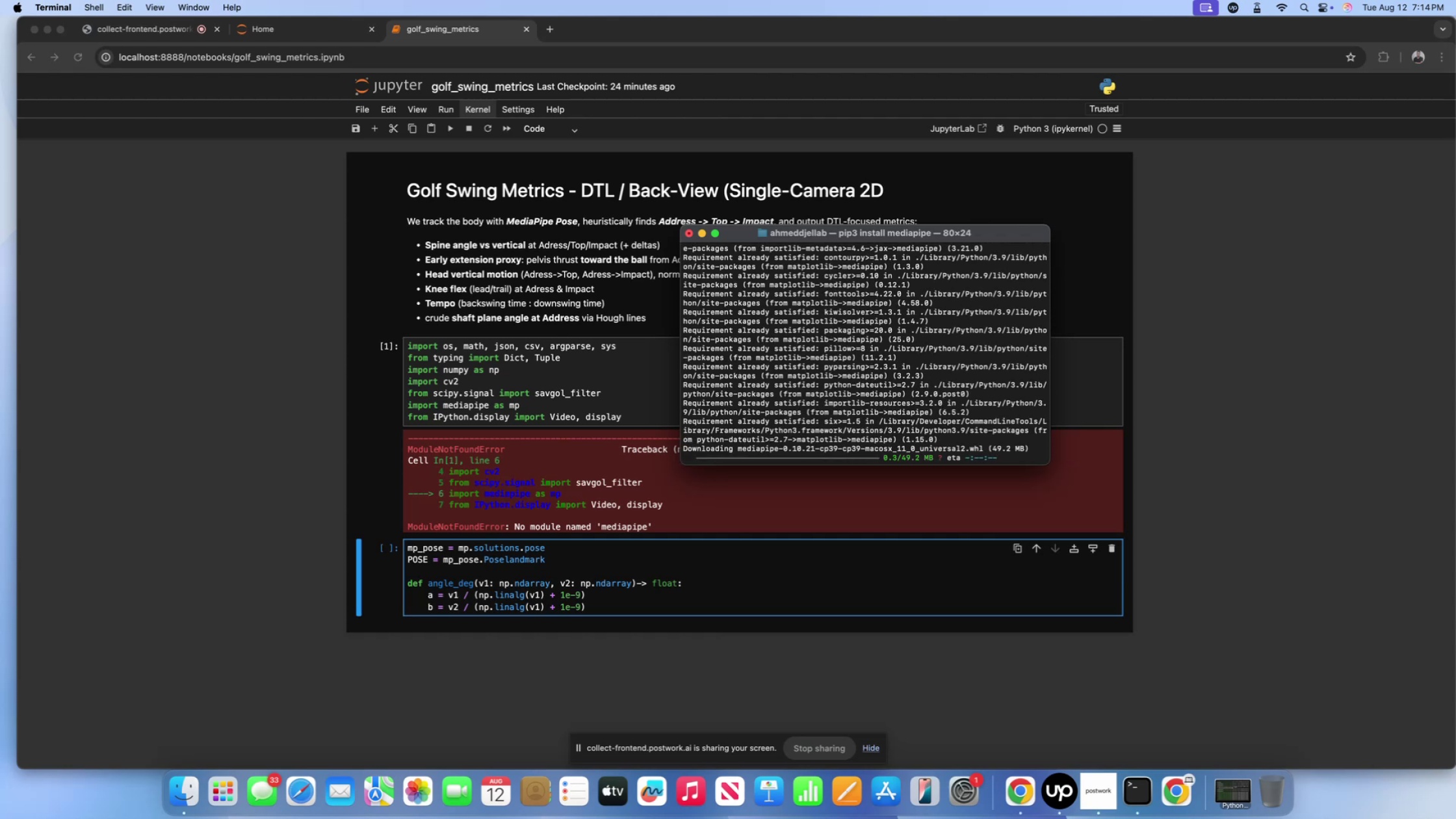 
left_click([755, 583])
 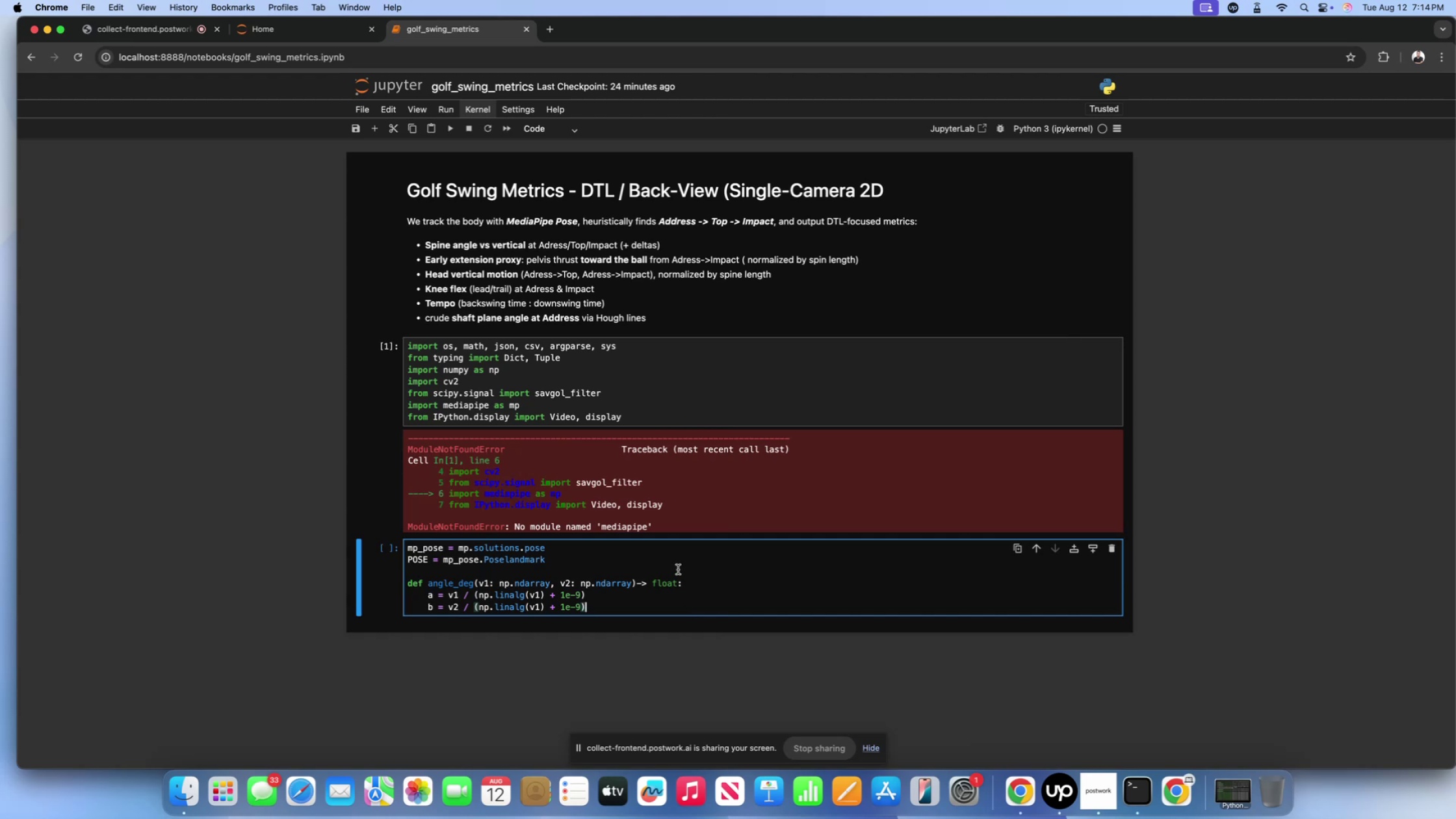 
key(Enter)
 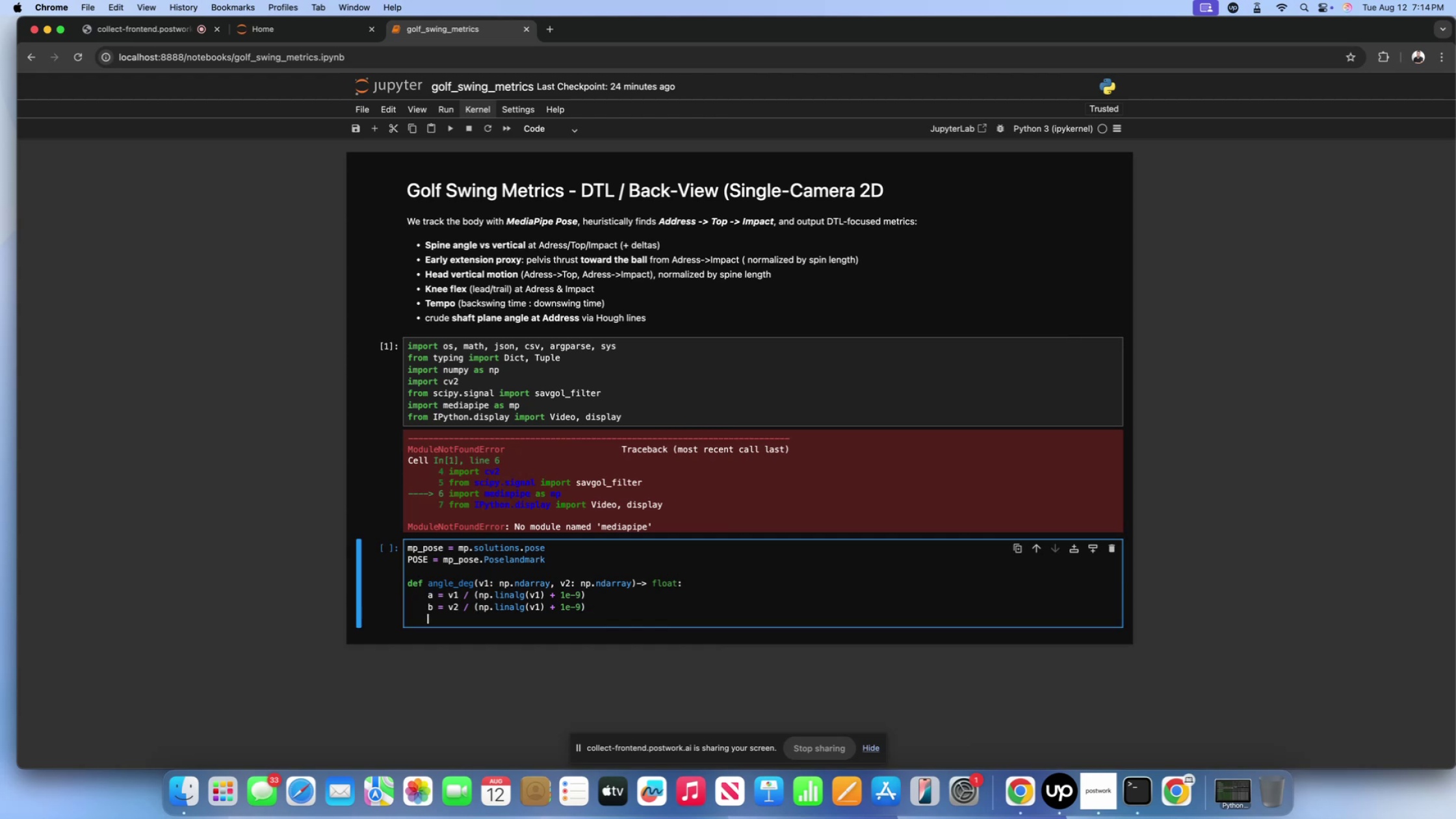 
type(dot = float())
 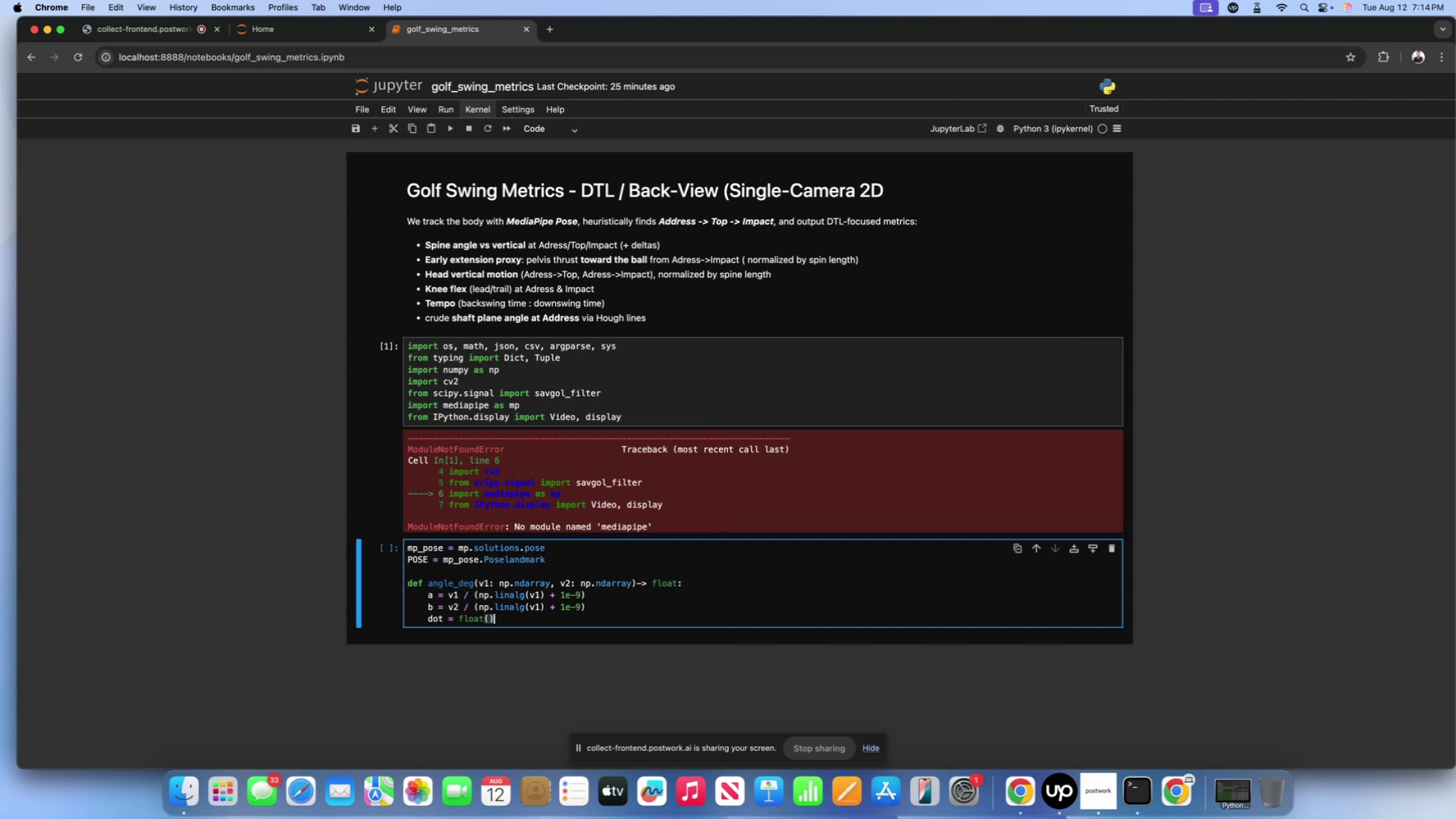 
key(ArrowLeft)
 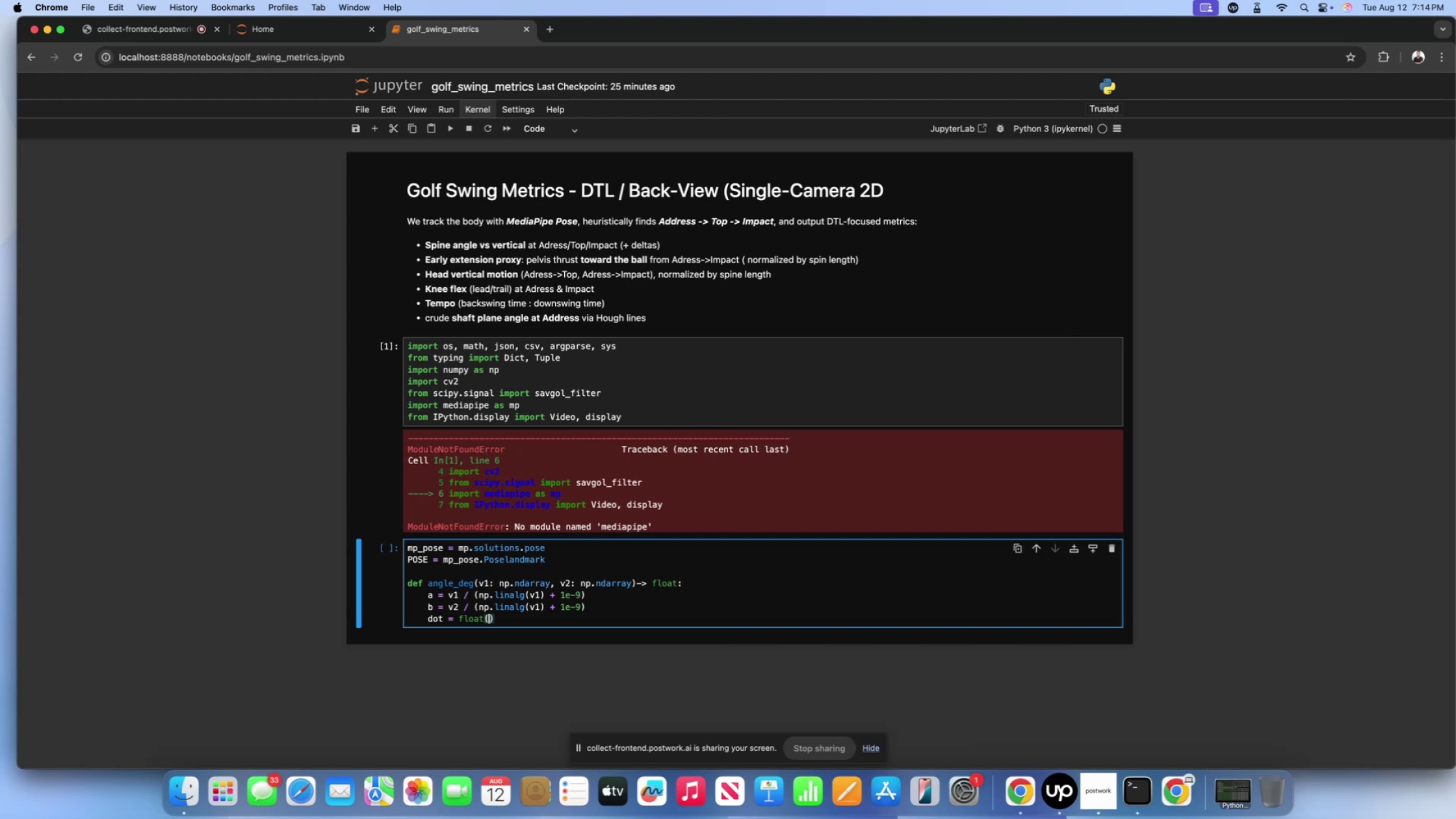 
type(np.clip())
 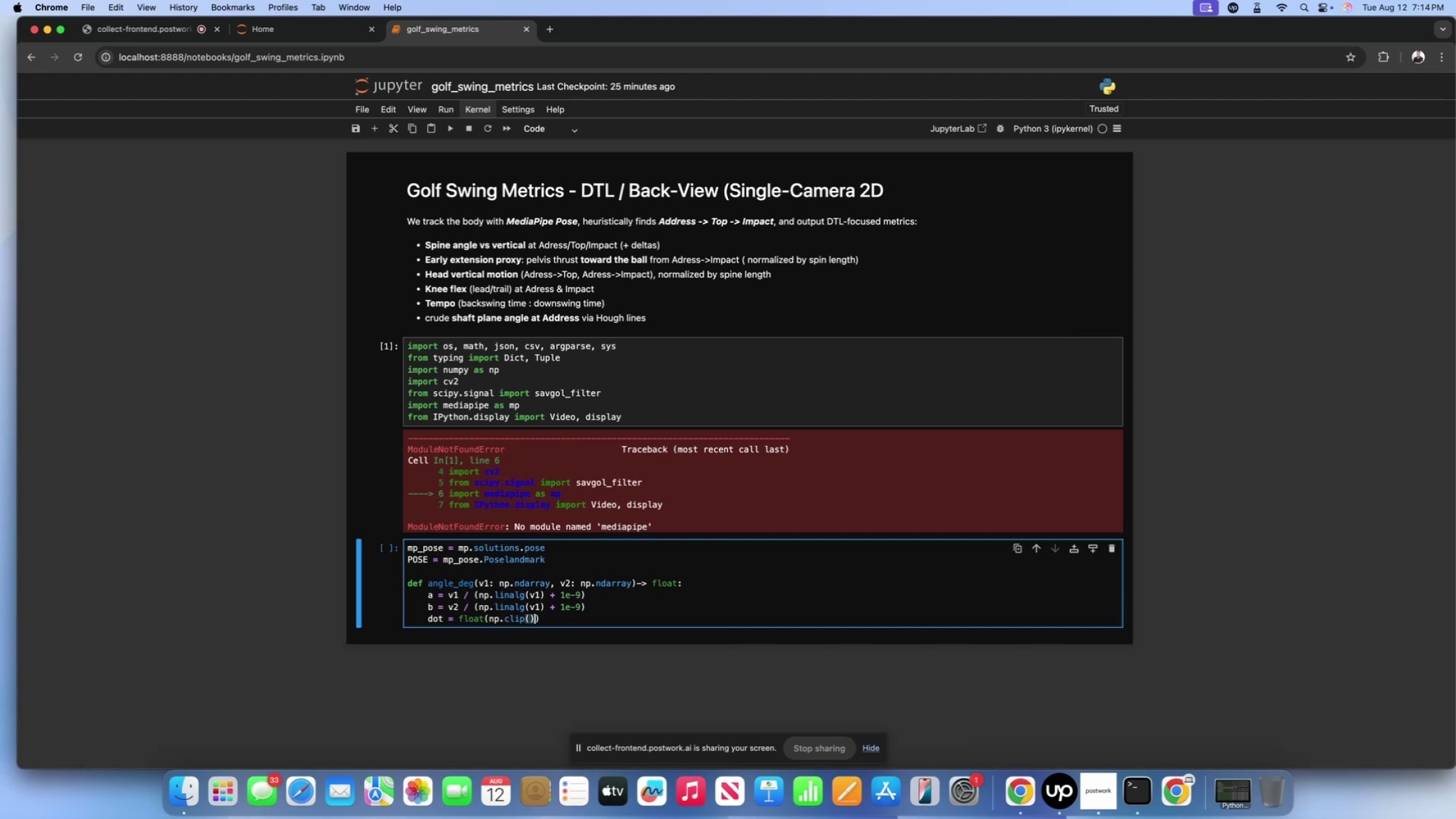 
key(ArrowLeft)
 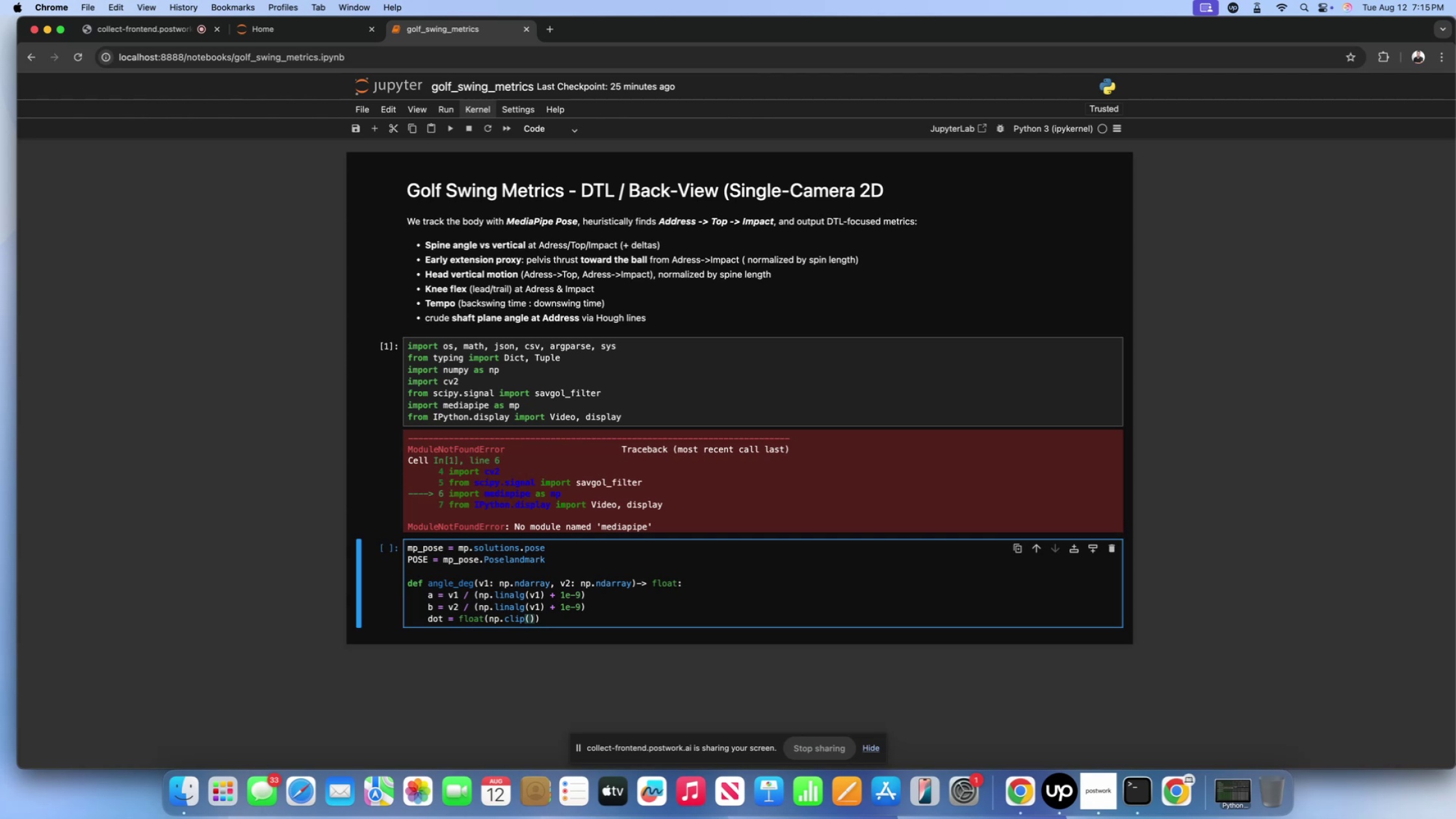 
wait(38.27)
 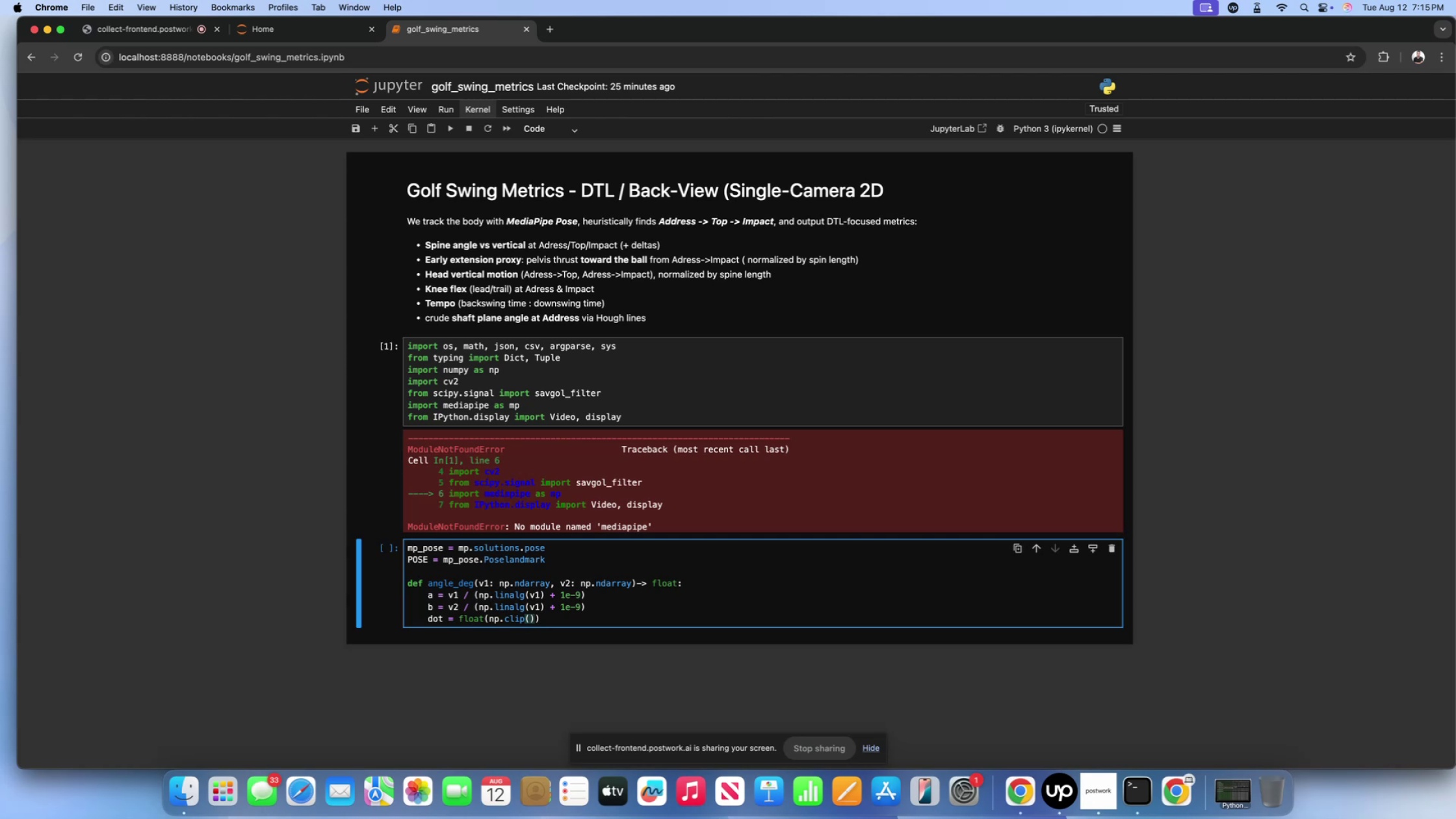 
type(np.dot)
 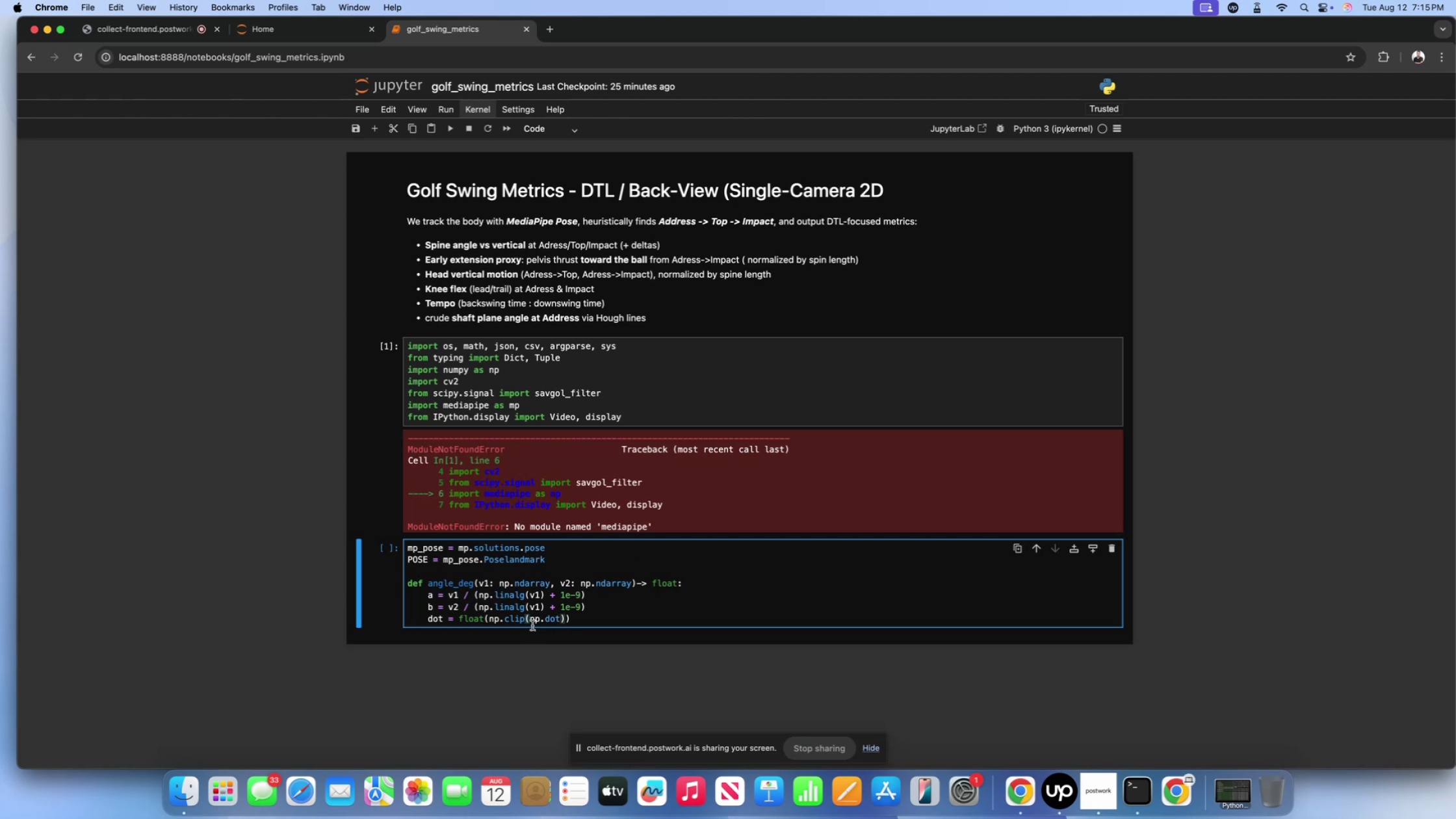 
wait(6.3)
 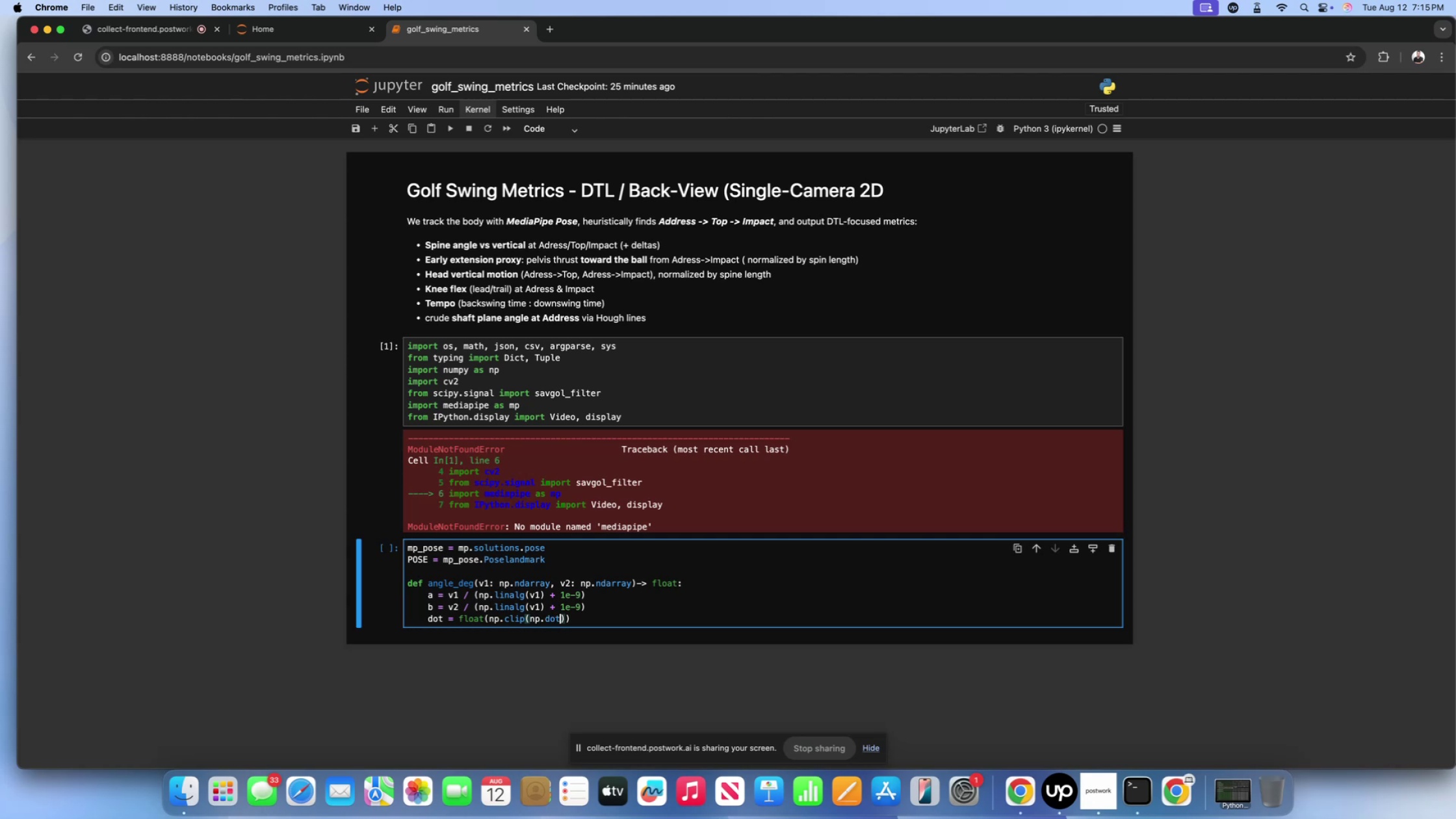 
key(Backspace)
 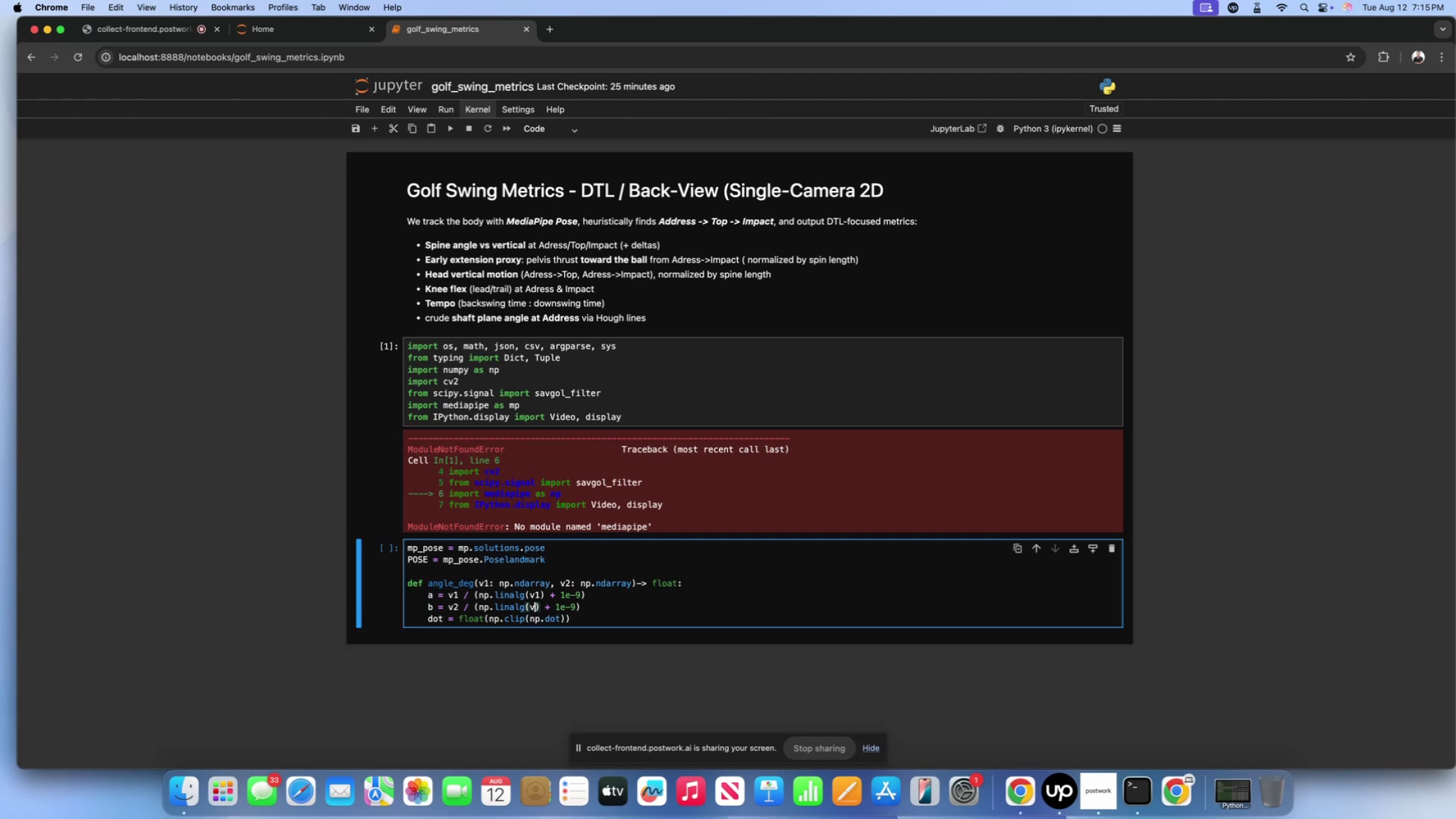 
key(2)
 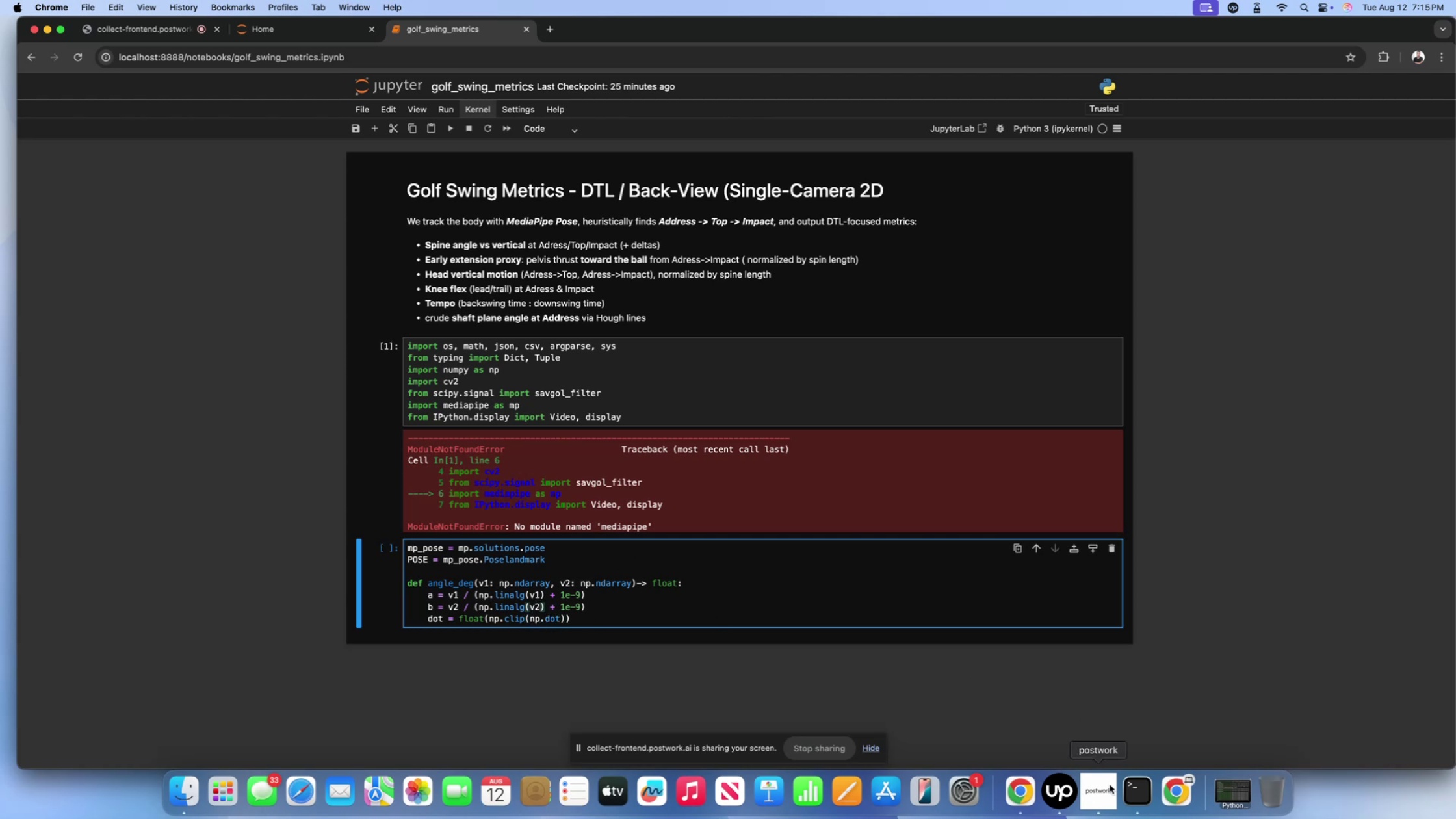 
left_click([1132, 785])
 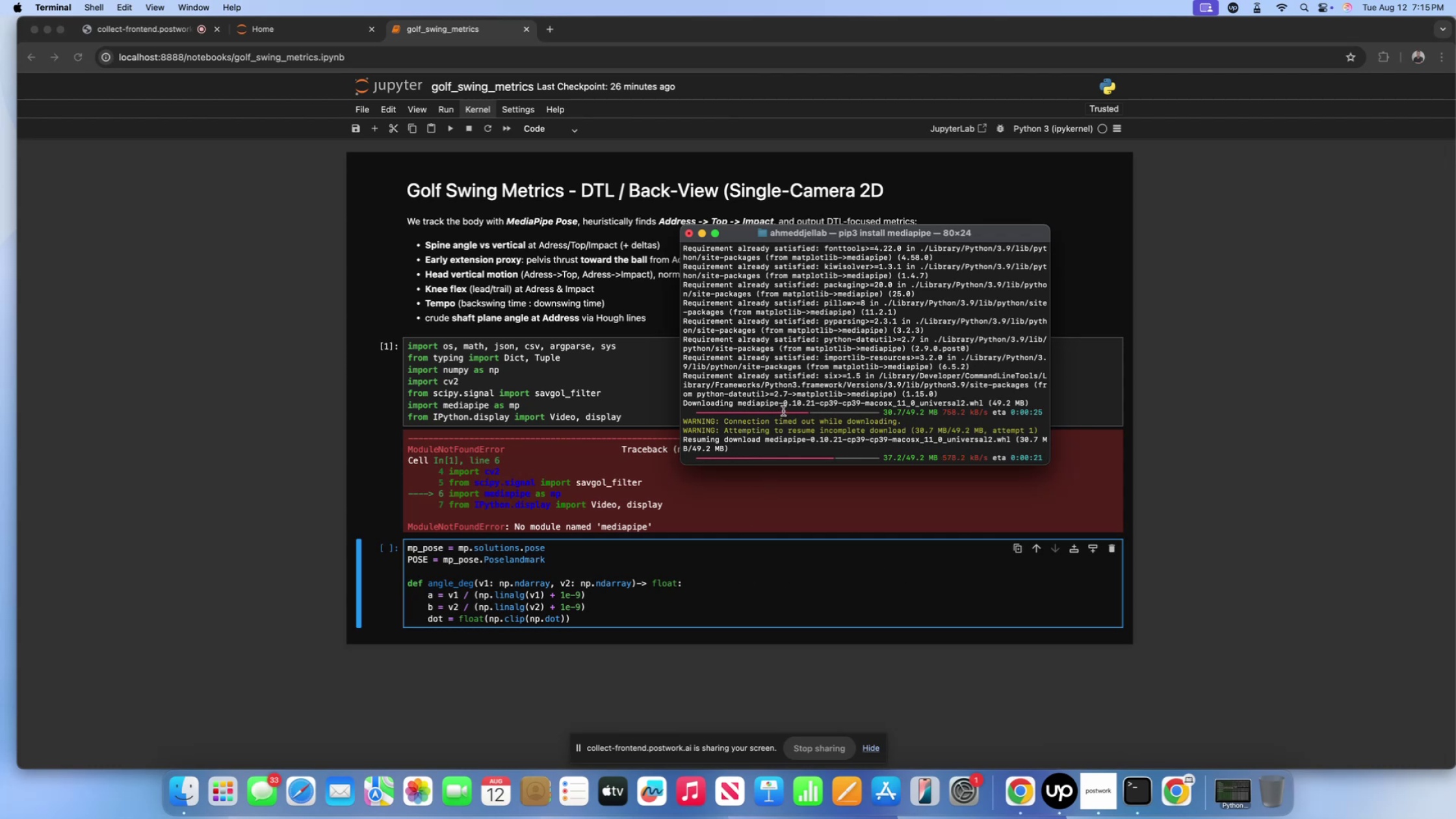 
wait(5.57)
 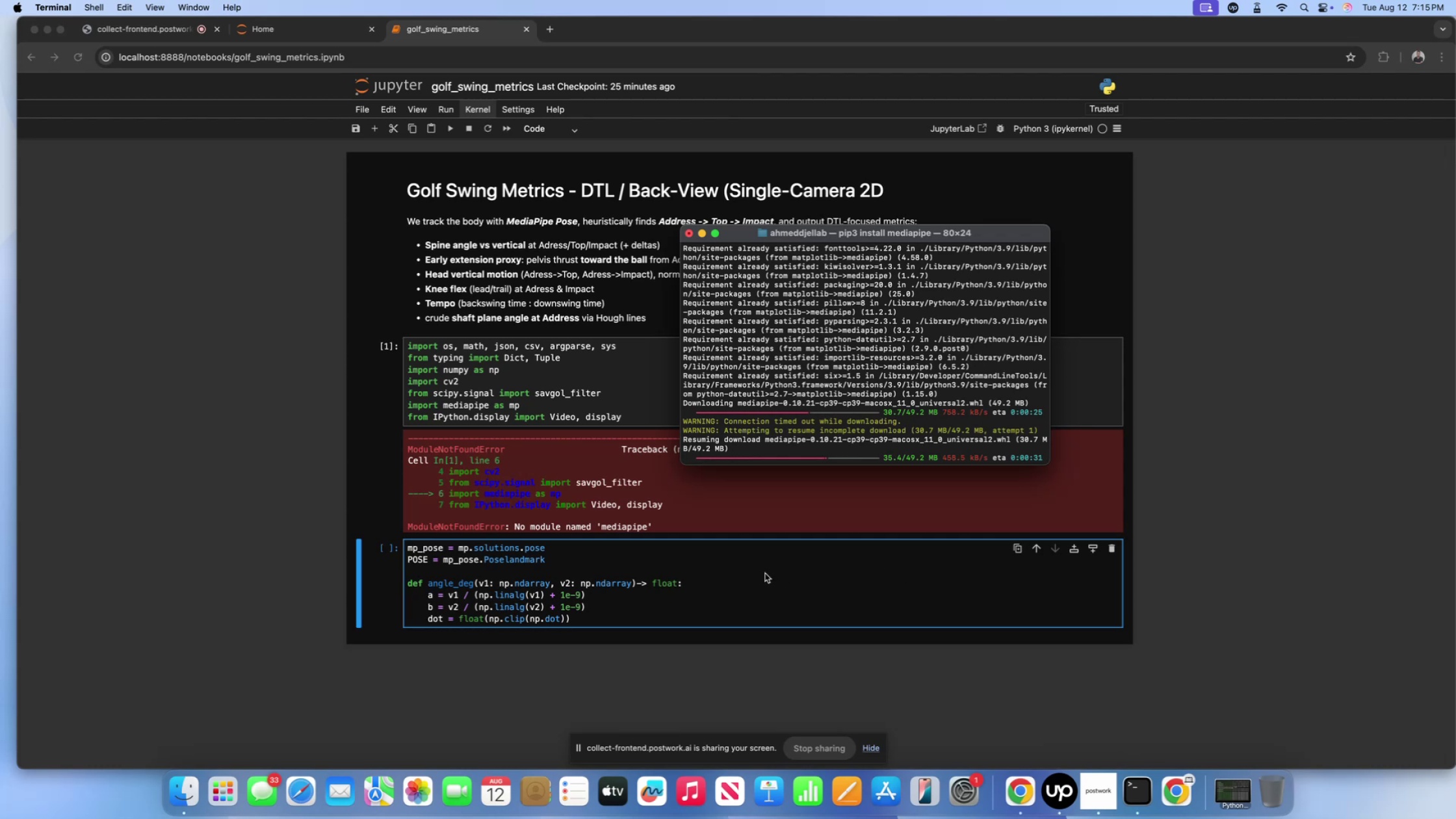 
left_click([710, 561])
 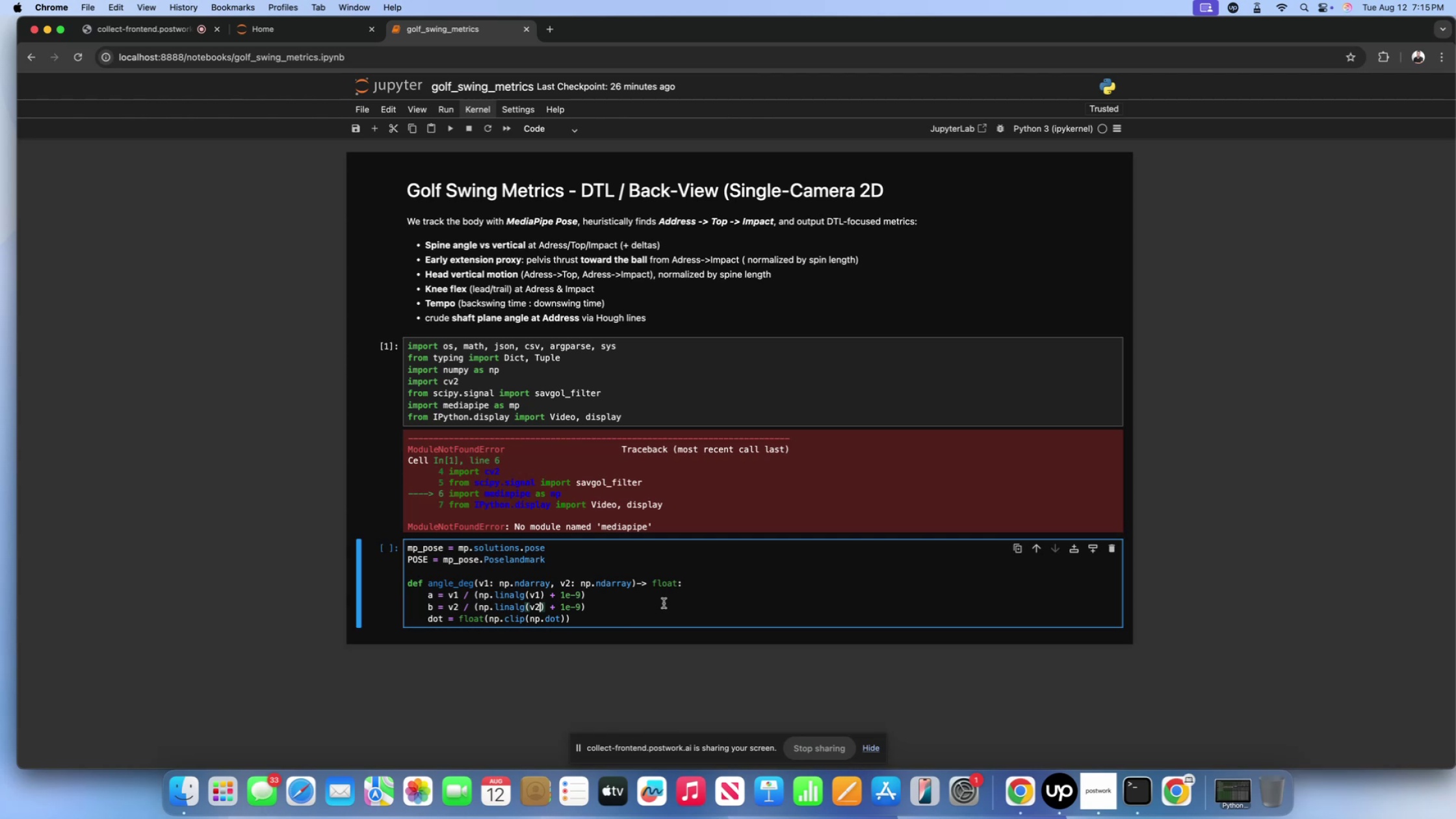 
wait(21.27)
 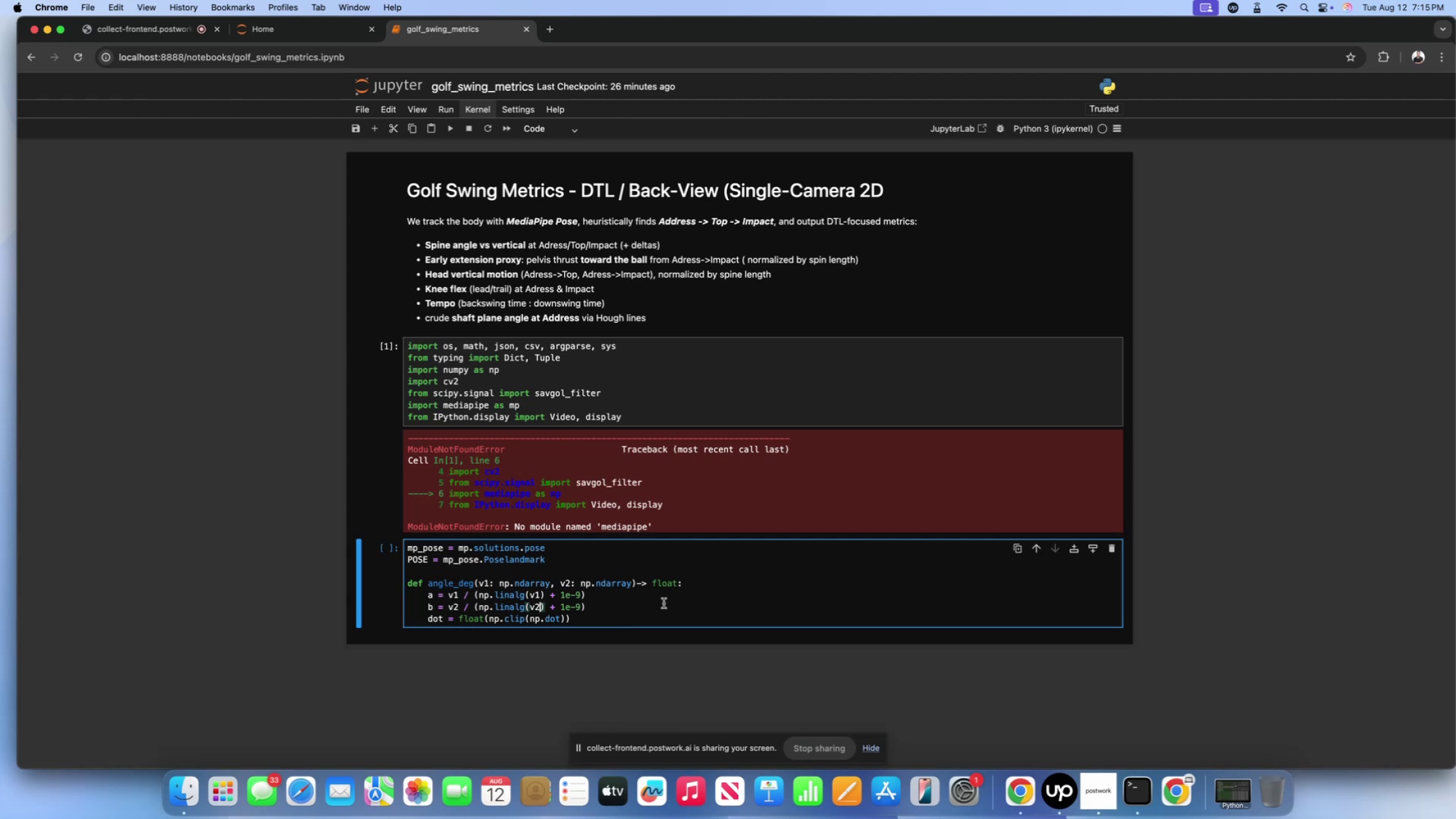 
left_click([647, 612])
 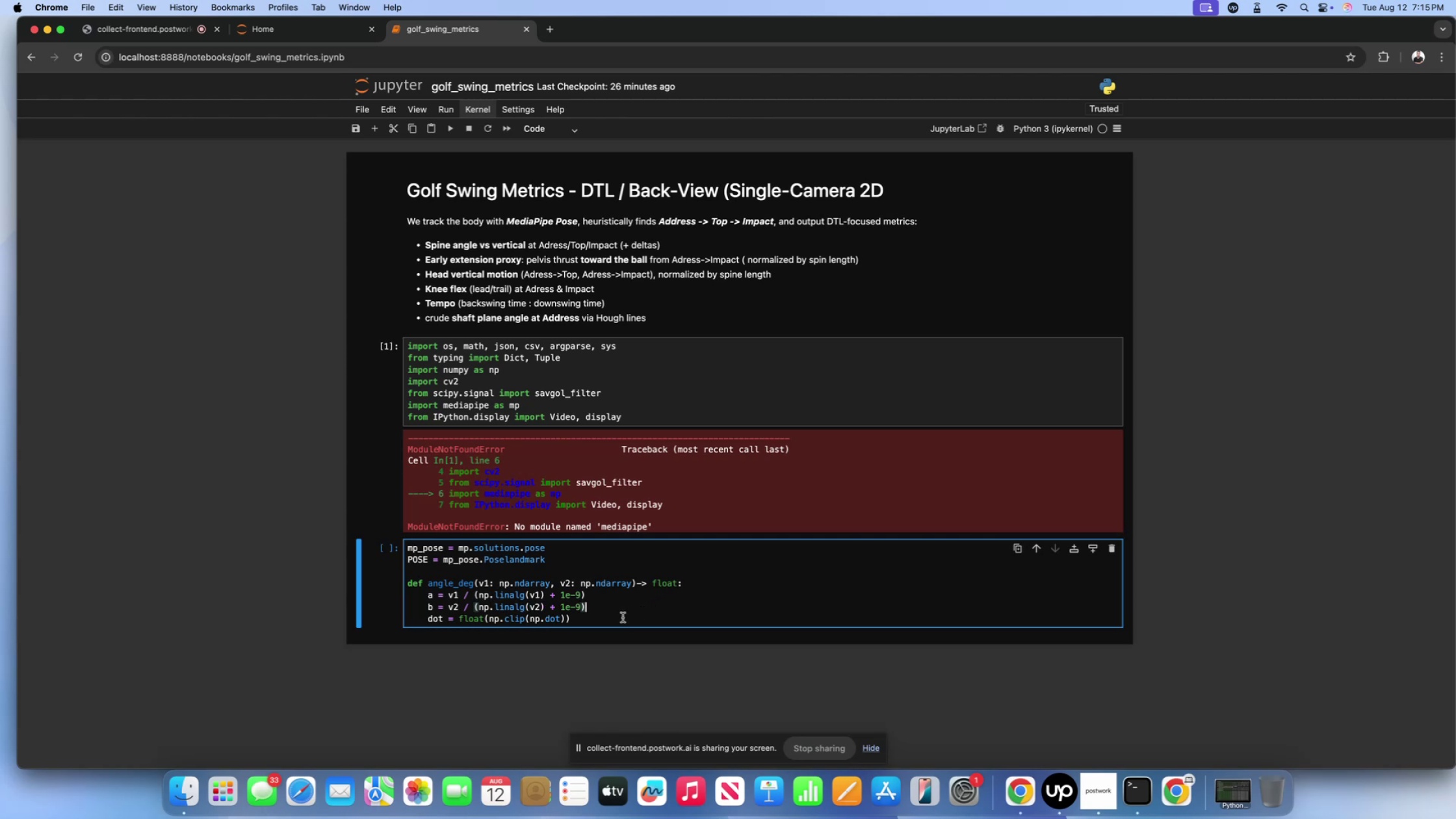 
left_click([623, 618])
 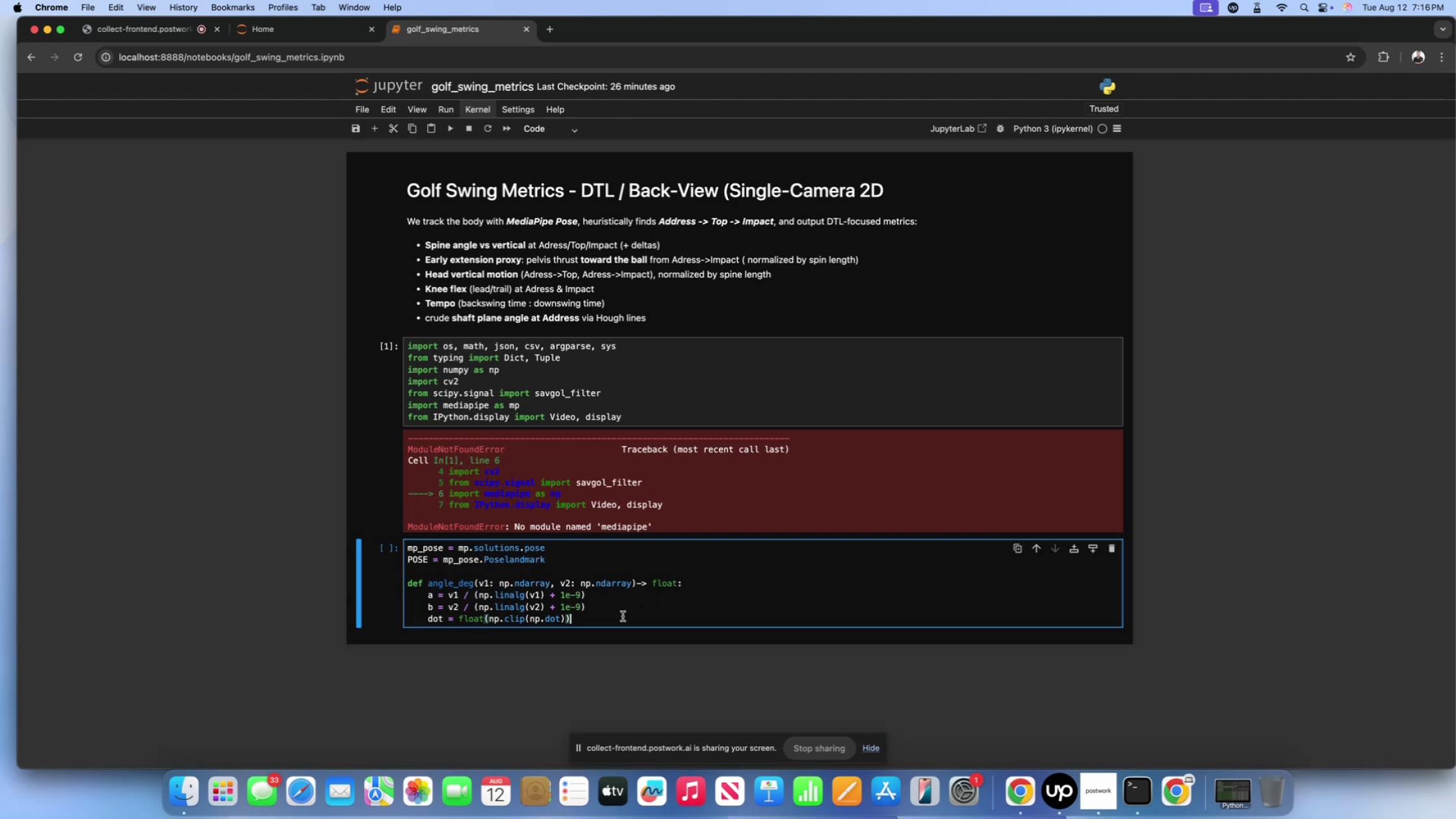 
wait(18.24)
 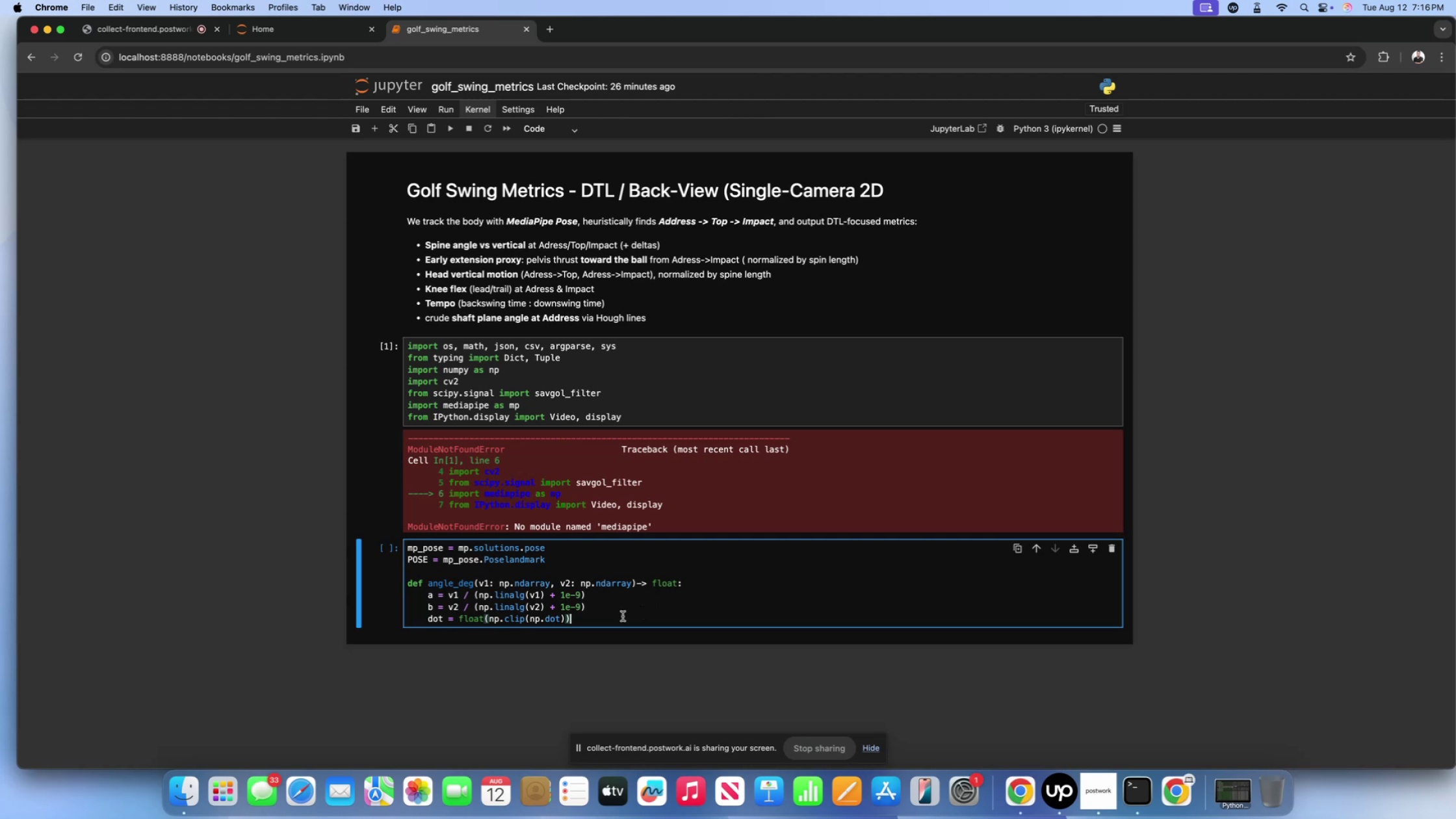 
double_click([607, 612])
 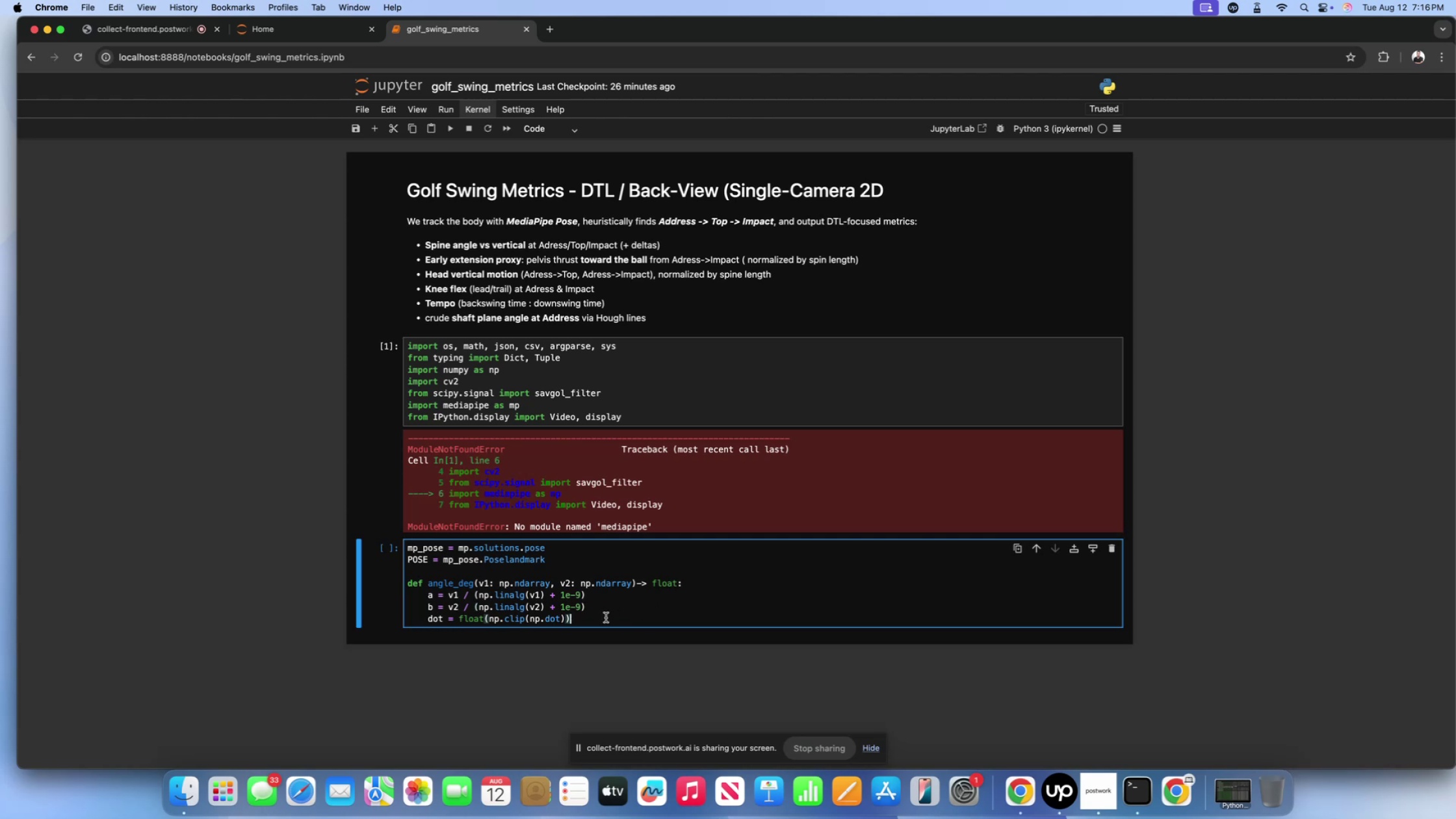 
triple_click([606, 618])
 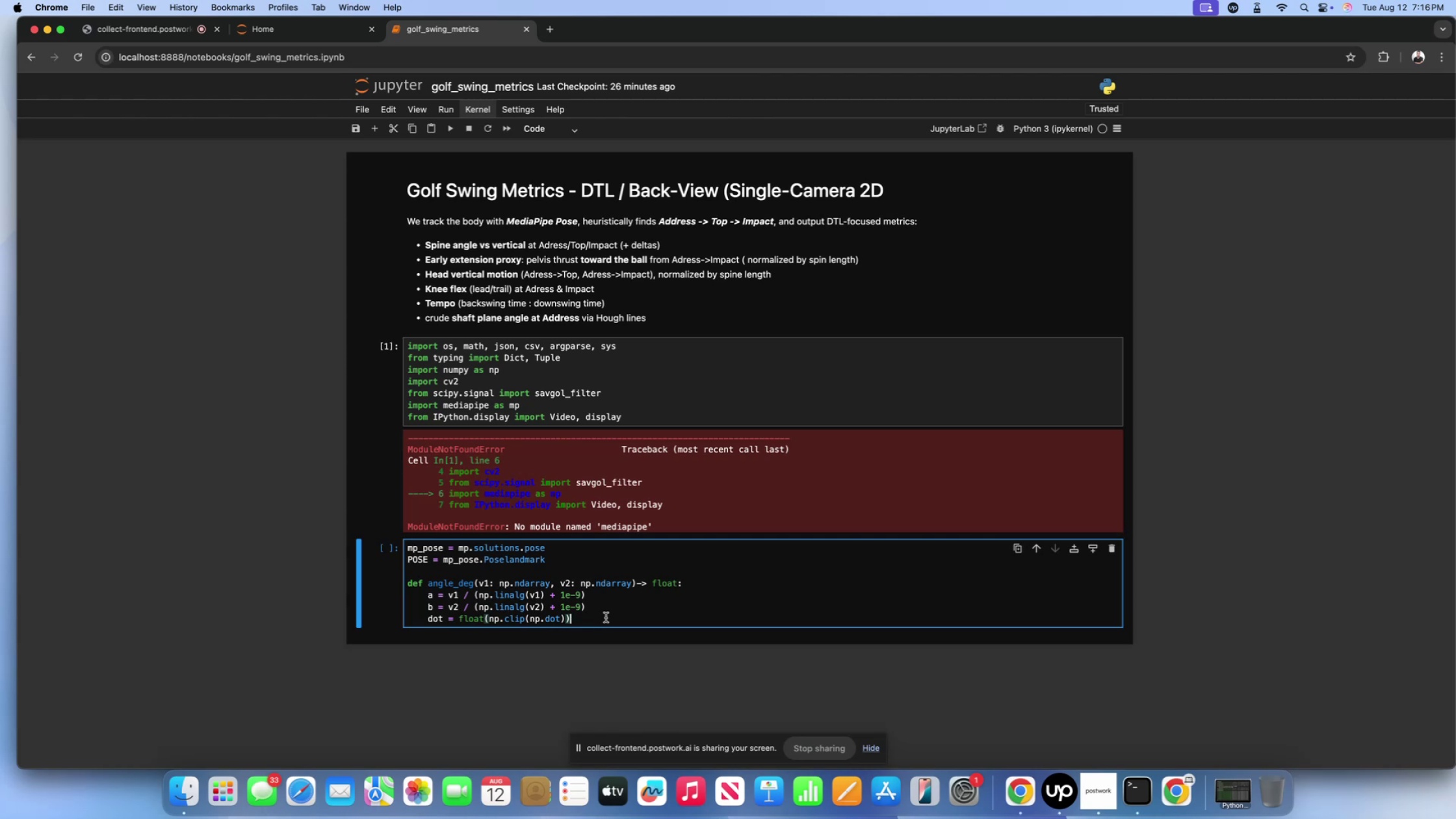 
wait(13.34)
 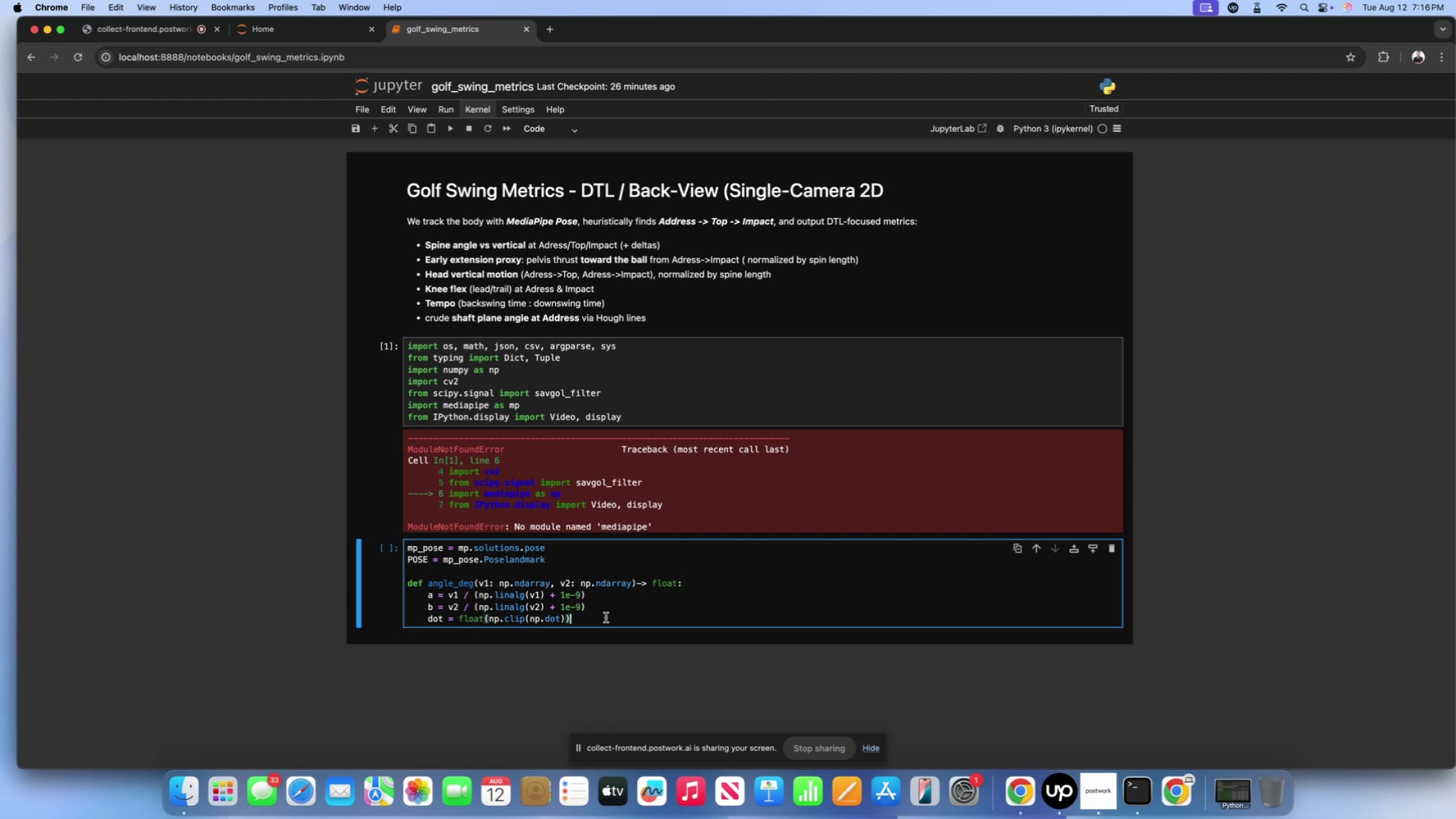 
key(ArrowLeft)
 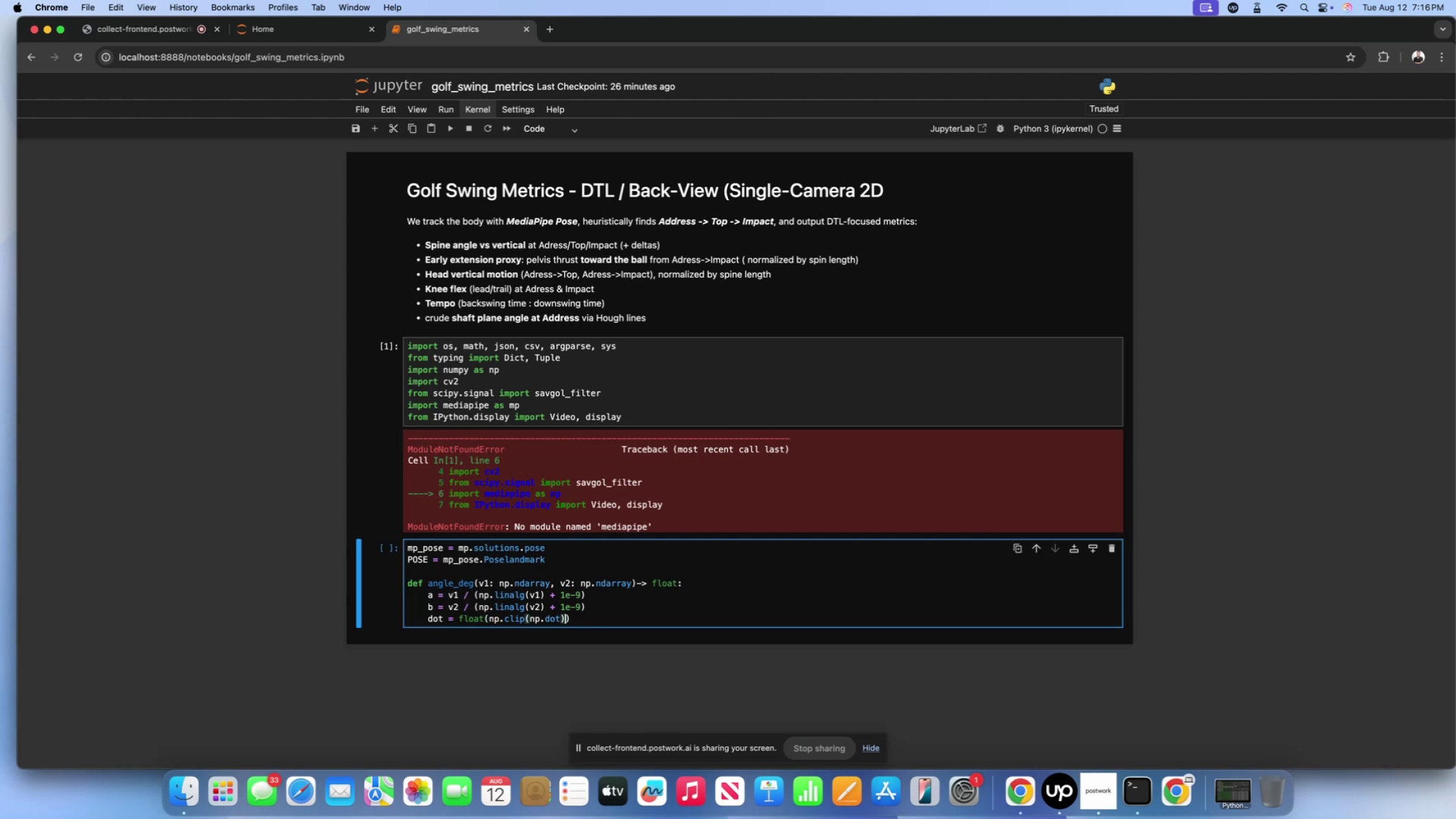 
key(ArrowLeft)
 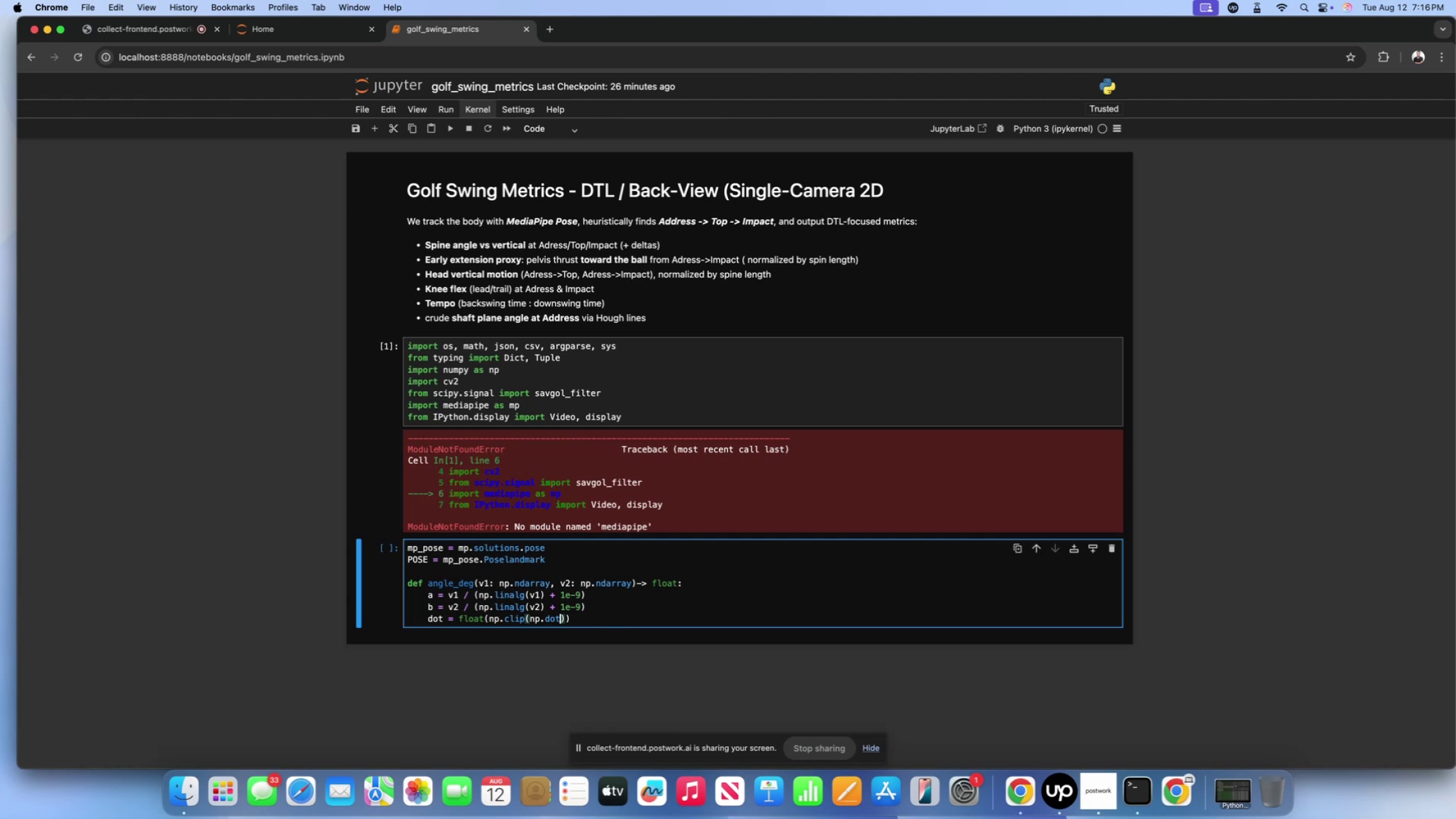 
key(Shift+9)
 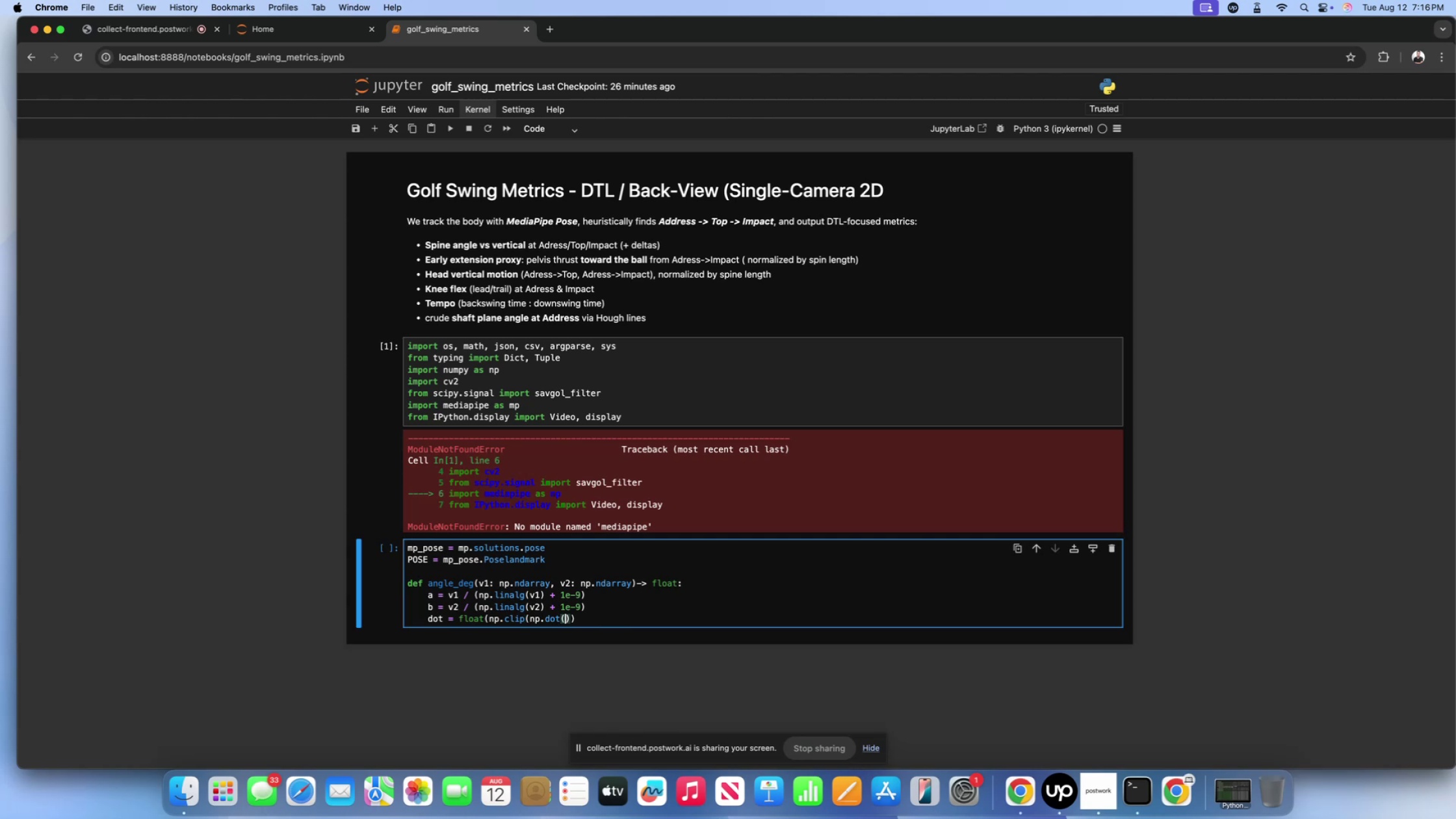 
key(Shift+ShiftLeft)
 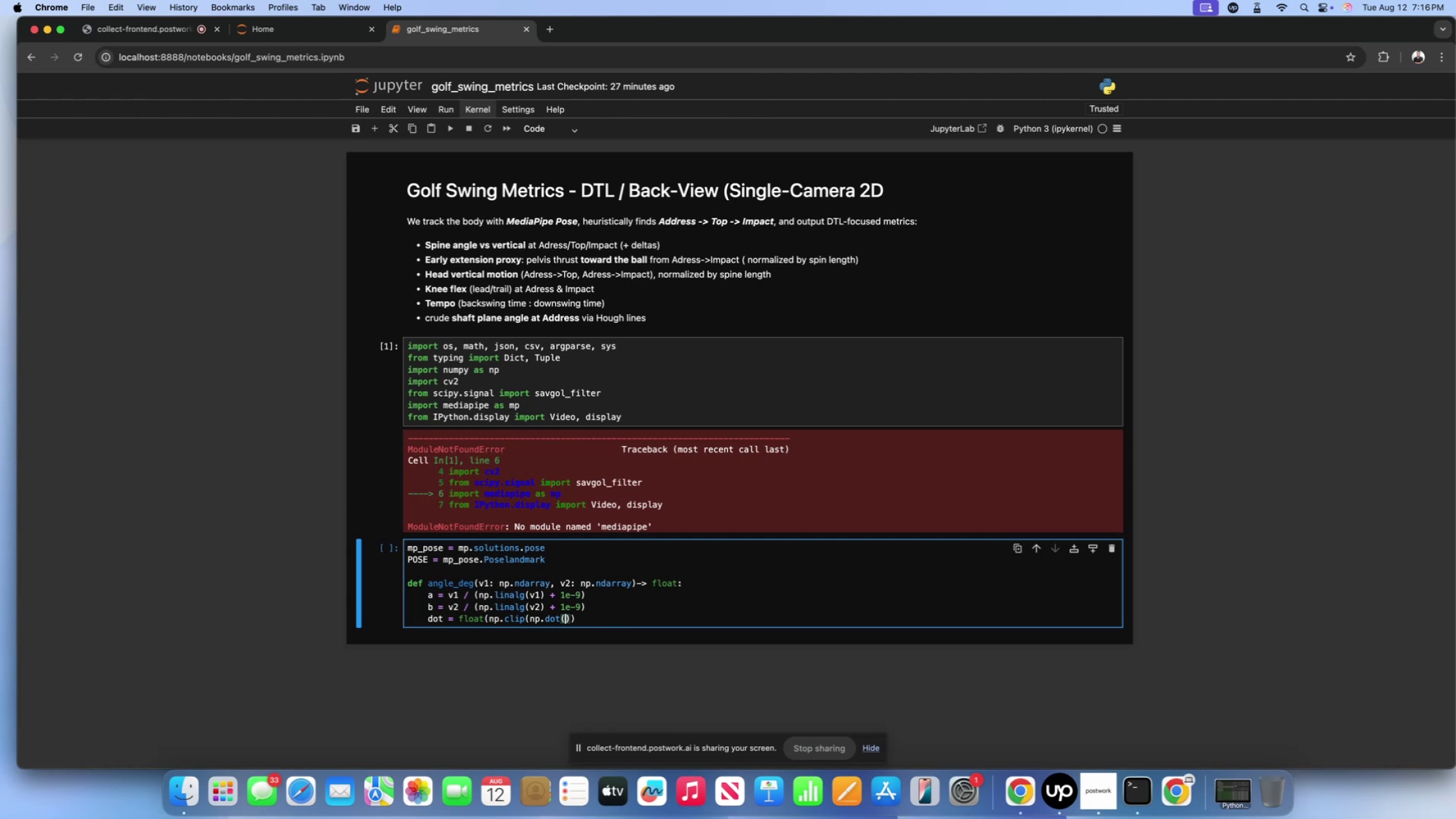 
key(Shift+0)
 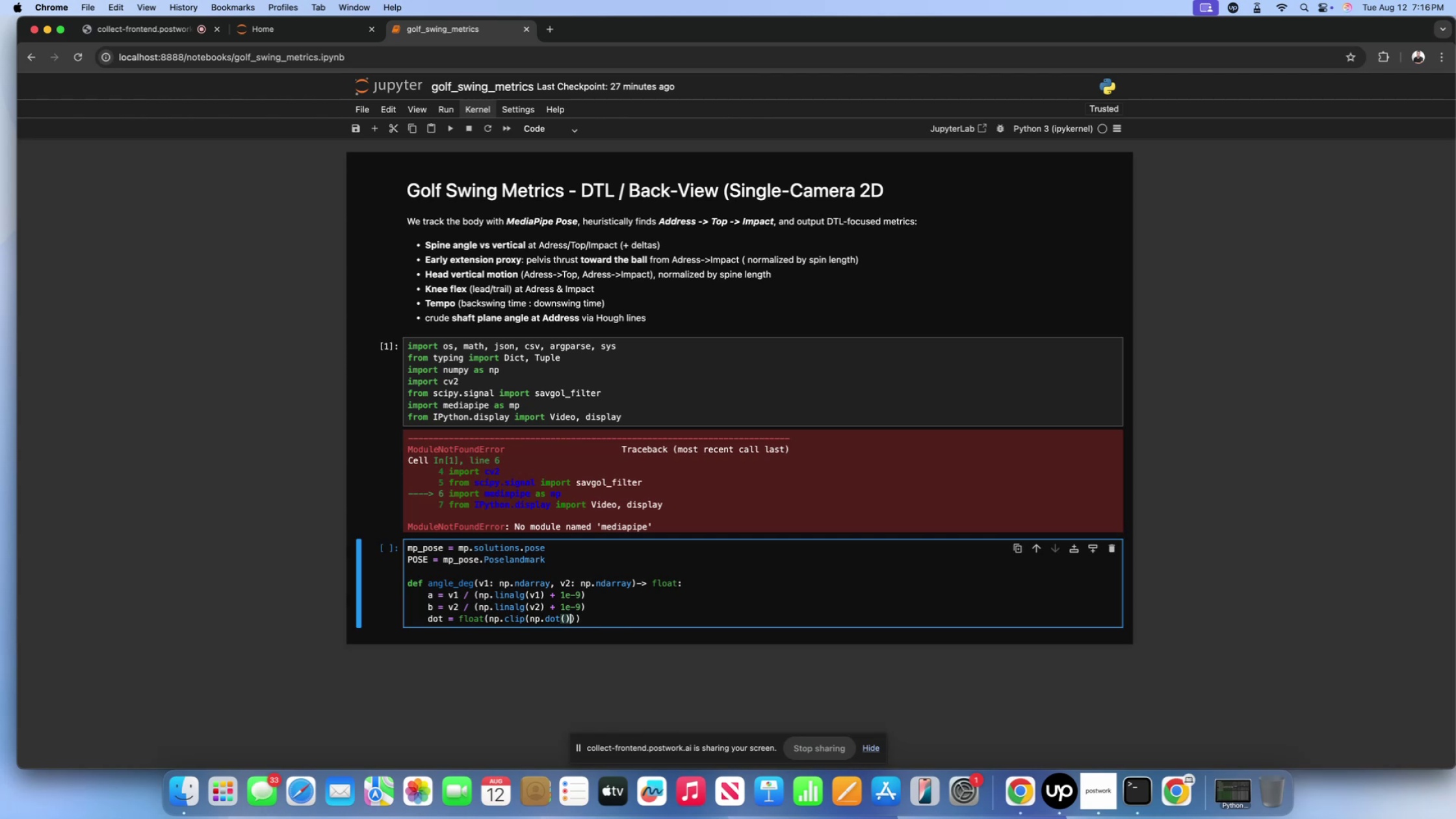 
key(ArrowLeft)
 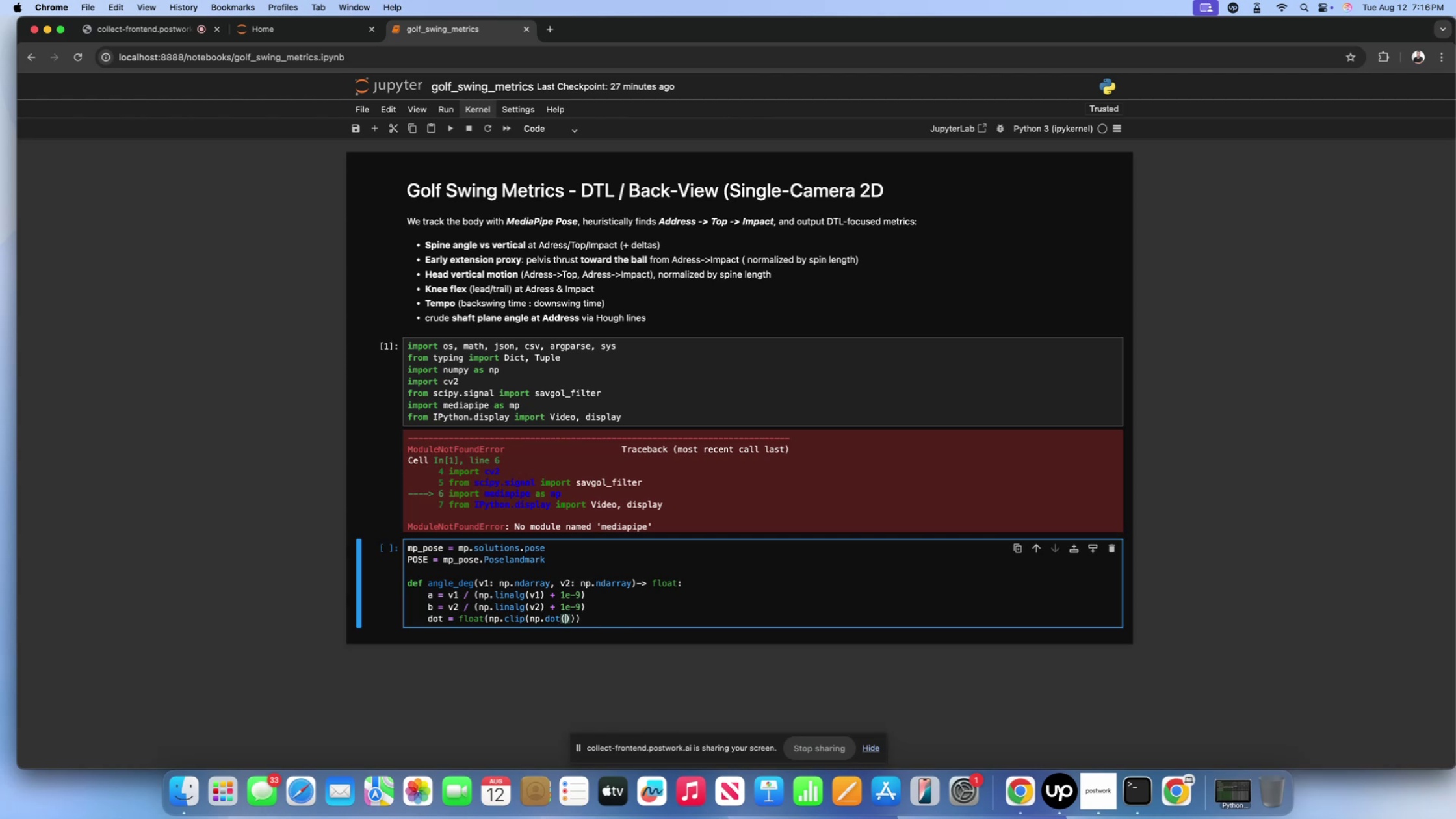 
wait(5.58)
 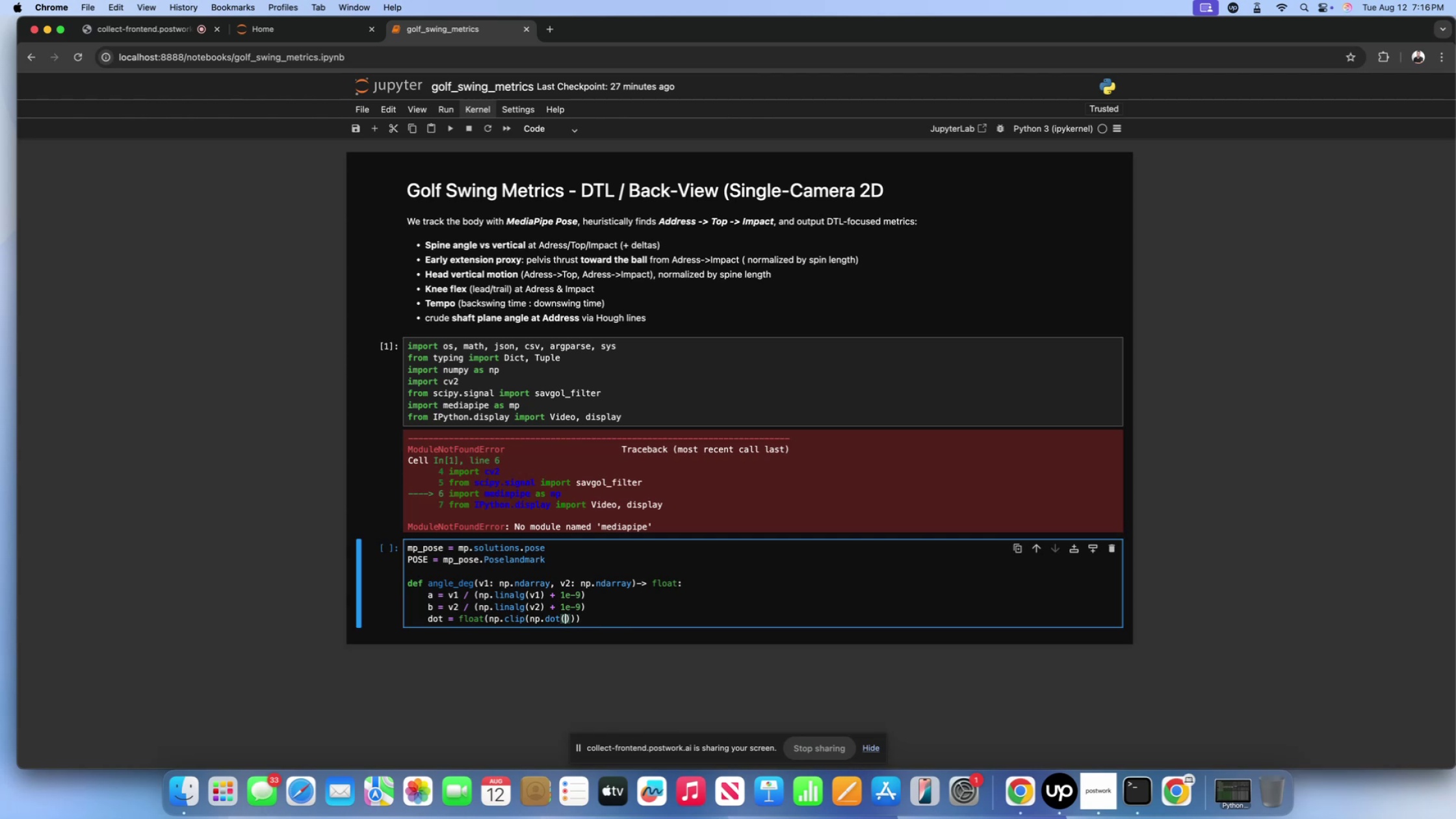 
key(ArrowRight)
 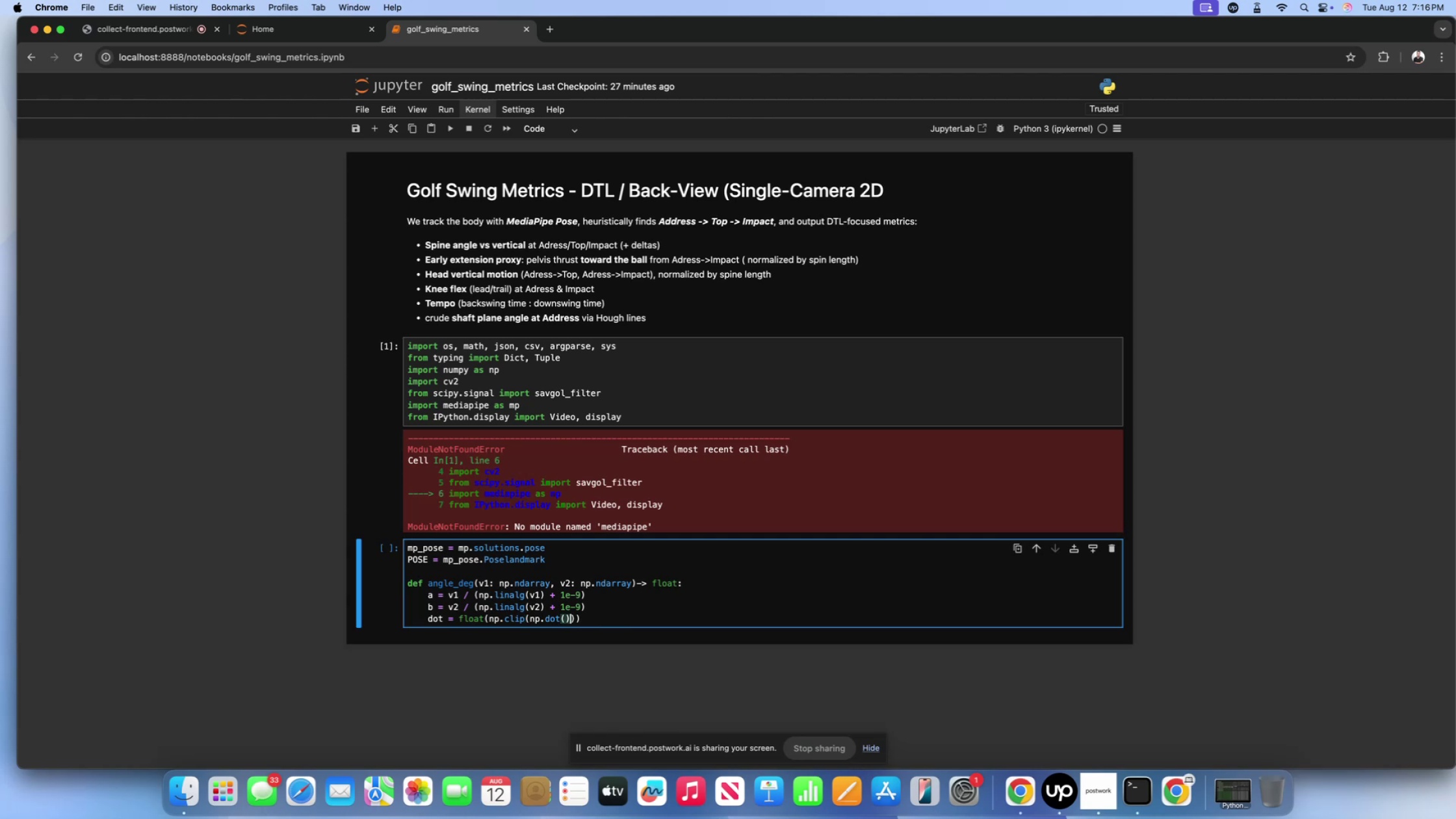 
key(ArrowRight)
 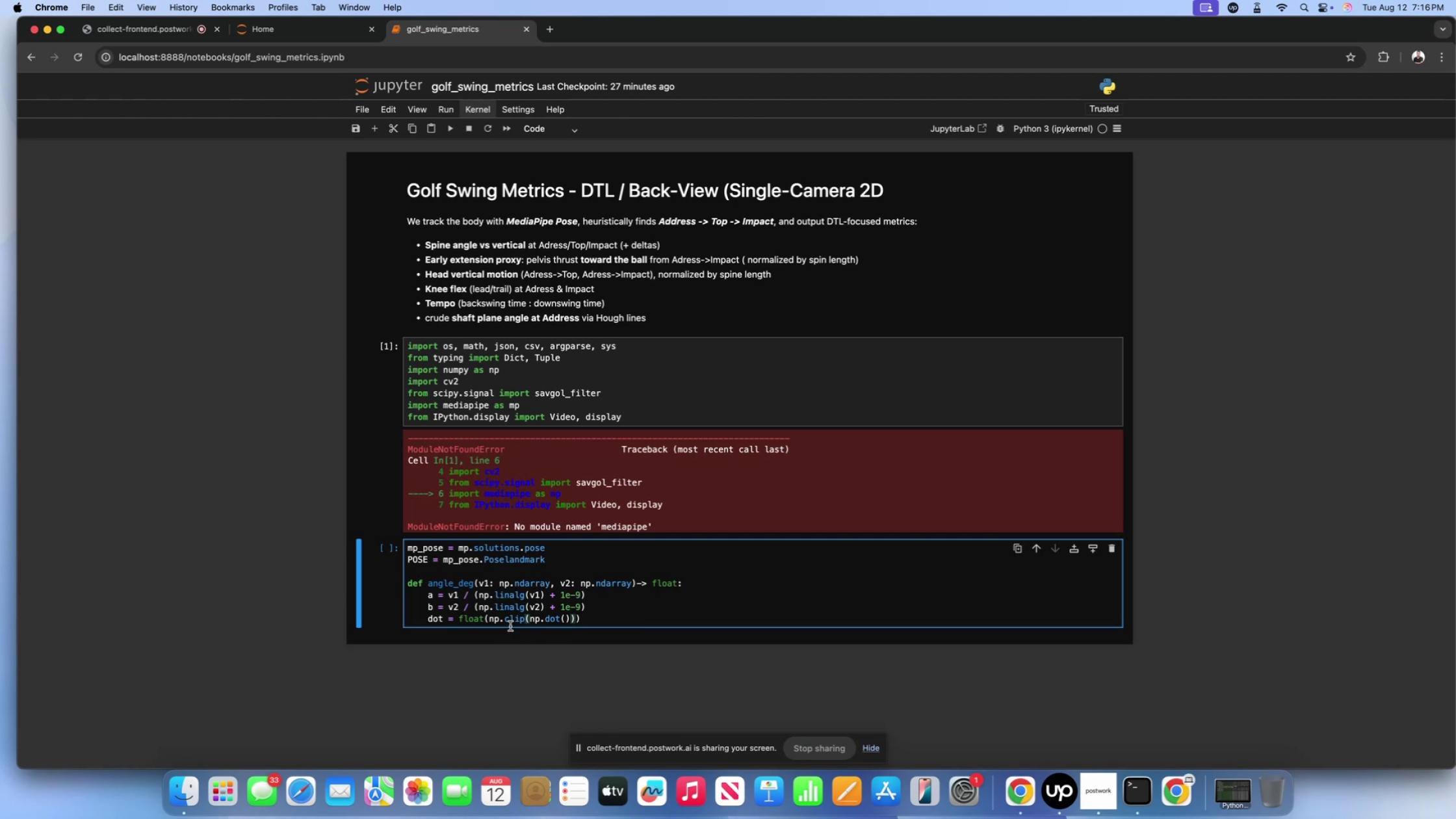 
left_click([489, 621])
 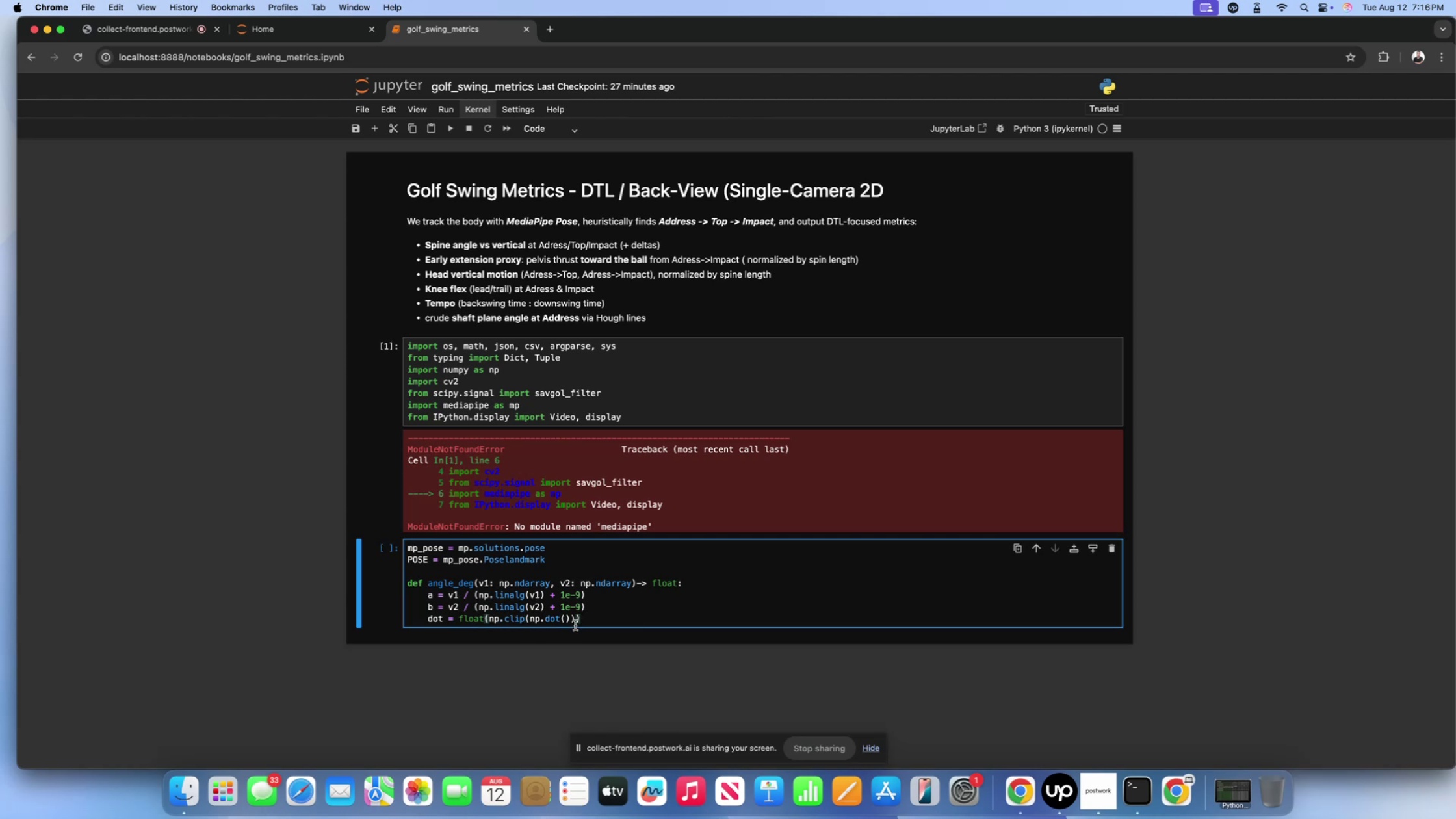 
wait(10.57)
 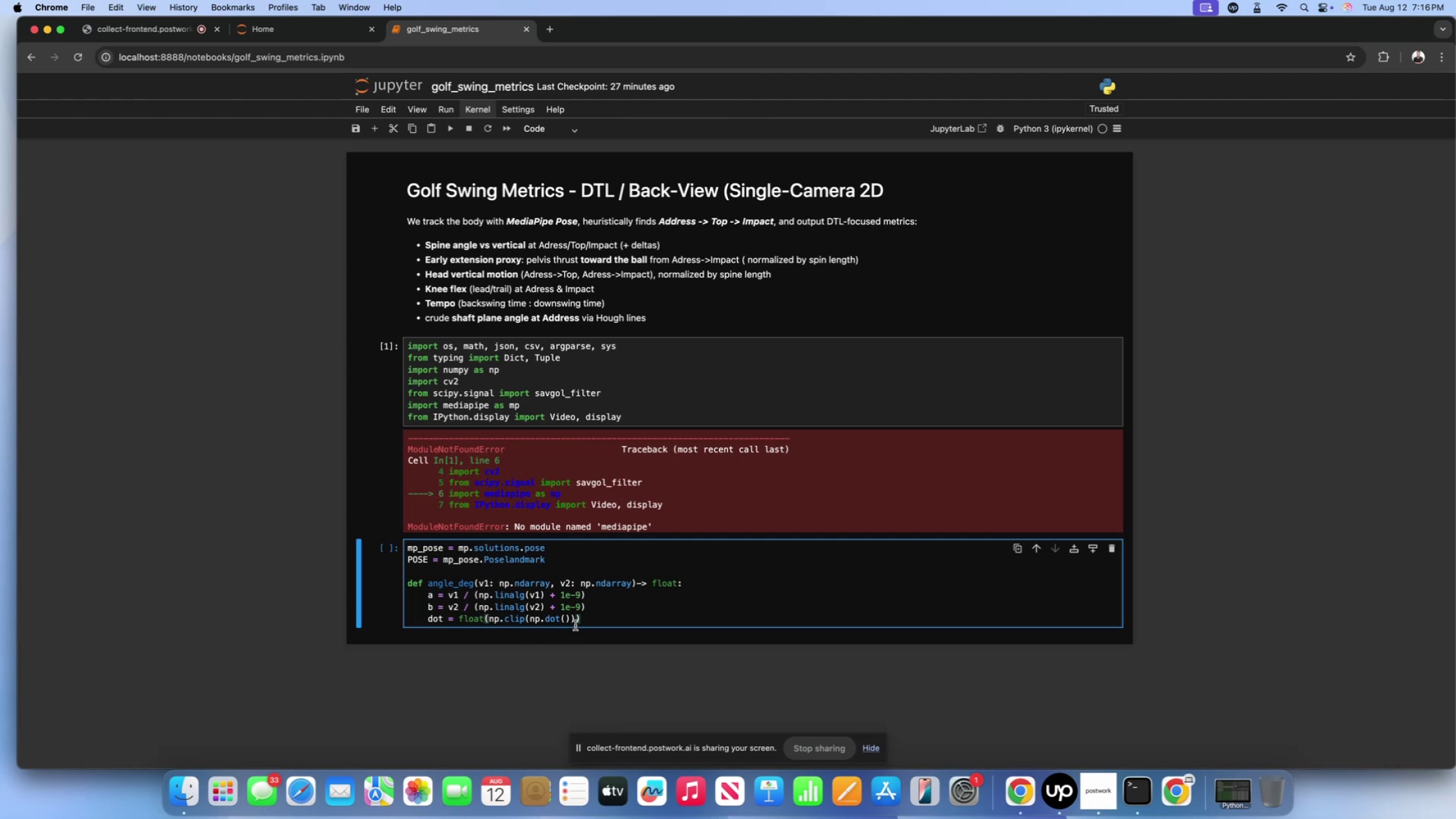 
left_click([576, 621])
 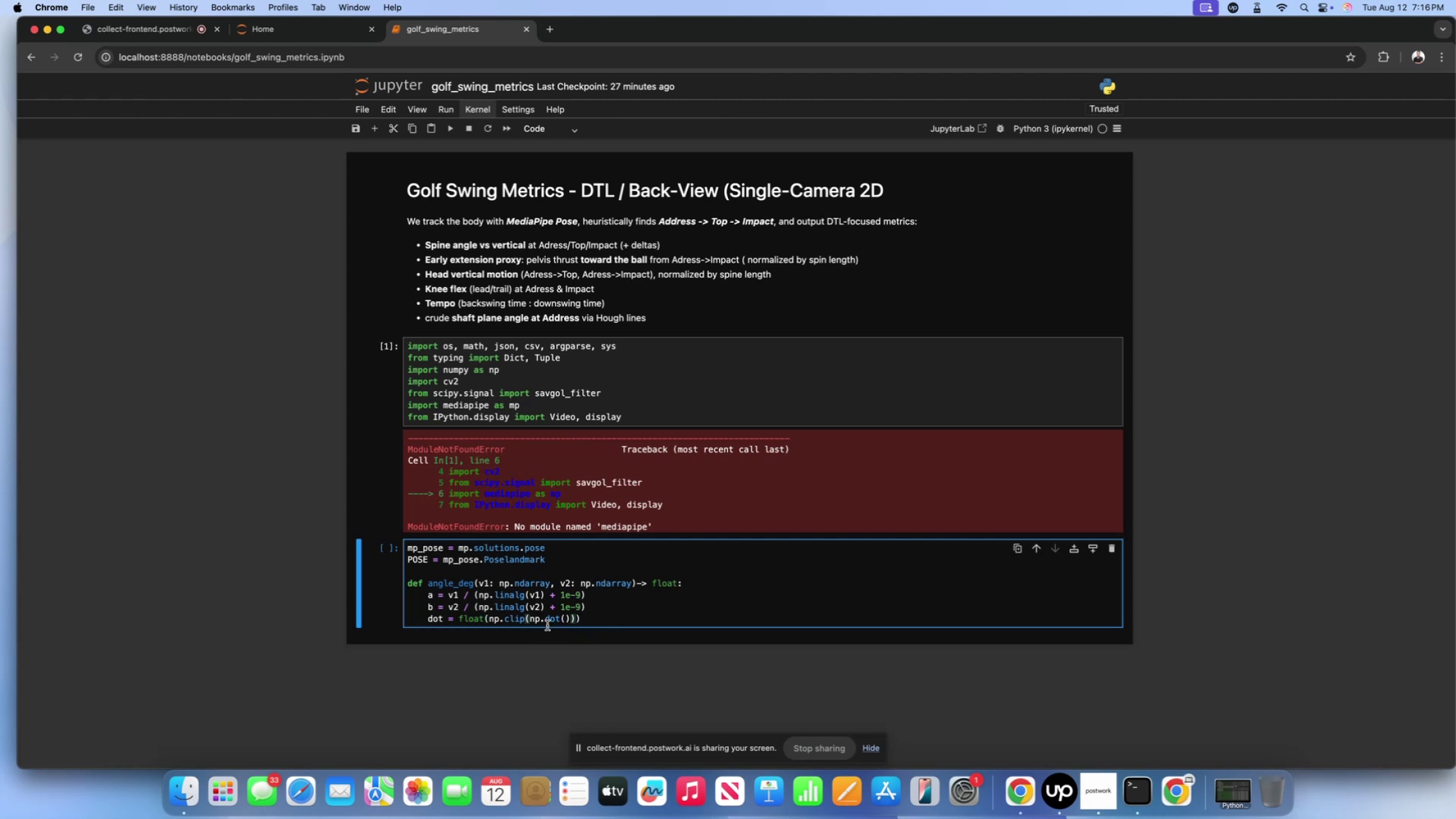 
left_click([530, 624])
 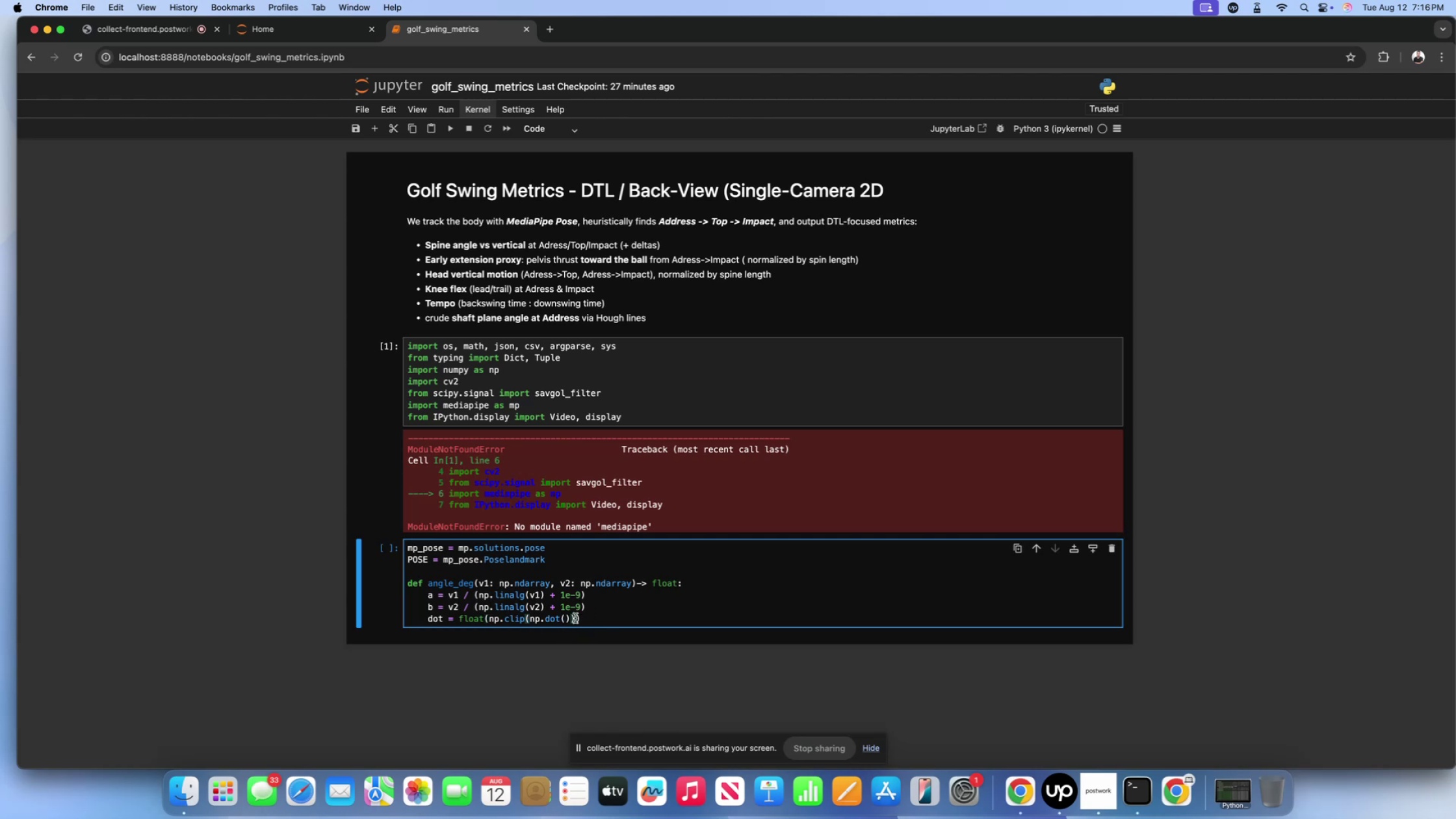 
left_click([583, 618])
 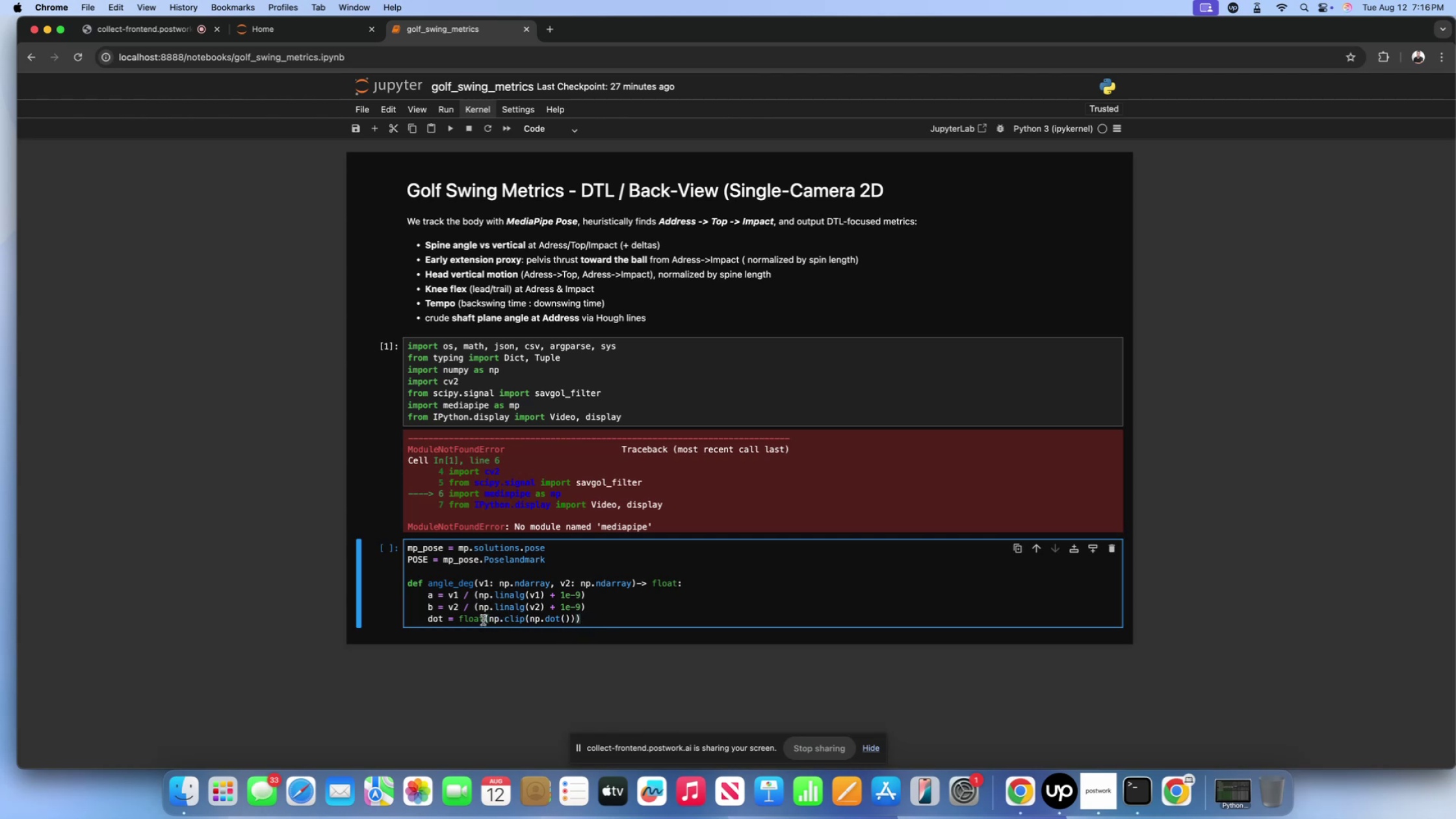 
left_click([483, 620])
 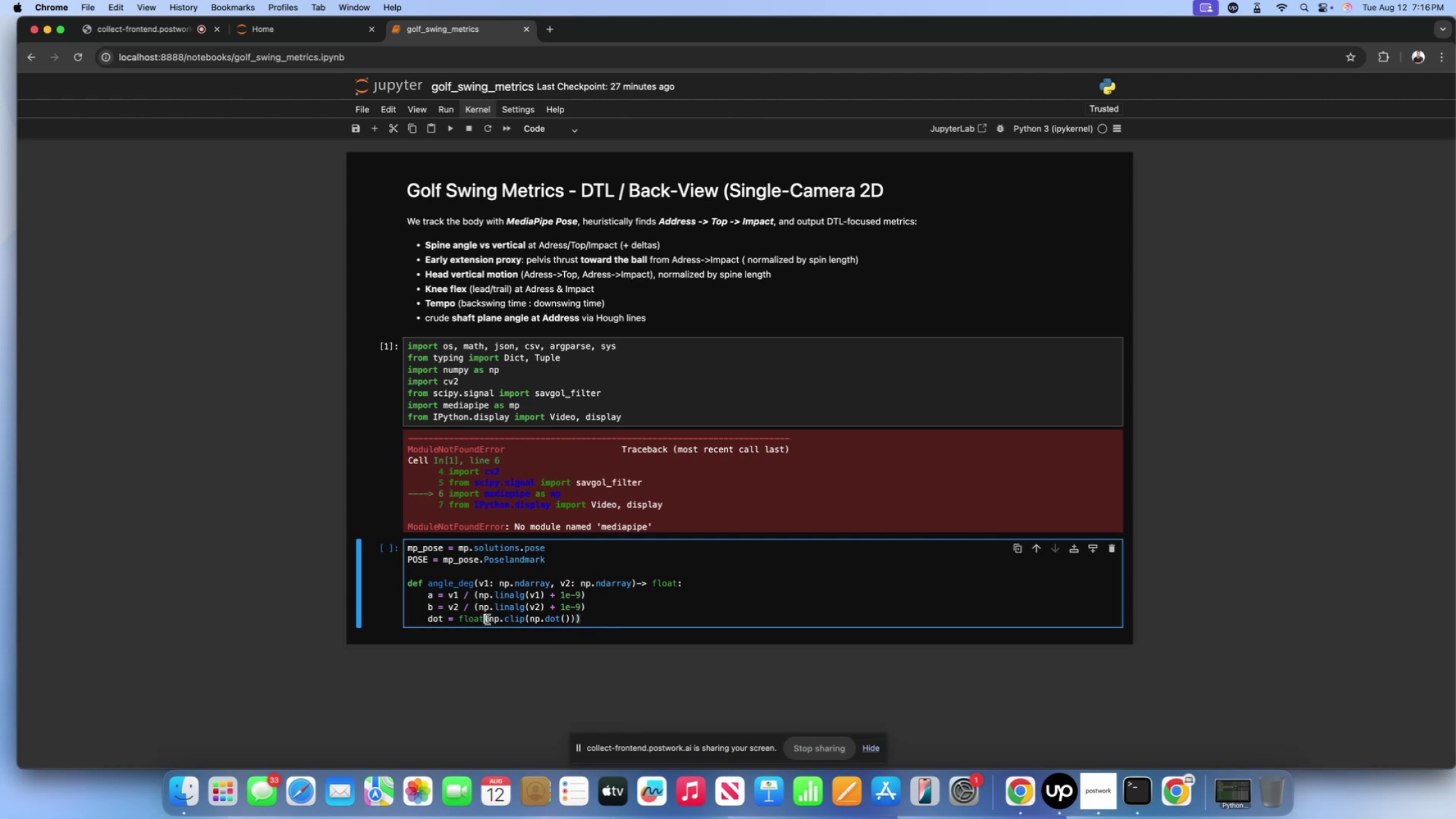 
left_click([488, 619])
 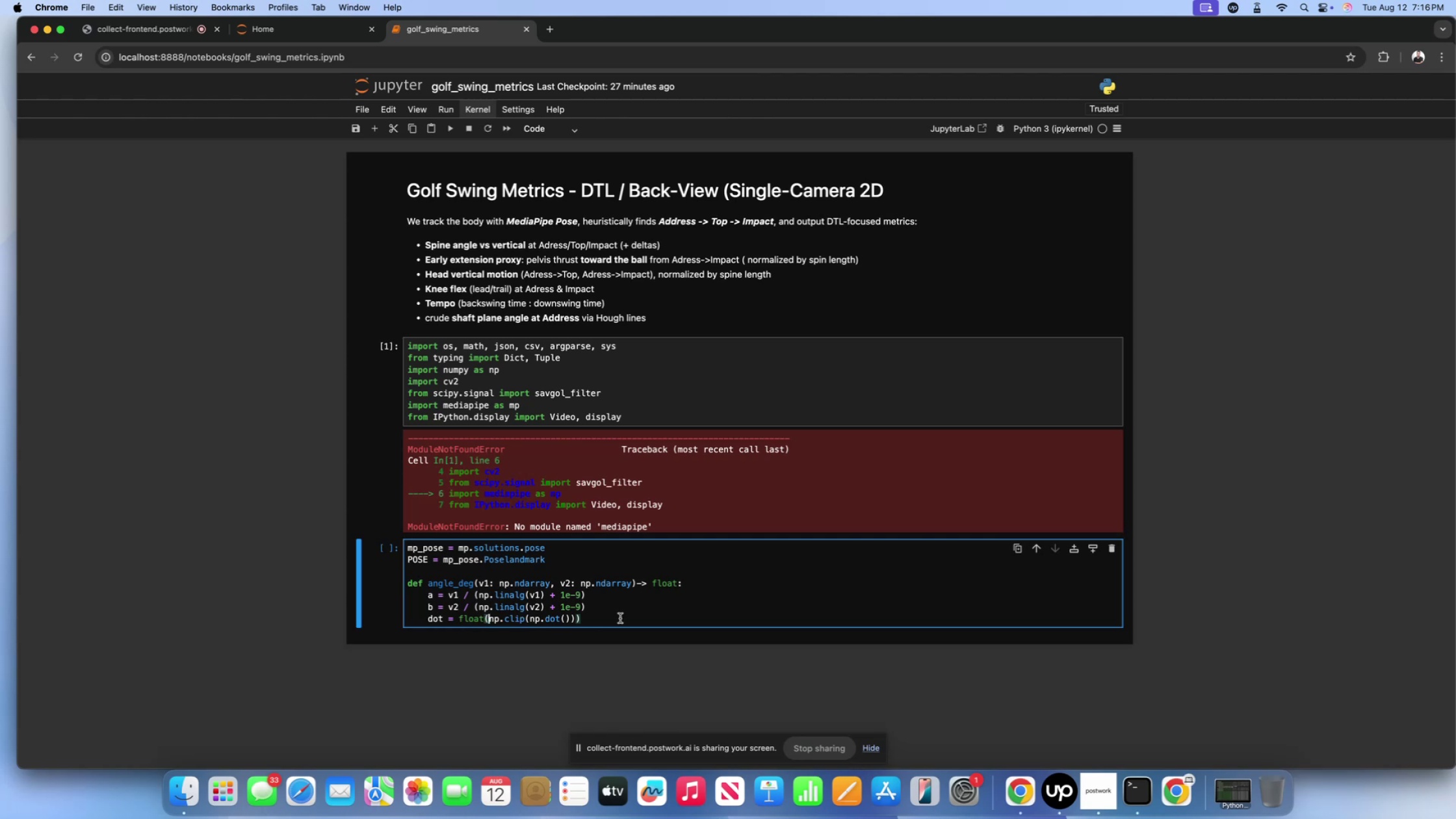 
left_click([616, 617])
 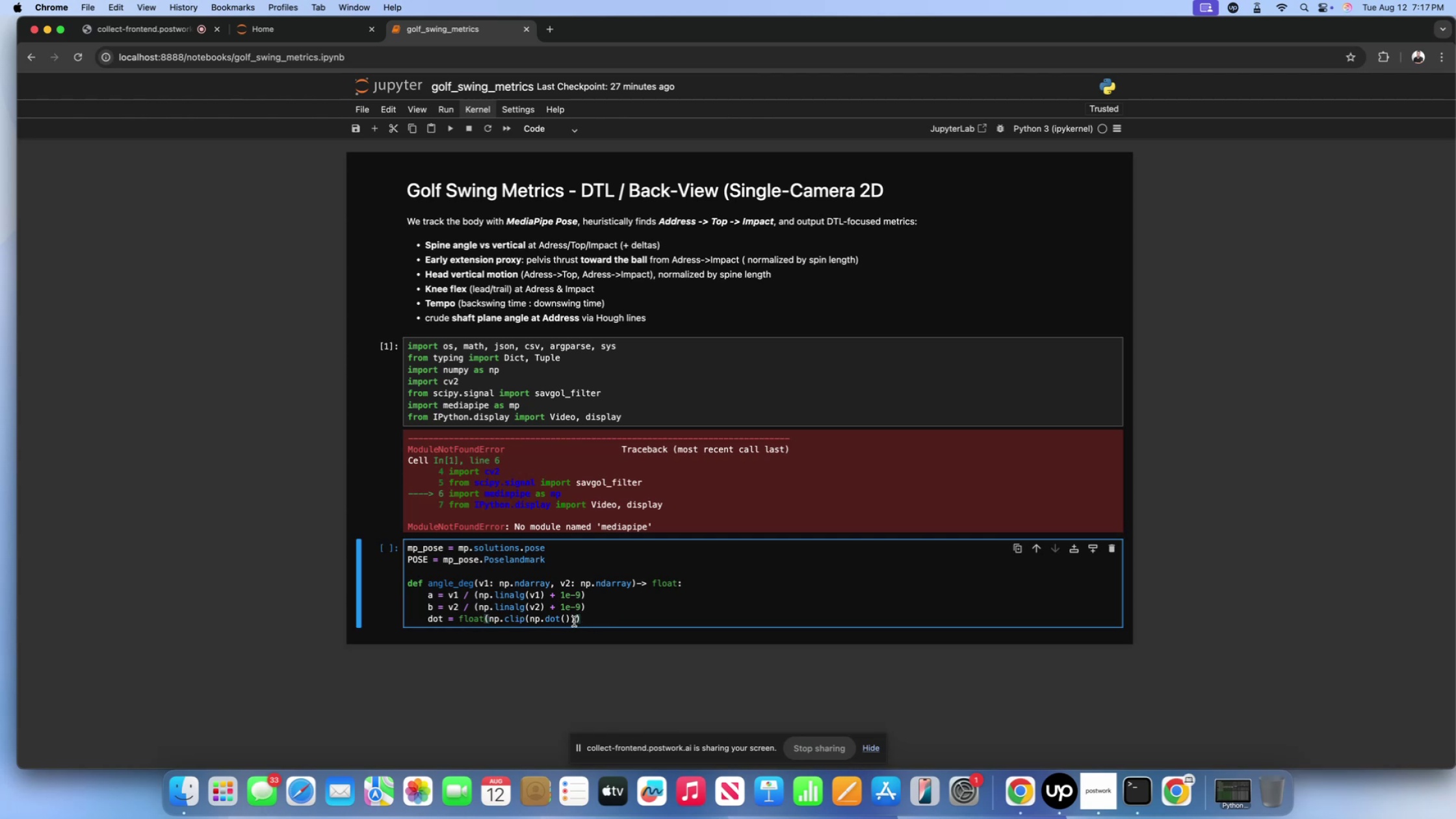 
left_click([574, 621])
 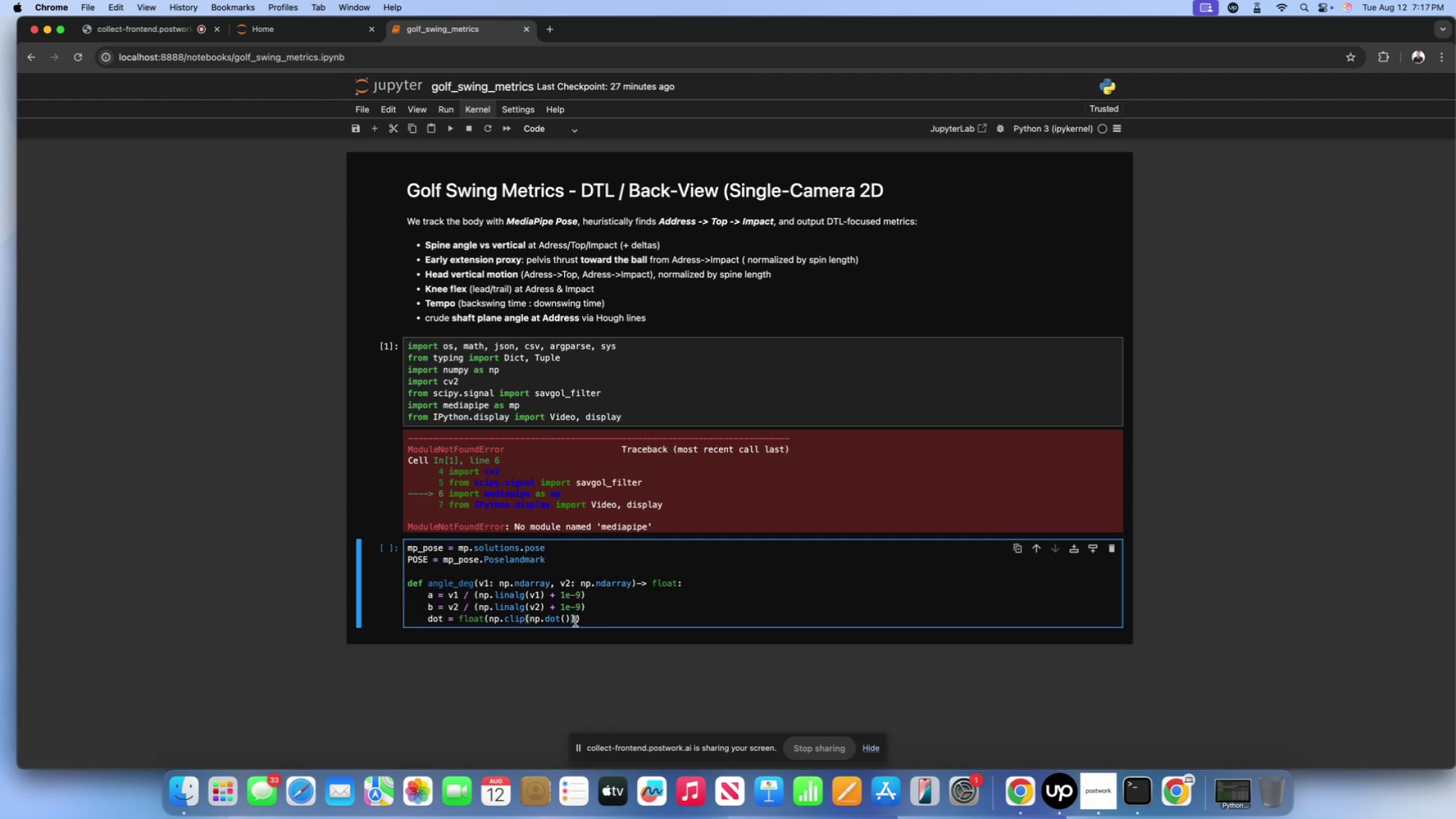 
left_click([564, 622])
 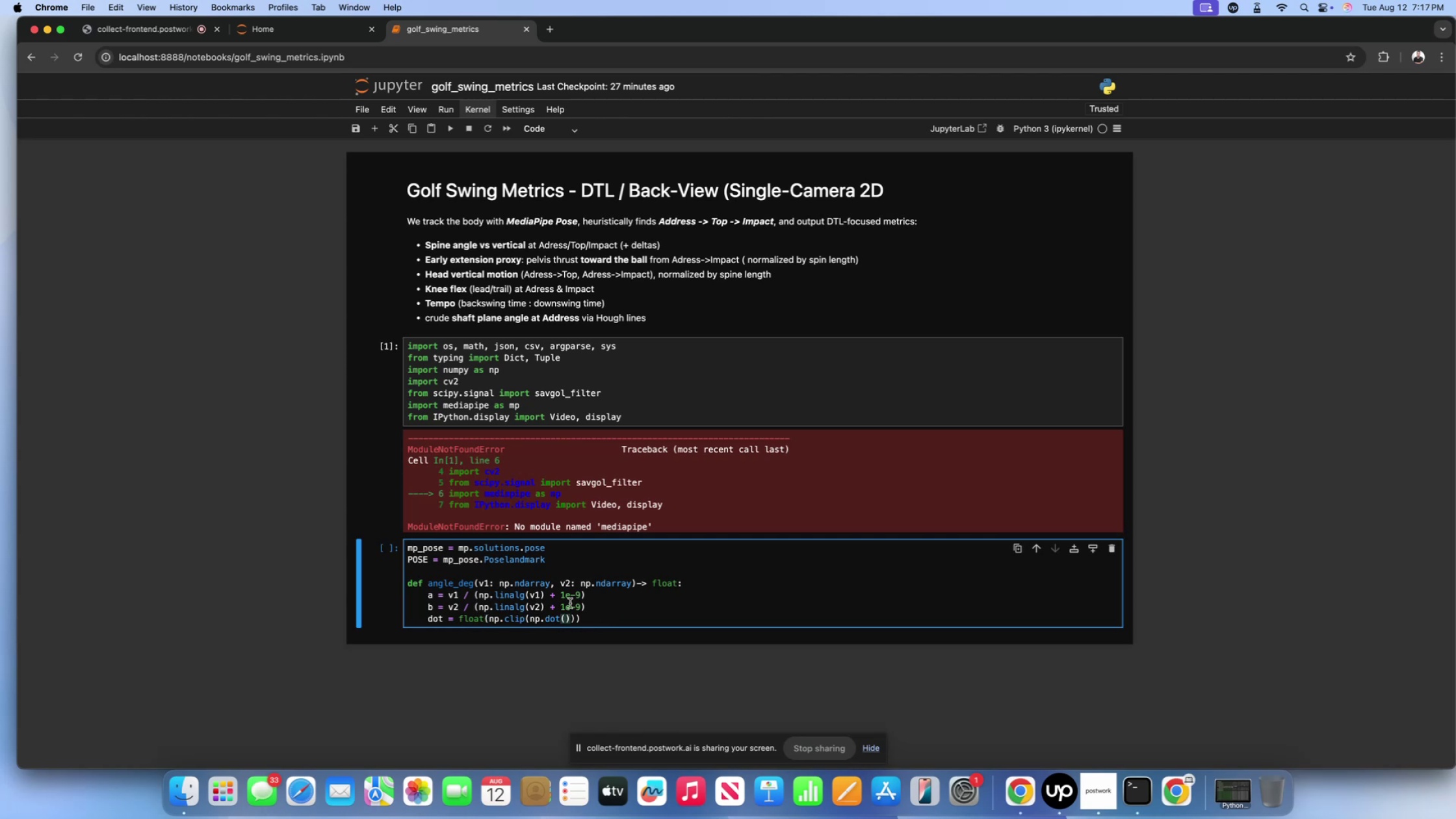 
key(A)
 